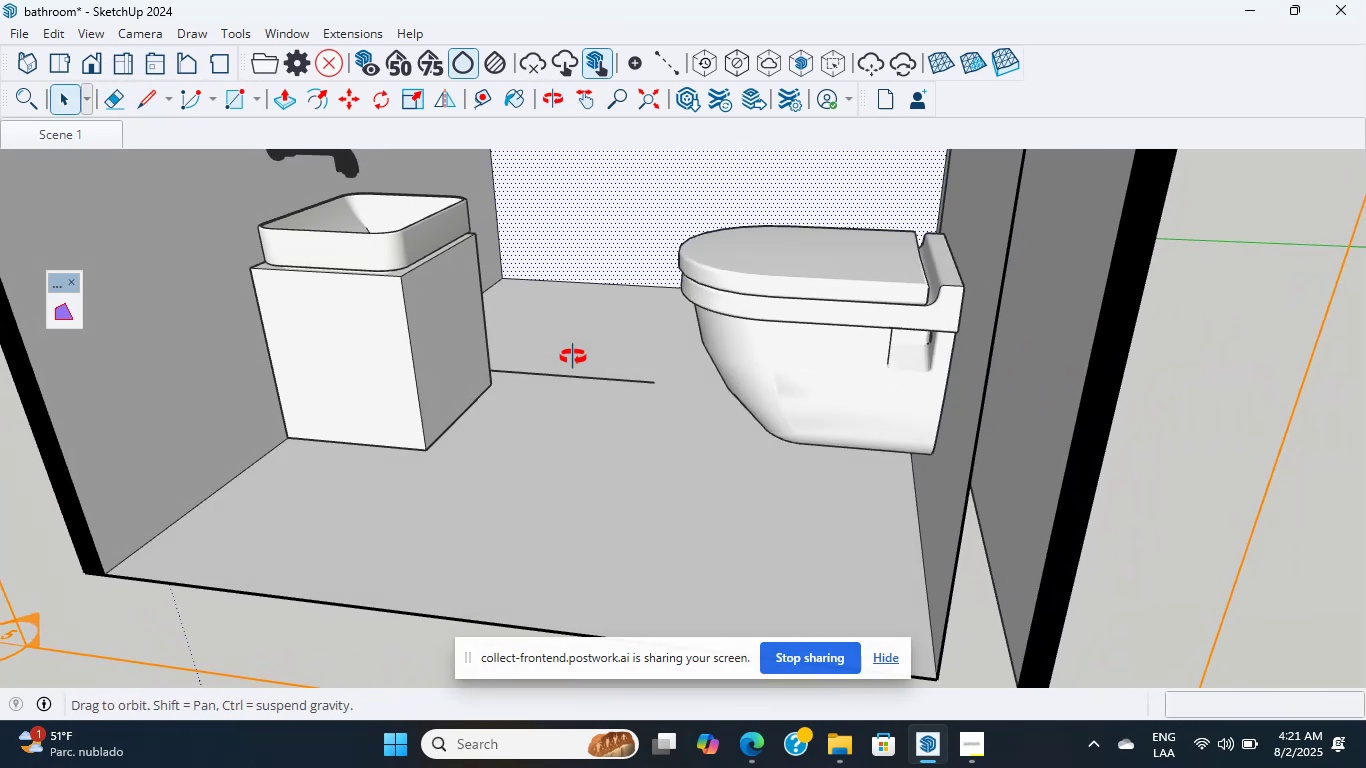 
scroll: coordinate [548, 387], scroll_direction: down, amount: 16.0
 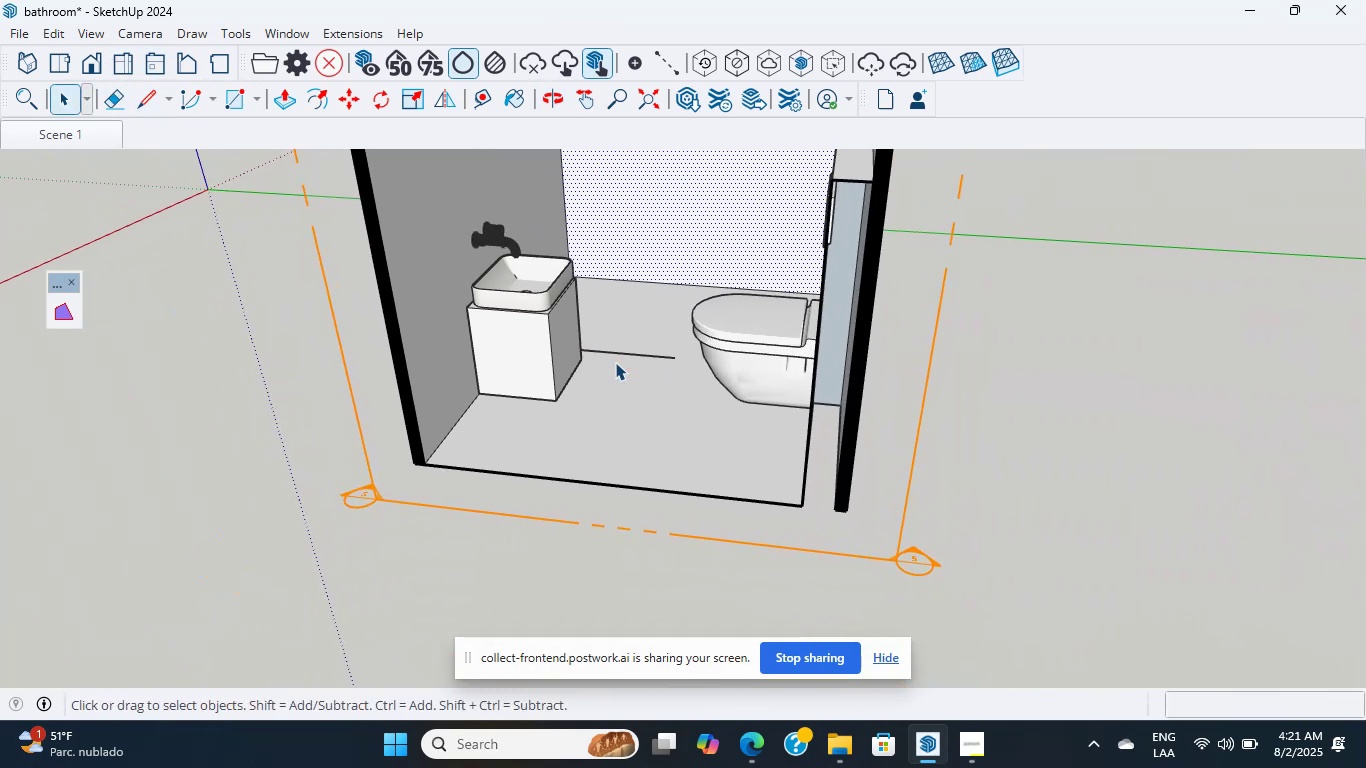 
hold_key(key=ShiftLeft, duration=1.15)
 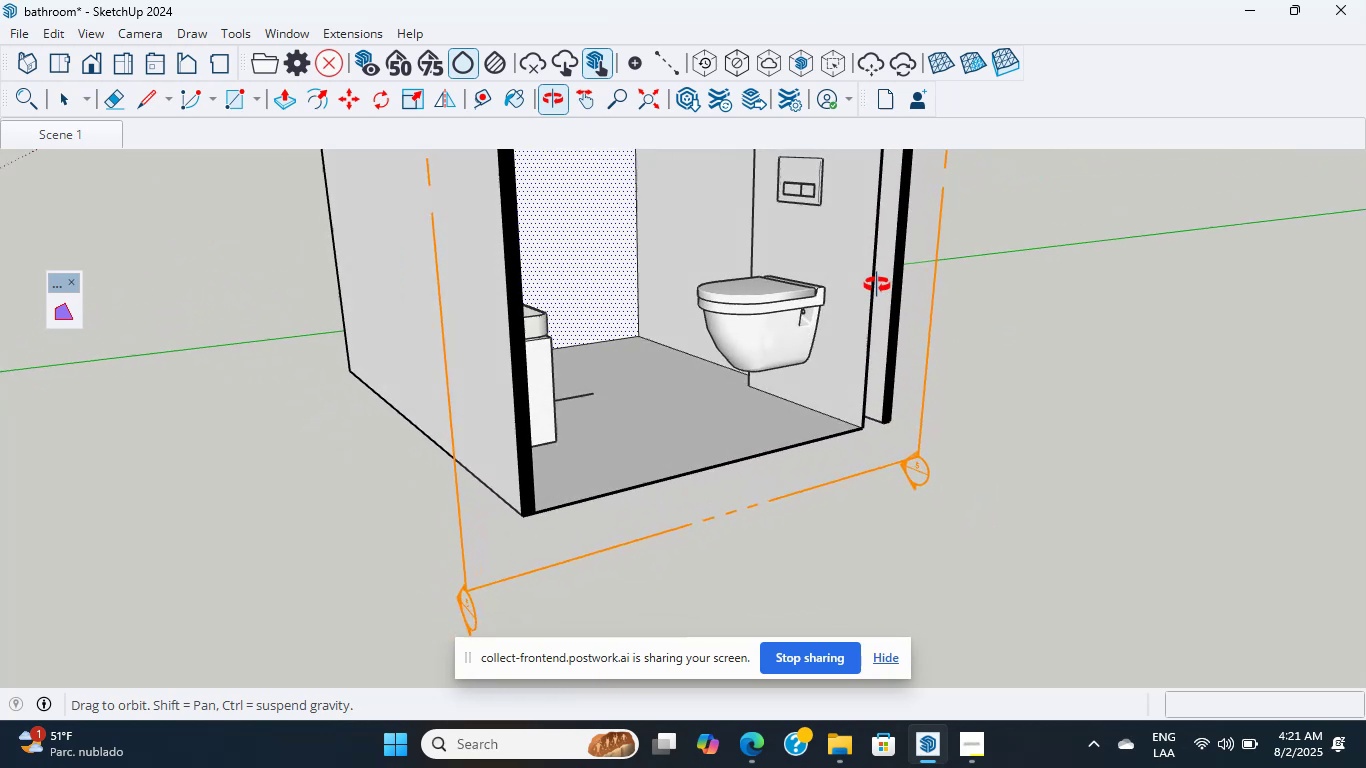 
scroll: coordinate [649, 420], scroll_direction: up, amount: 12.0
 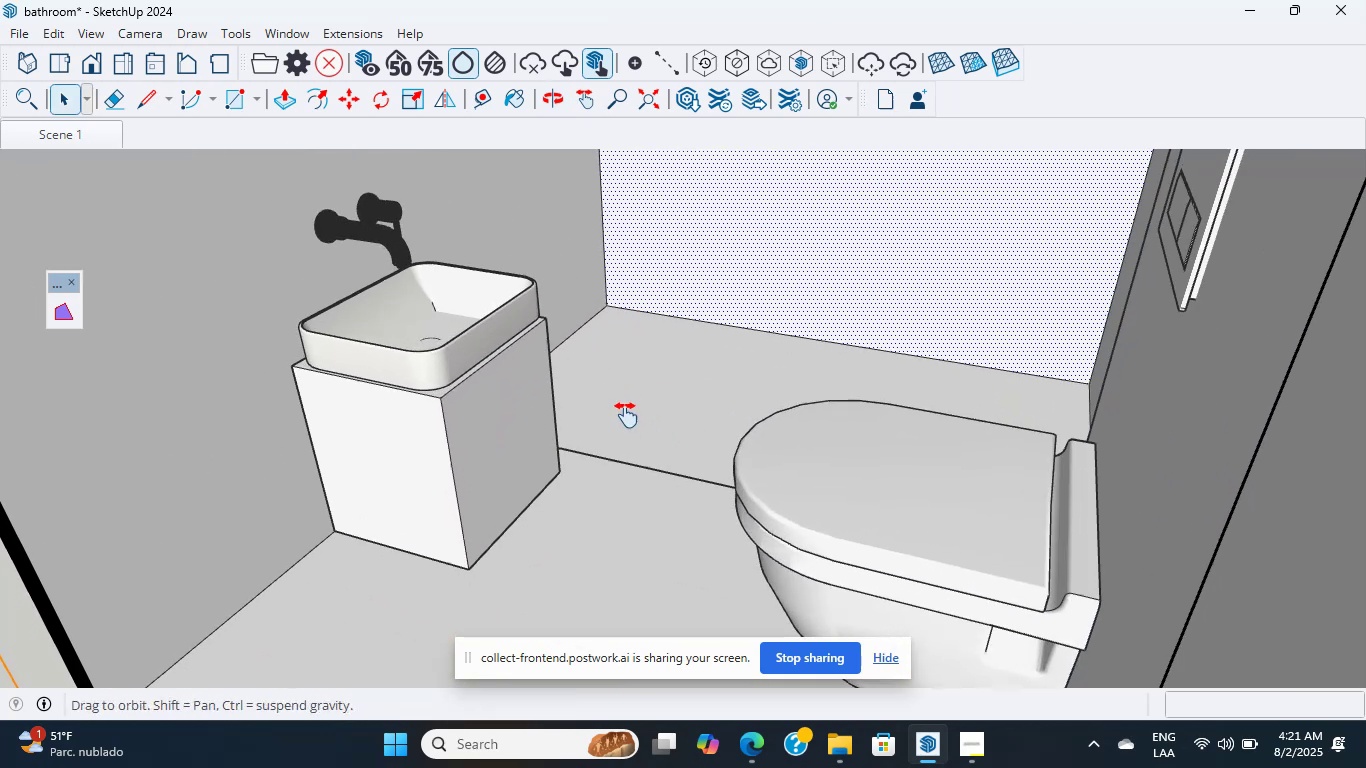 
hold_key(key=ShiftLeft, duration=1.4)
 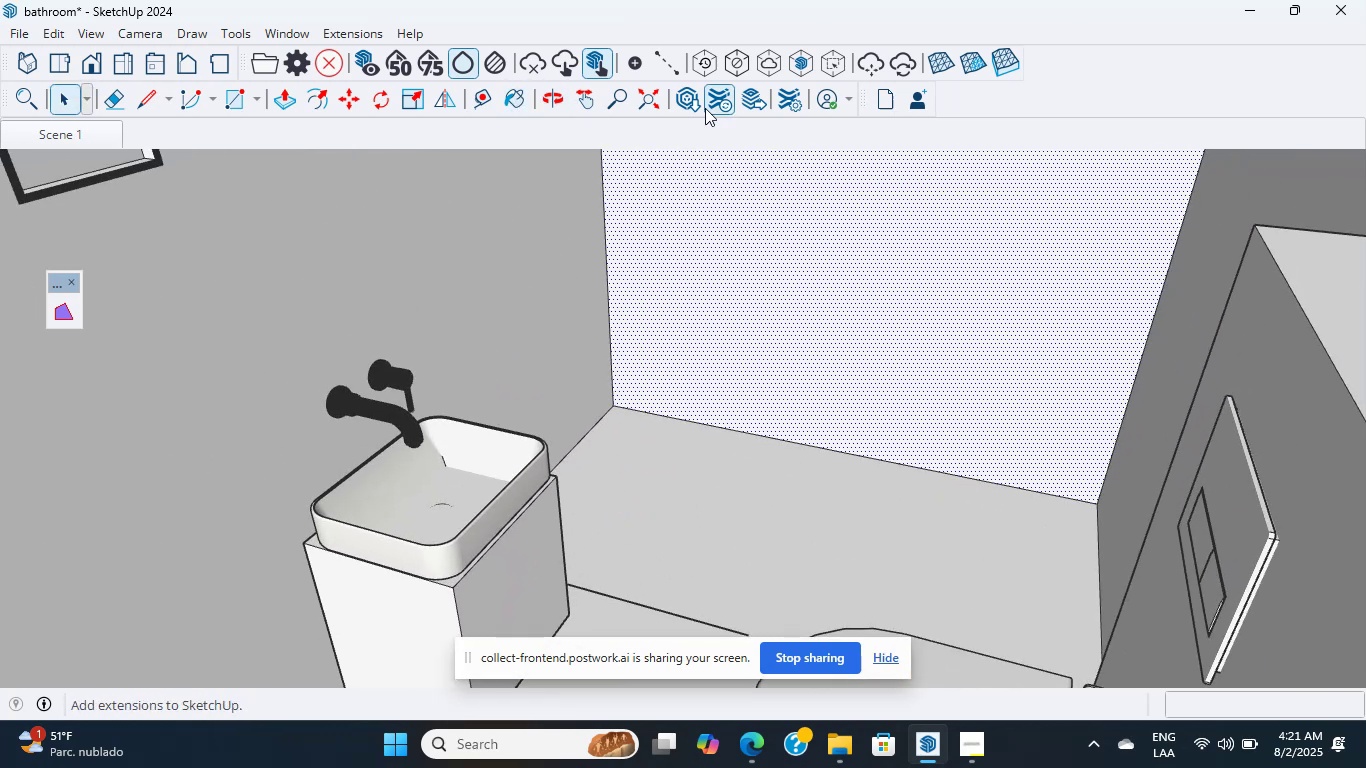 
left_click([683, 97])
 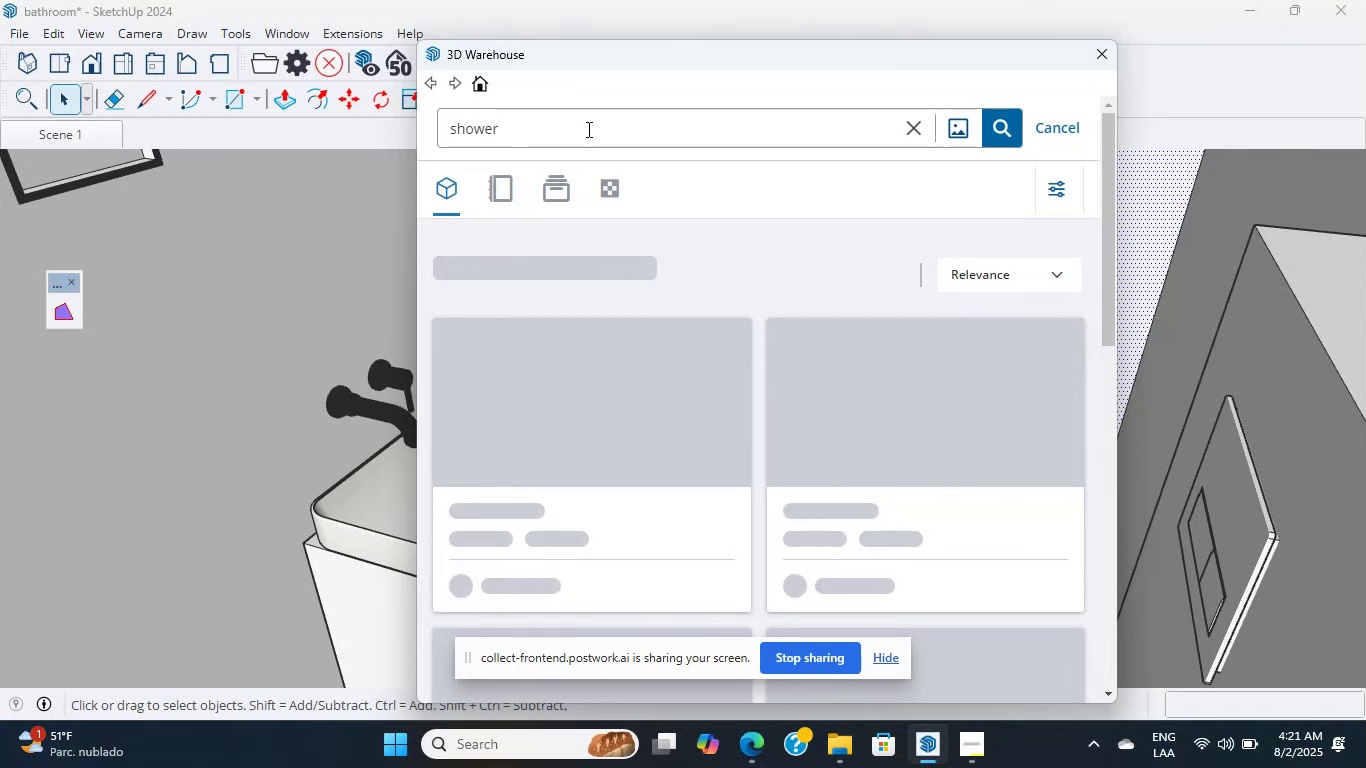 
wait(7.09)
 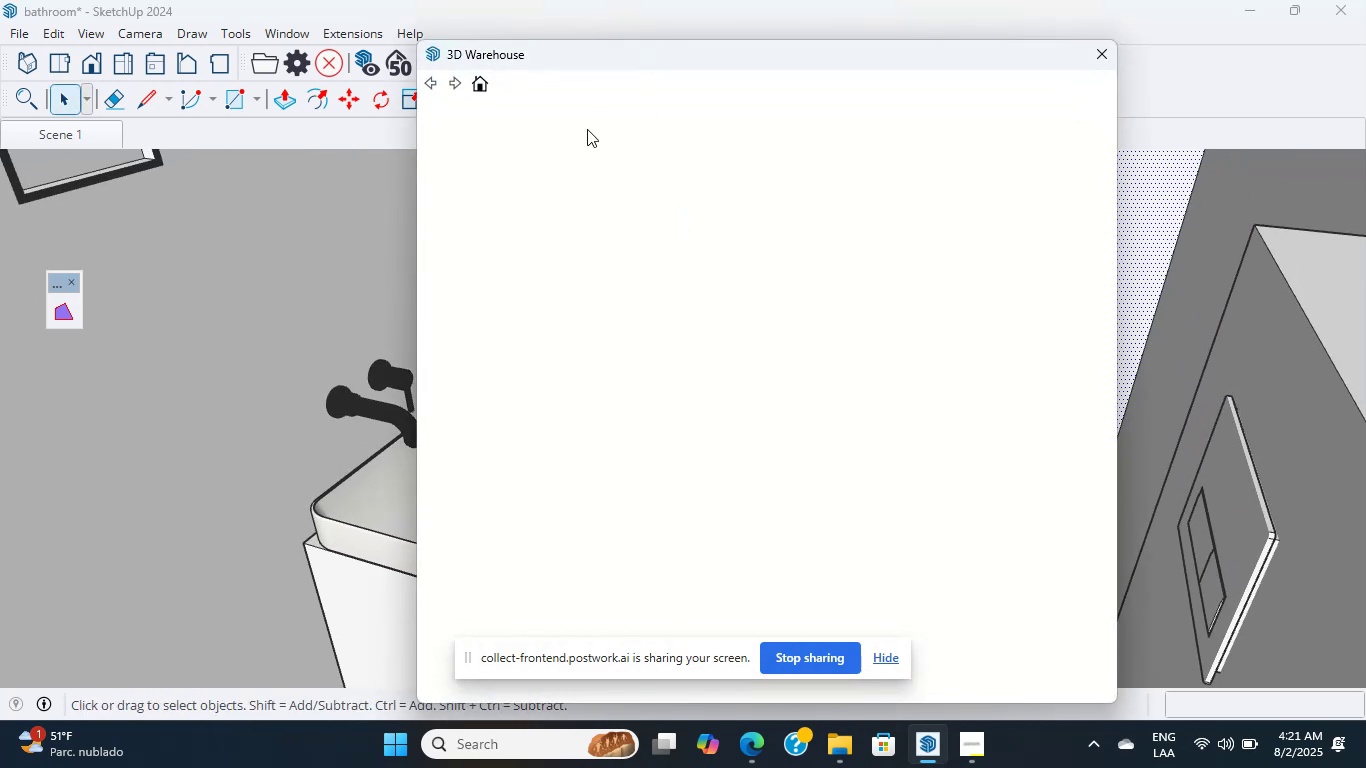 
mouse_move([560, 221])
 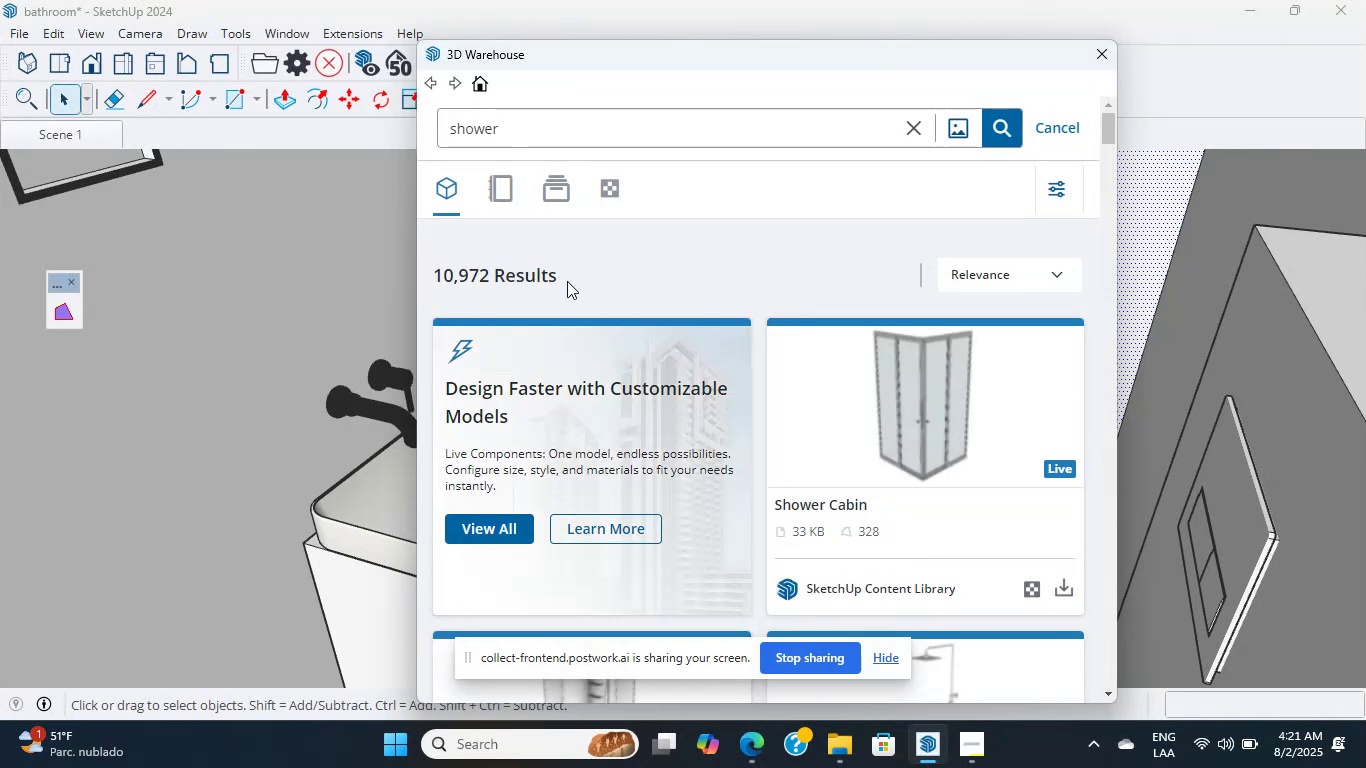 
scroll: coordinate [643, 321], scroll_direction: down, amount: 23.0
 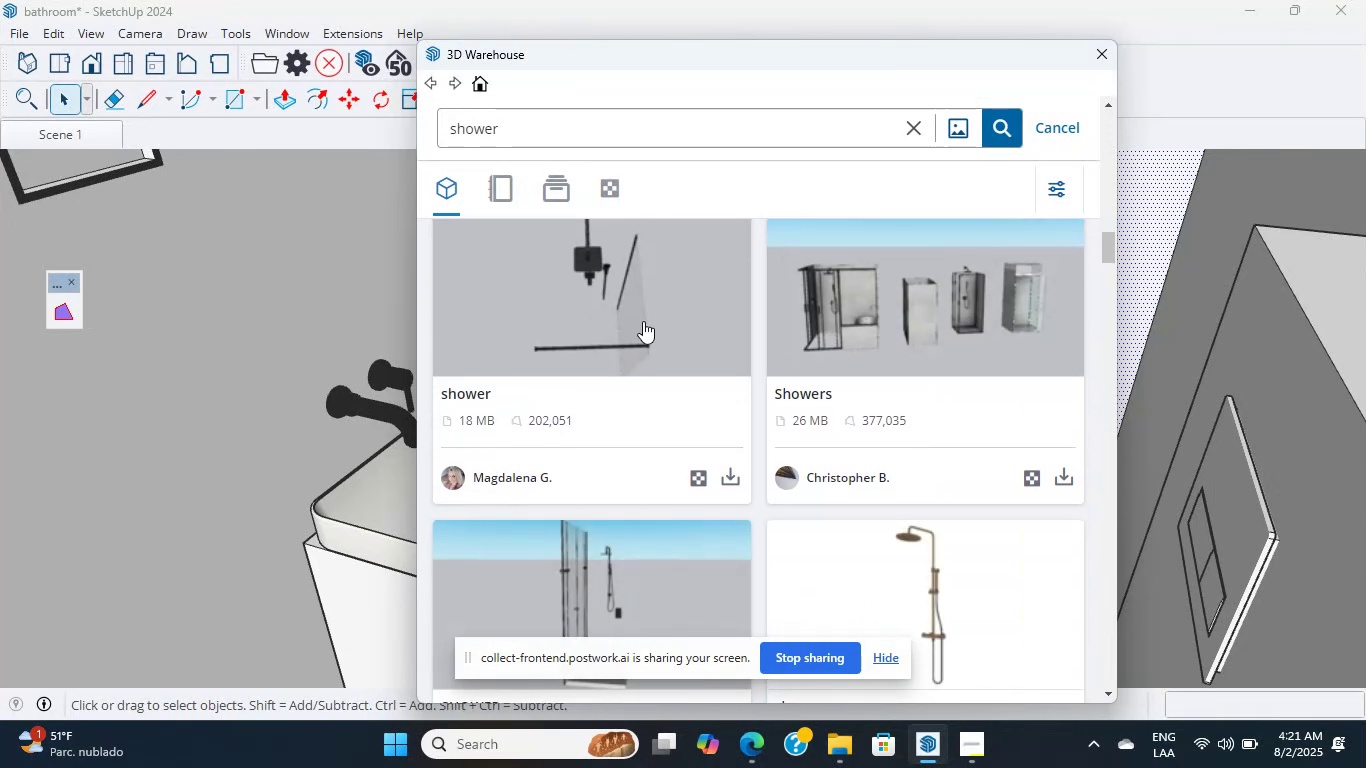 
scroll: coordinate [643, 321], scroll_direction: none, amount: 0.0
 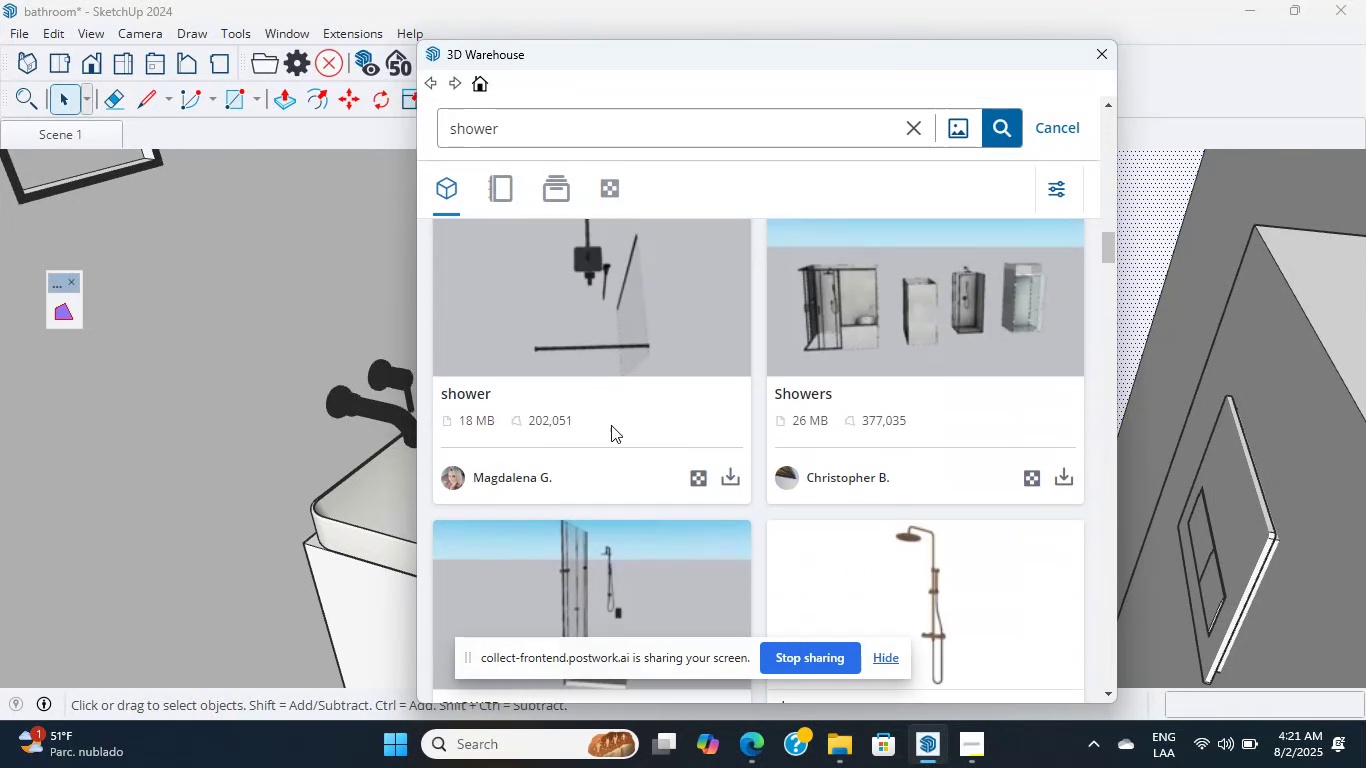 
scroll: coordinate [609, 429], scroll_direction: up, amount: 1.0
 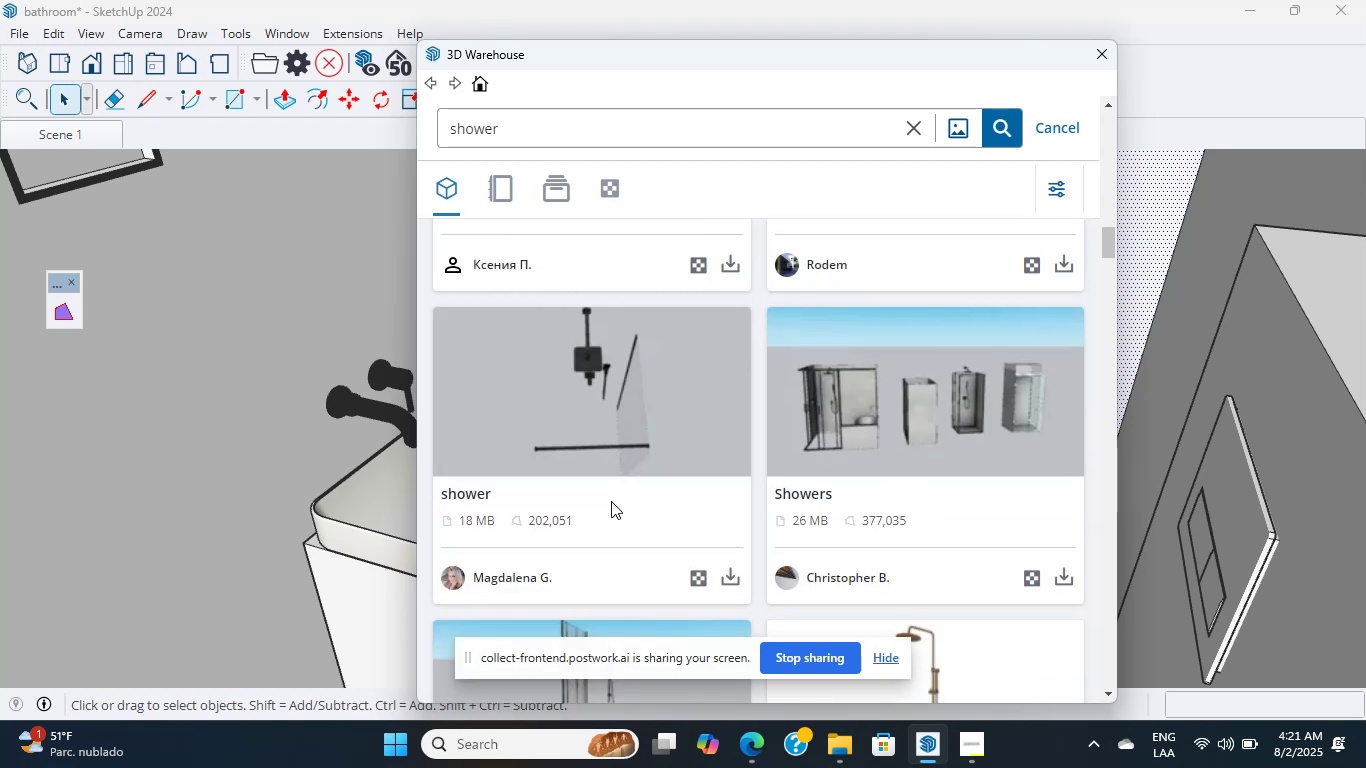 
left_click([735, 579])
 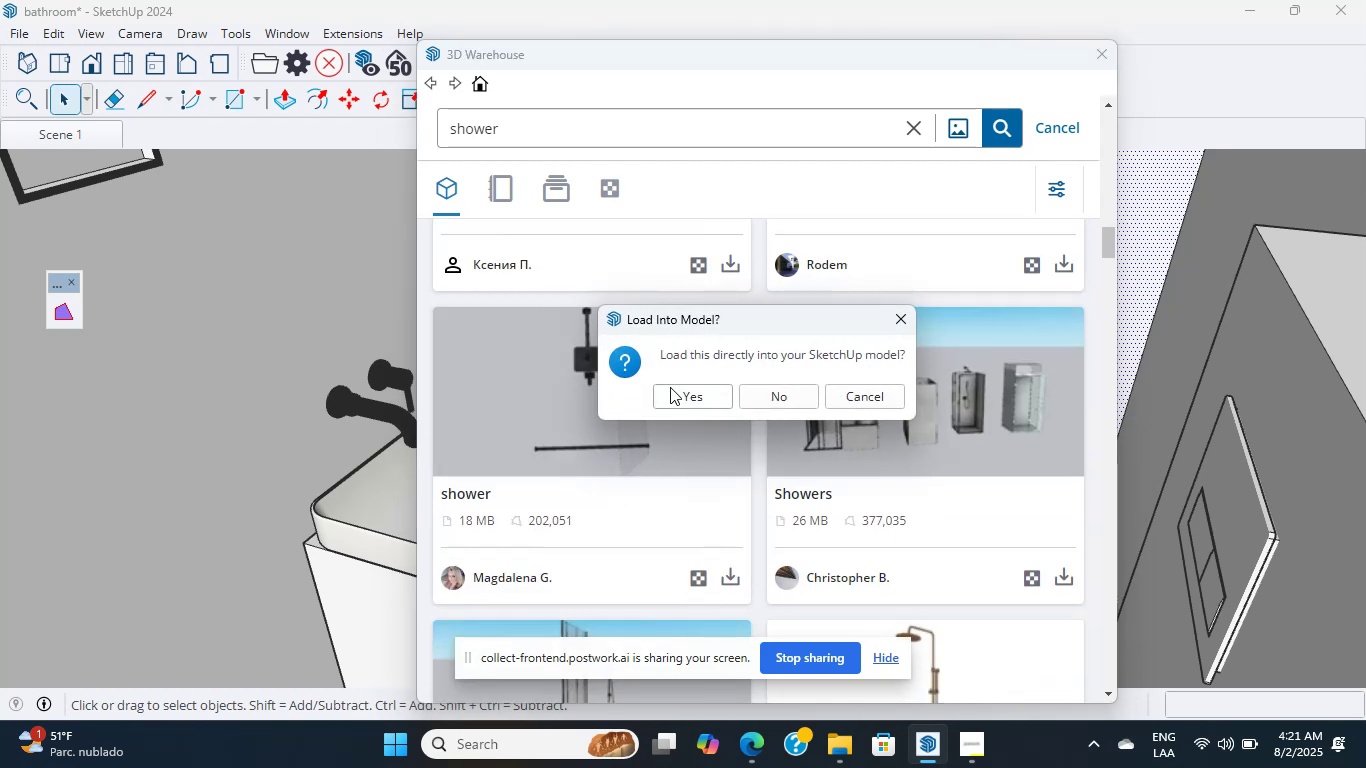 
left_click([670, 387])
 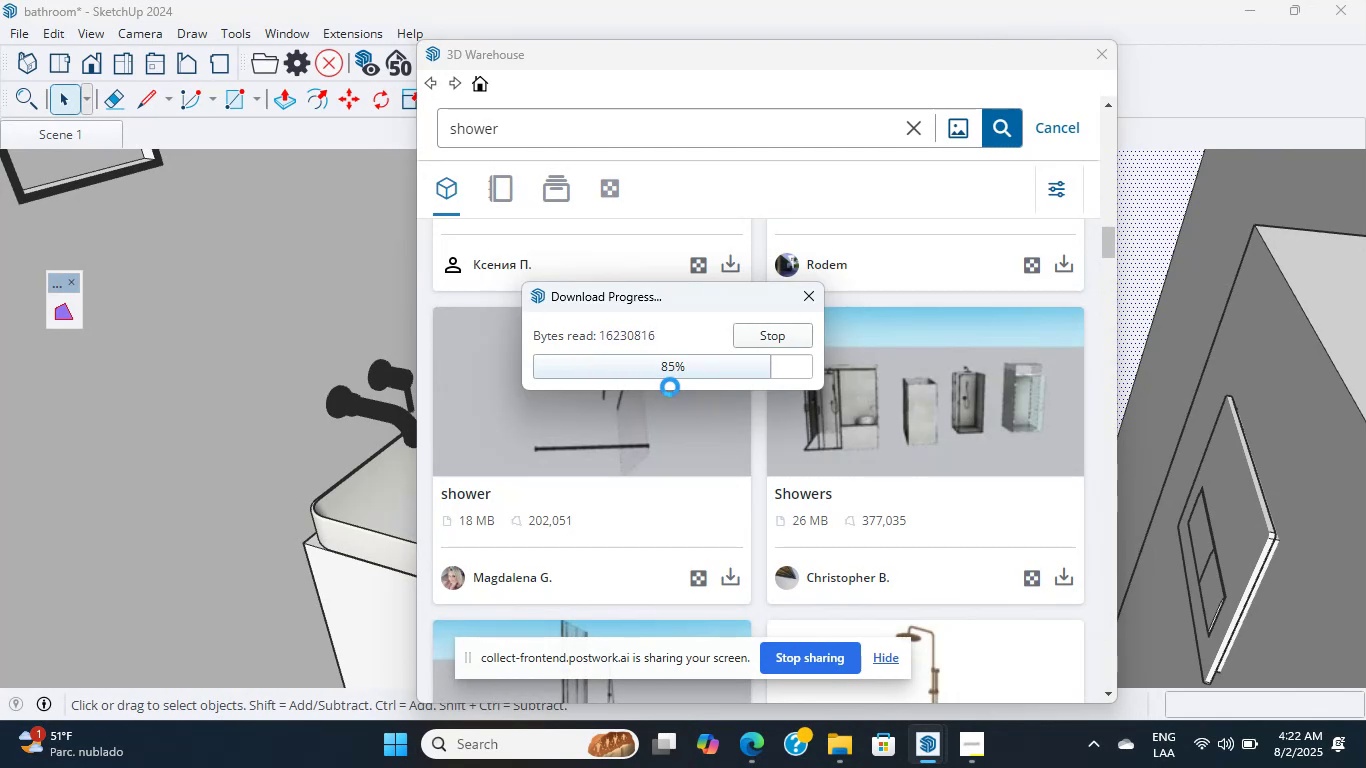 
wait(17.54)
 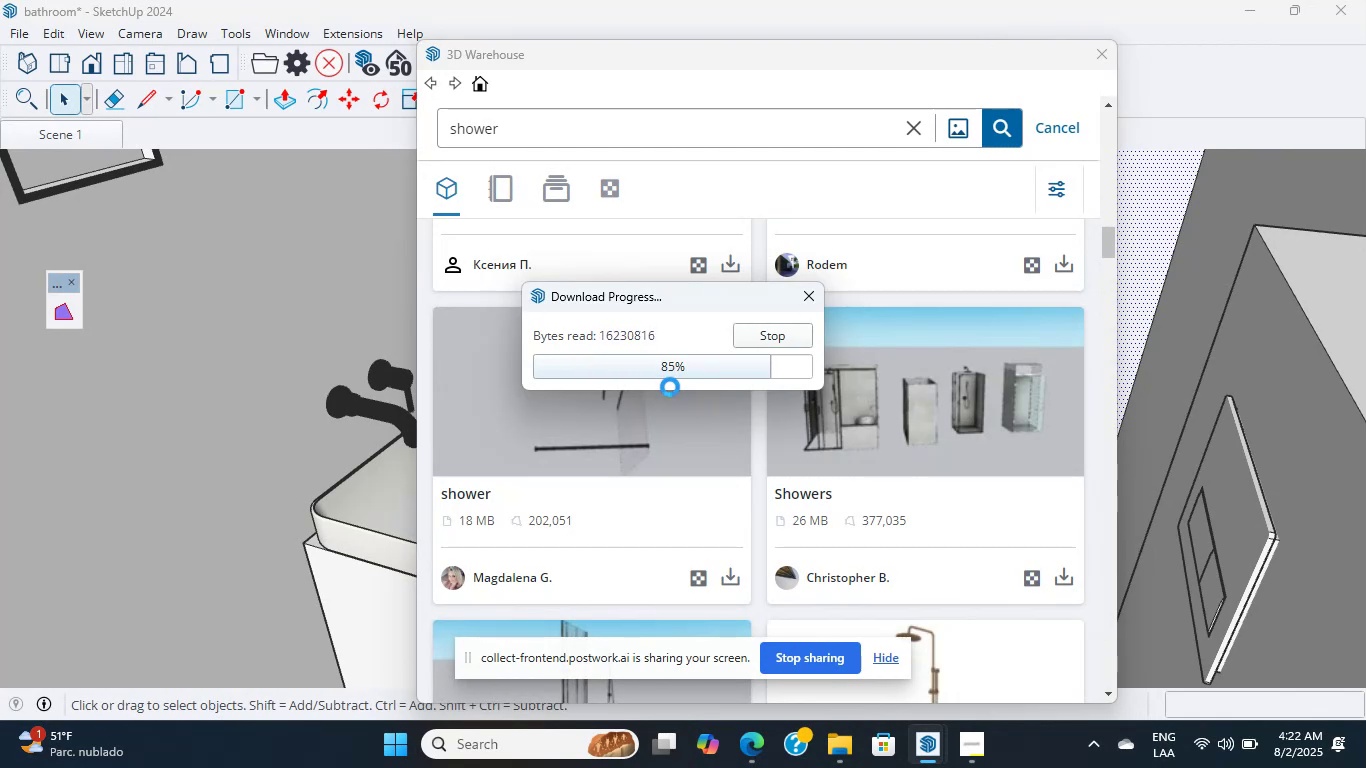 
scroll: coordinate [739, 527], scroll_direction: down, amount: 36.0
 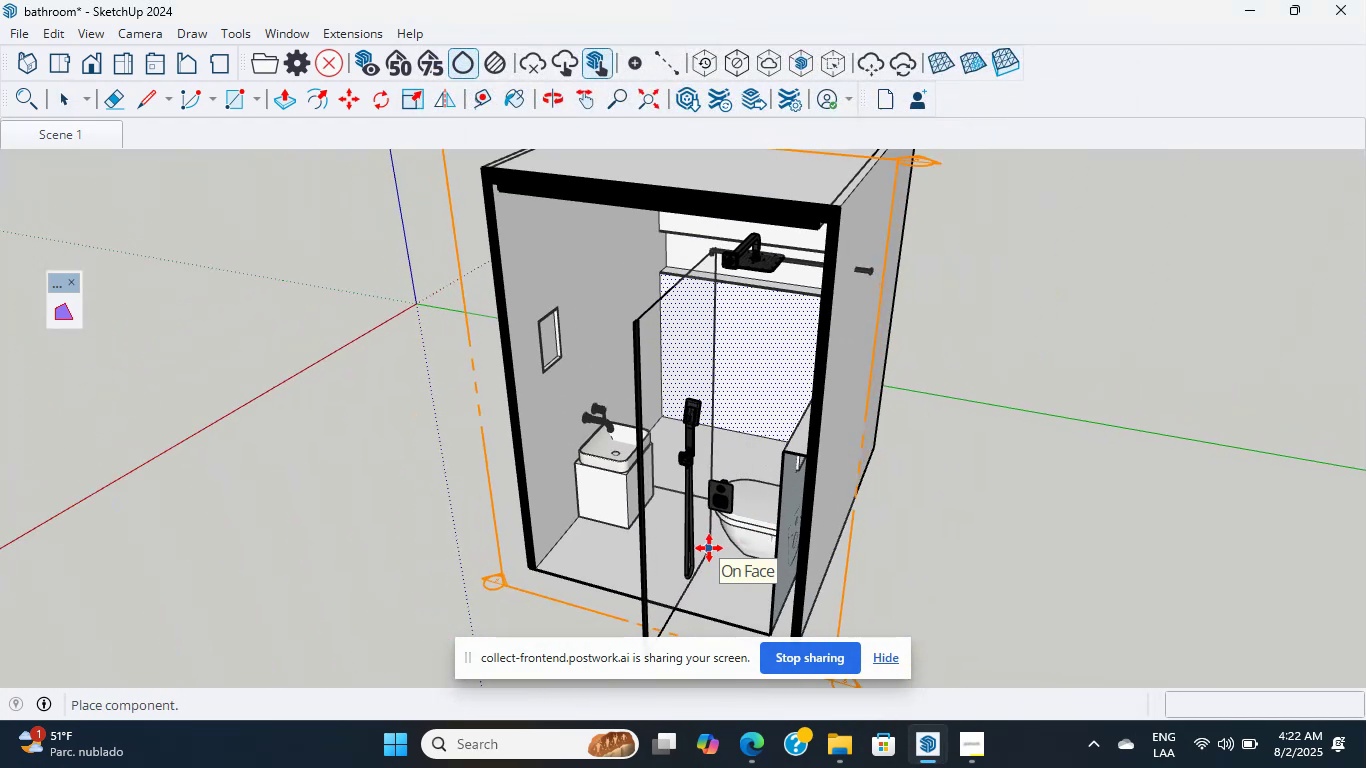 
scroll: coordinate [702, 476], scroll_direction: up, amount: 12.0
 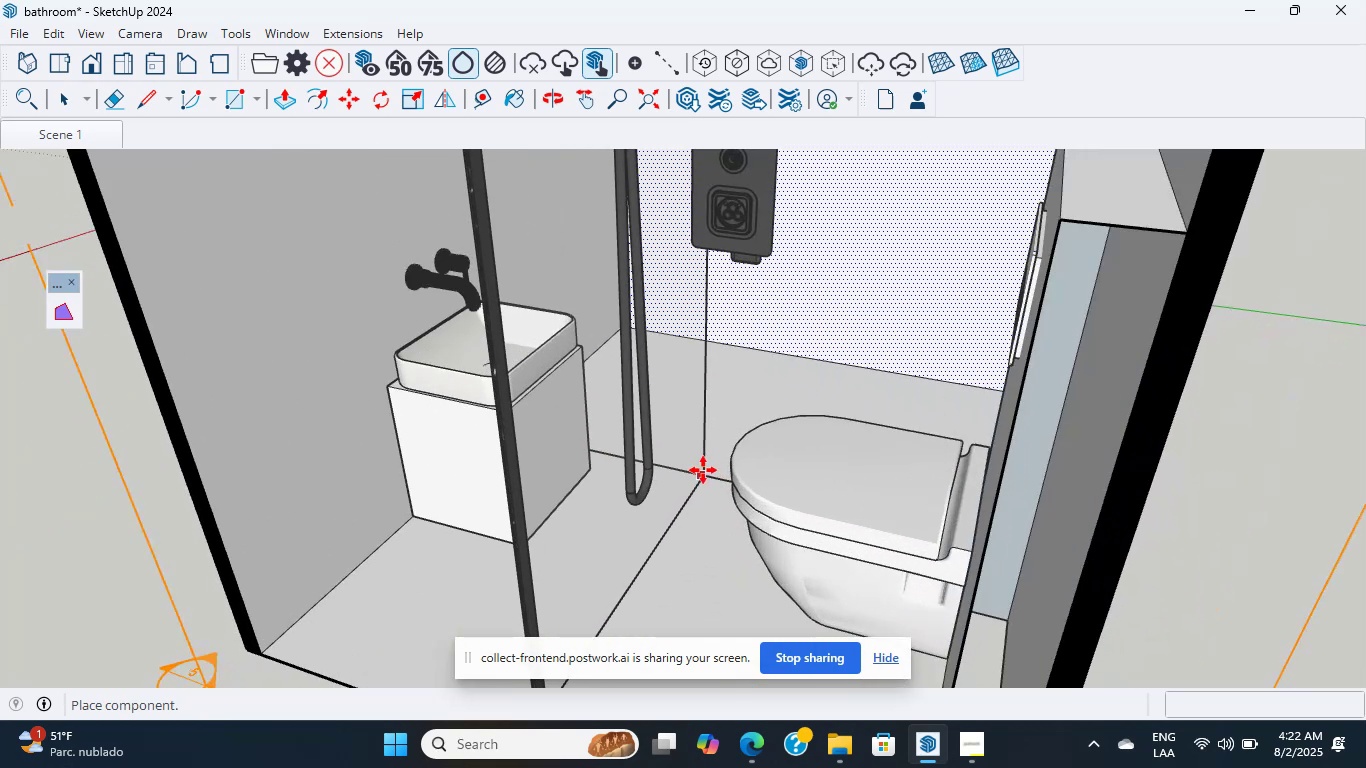 
left_click([703, 470])
 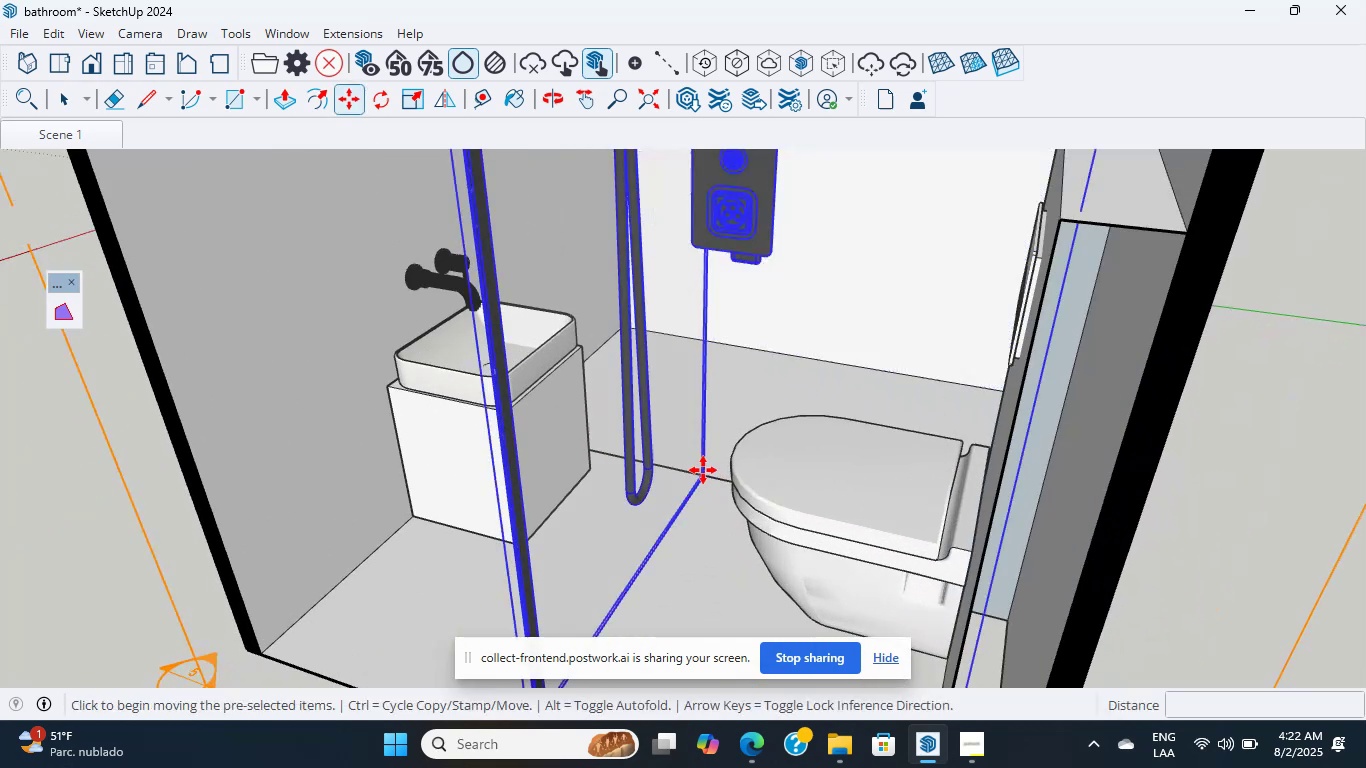 
scroll: coordinate [696, 478], scroll_direction: down, amount: 7.0
 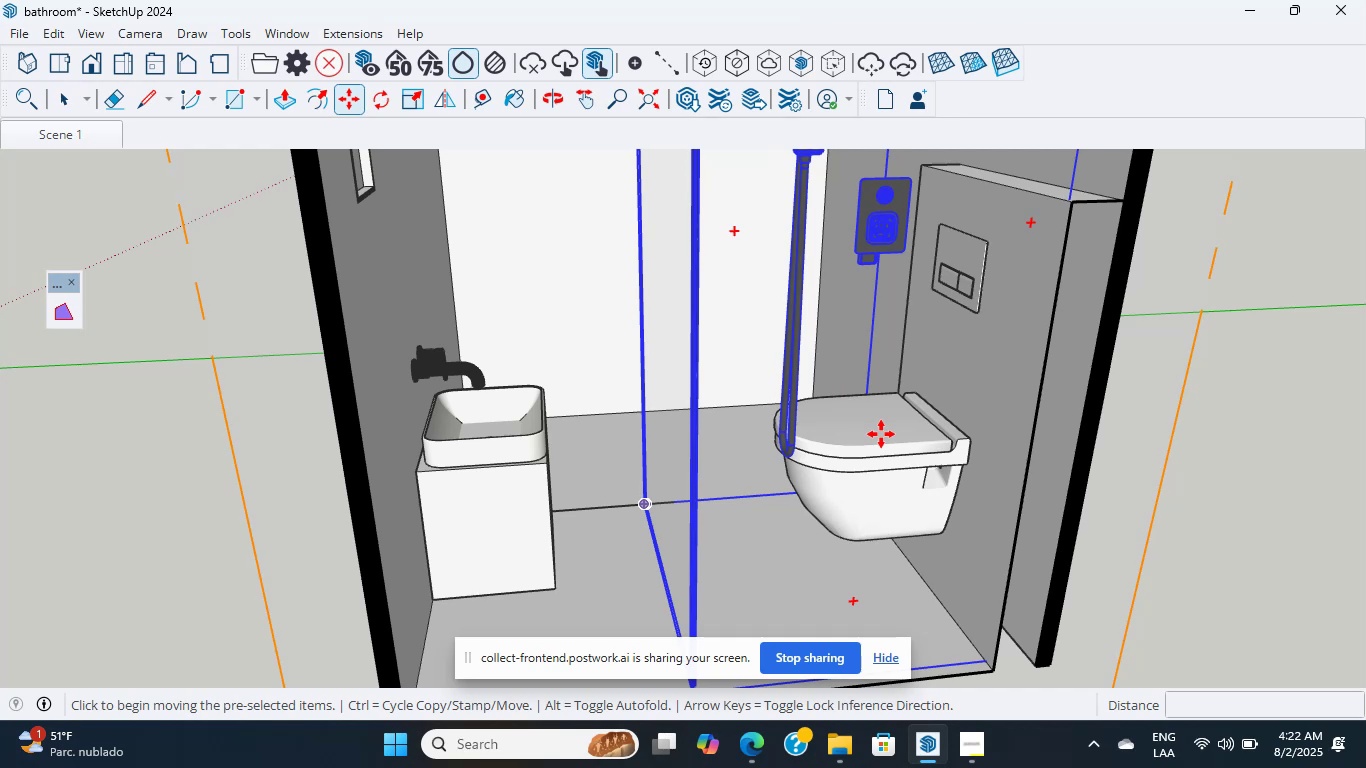 
wait(40.89)
 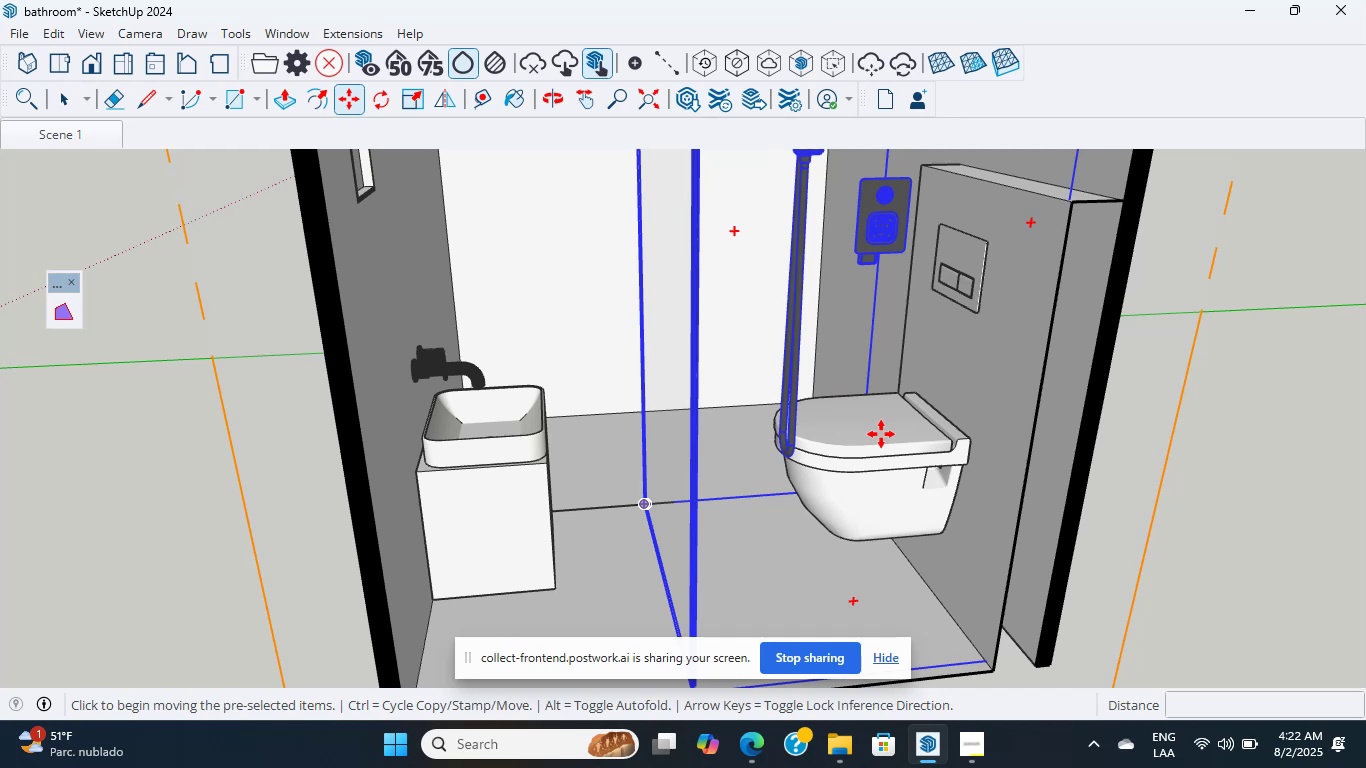 
scroll: coordinate [641, 357], scroll_direction: up, amount: 8.0
 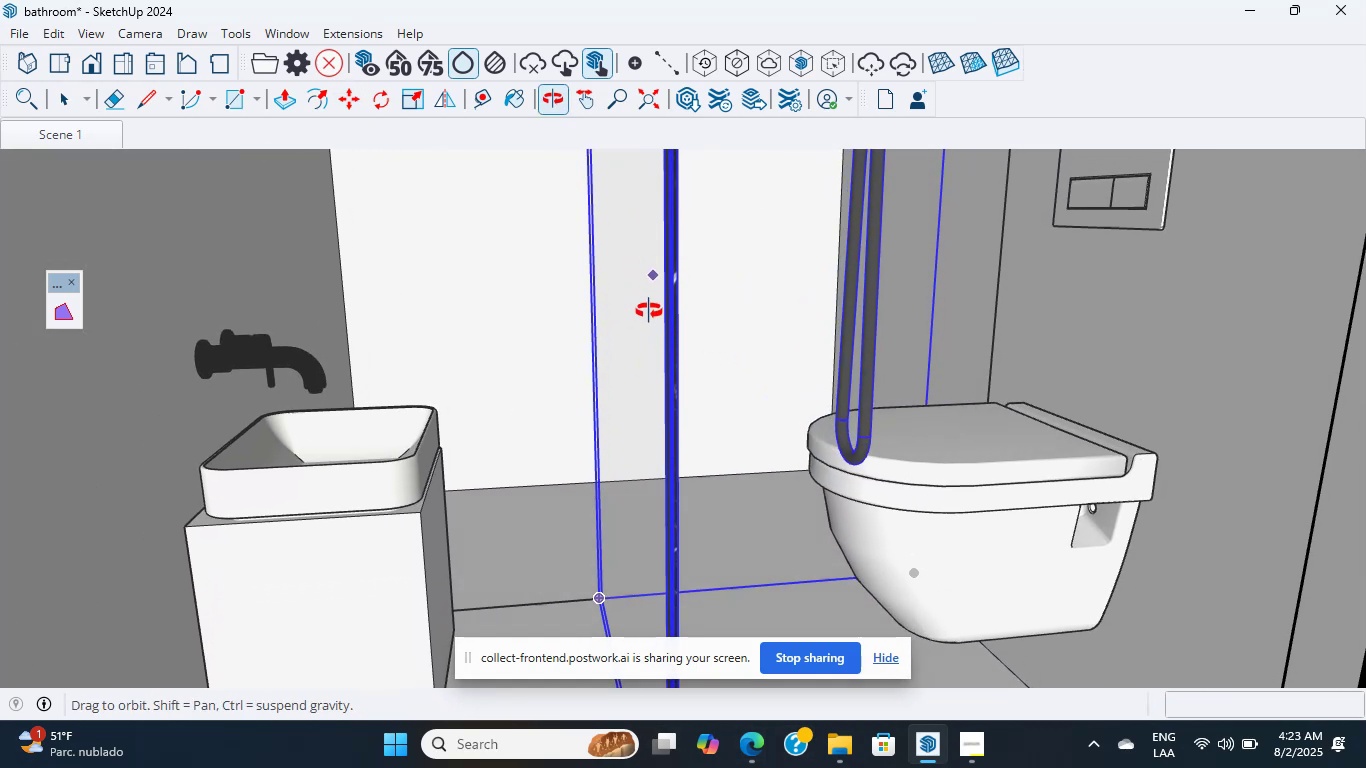 
wait(8.08)
 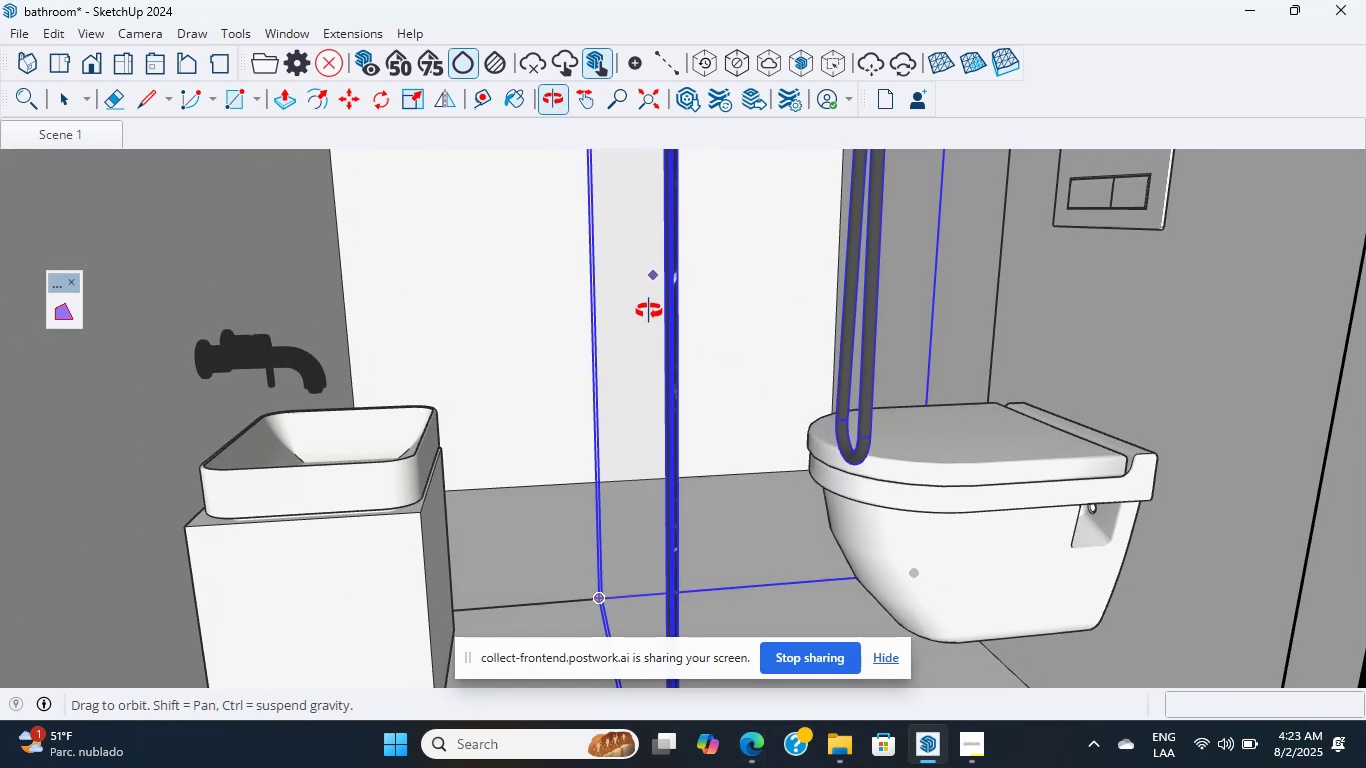 
scroll: coordinate [675, 448], scroll_direction: up, amount: 1.0
 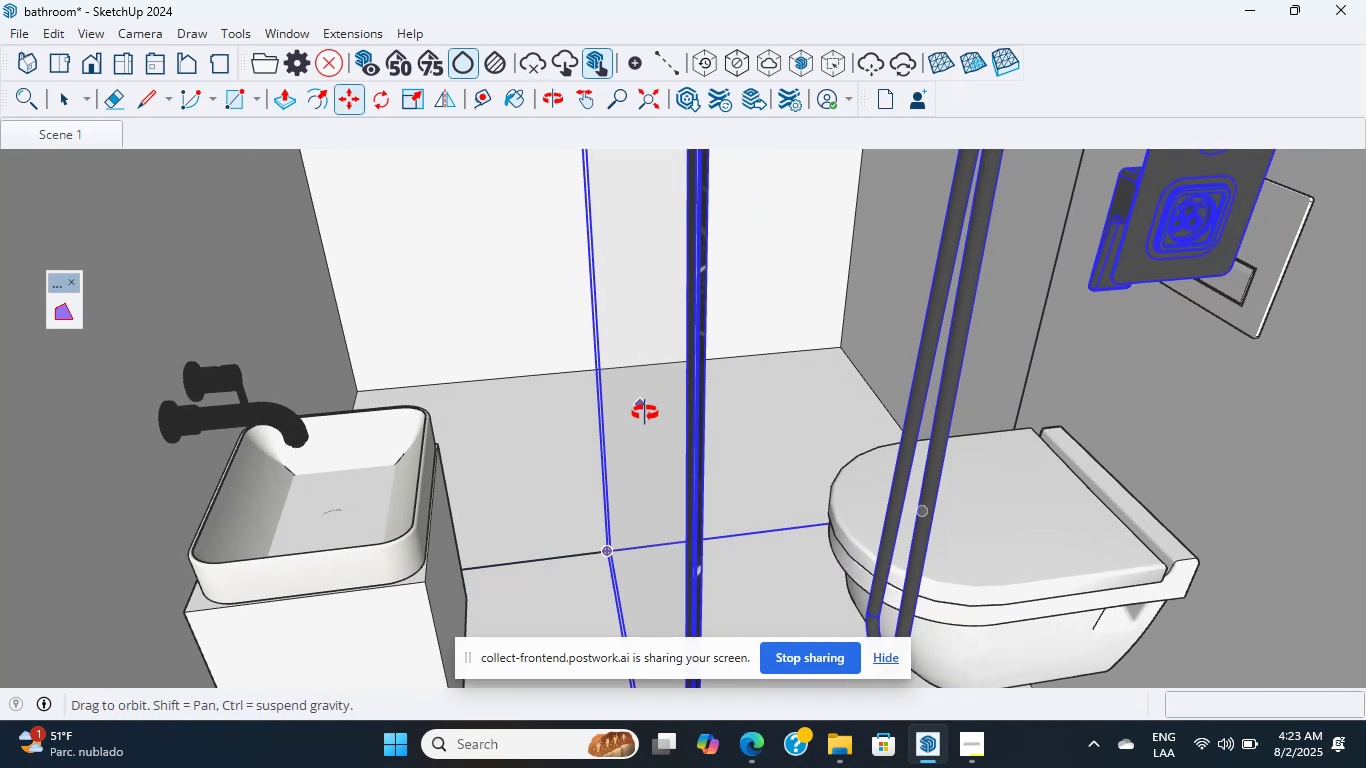 
wait(8.01)
 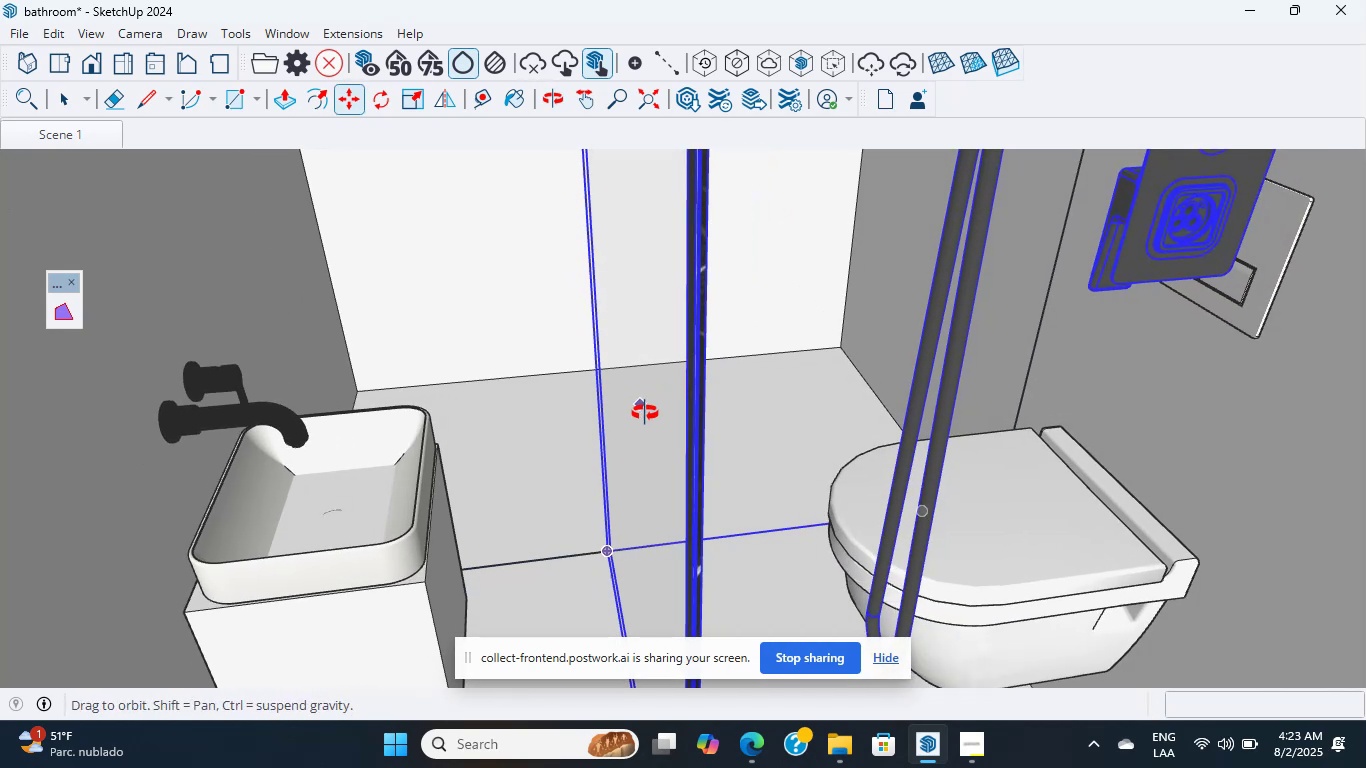 
scroll: coordinate [683, 436], scroll_direction: down, amount: 10.0
 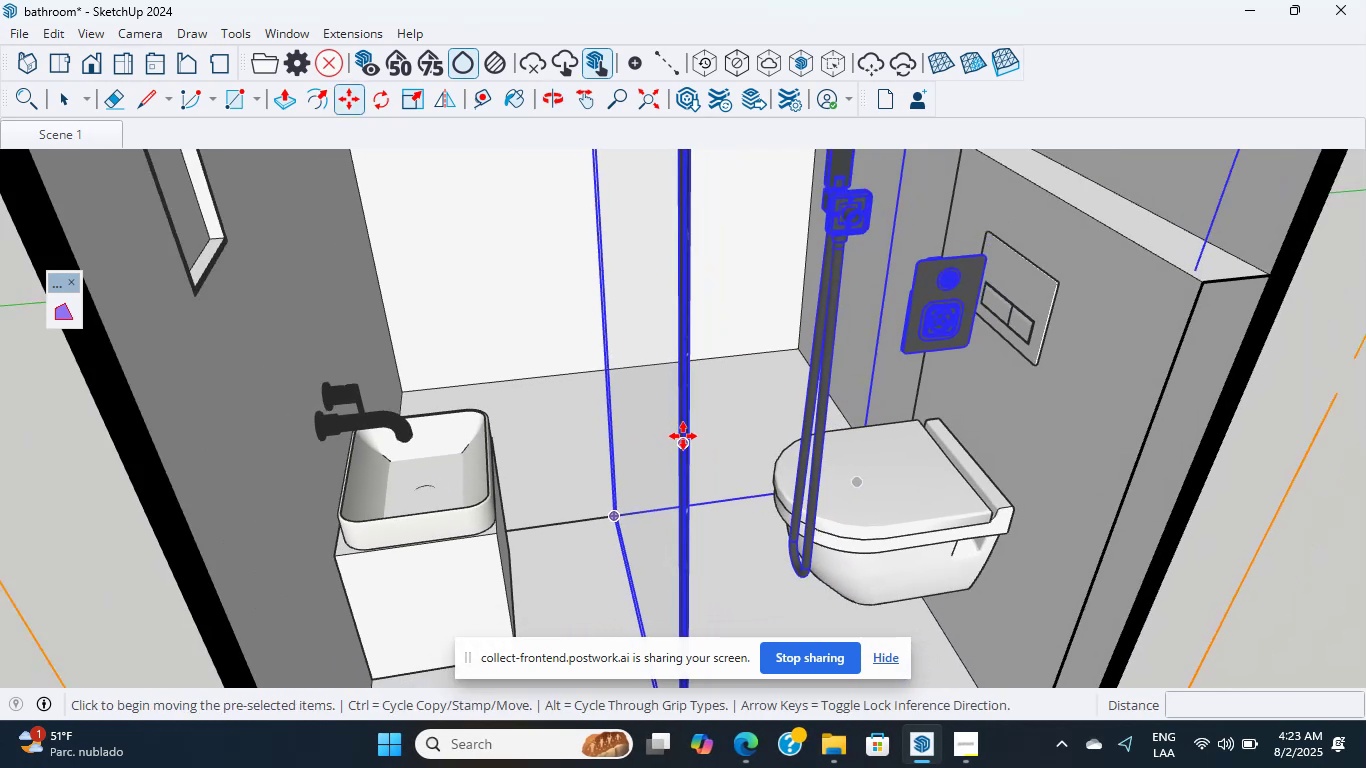 
key(Shift+ShiftLeft)
 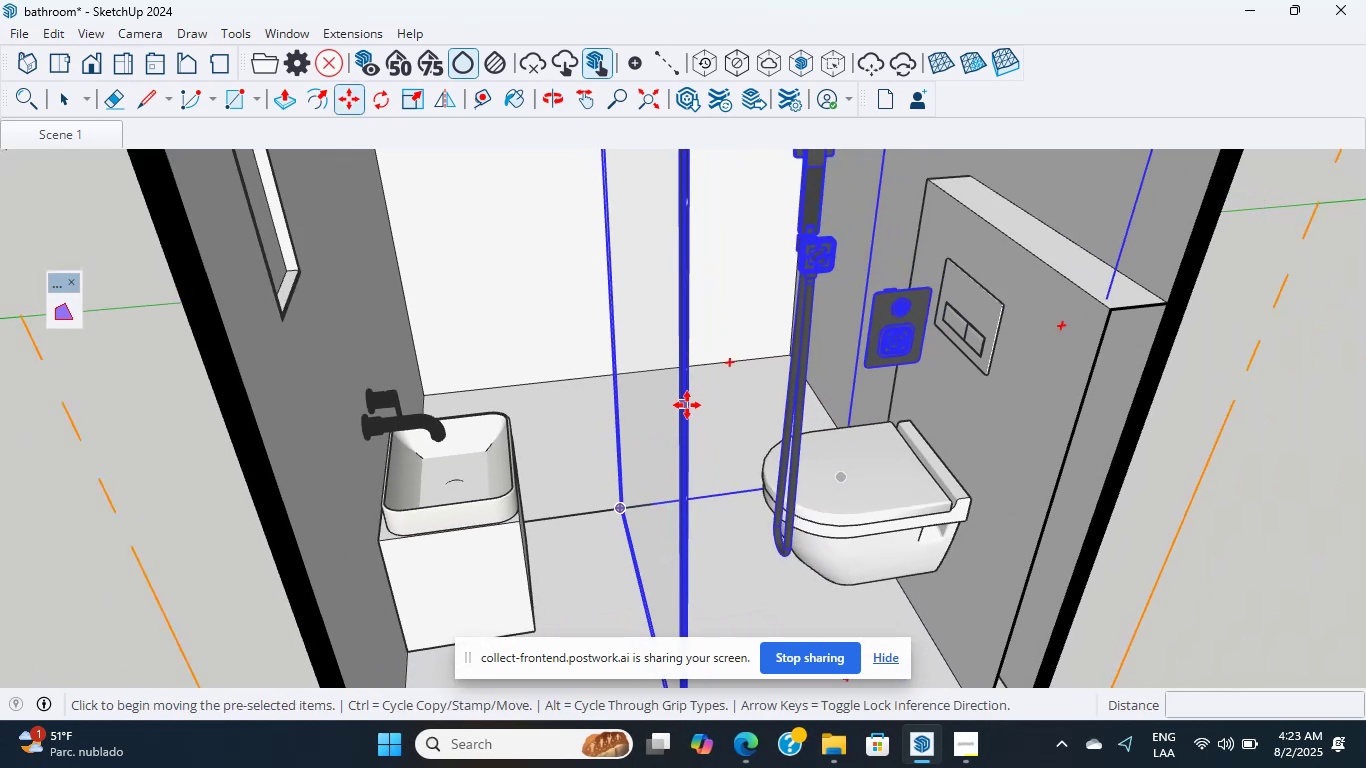 
hold_key(key=ShiftLeft, duration=0.75)
scroll: coordinate [677, 407], scroll_direction: down, amount: 3.0
 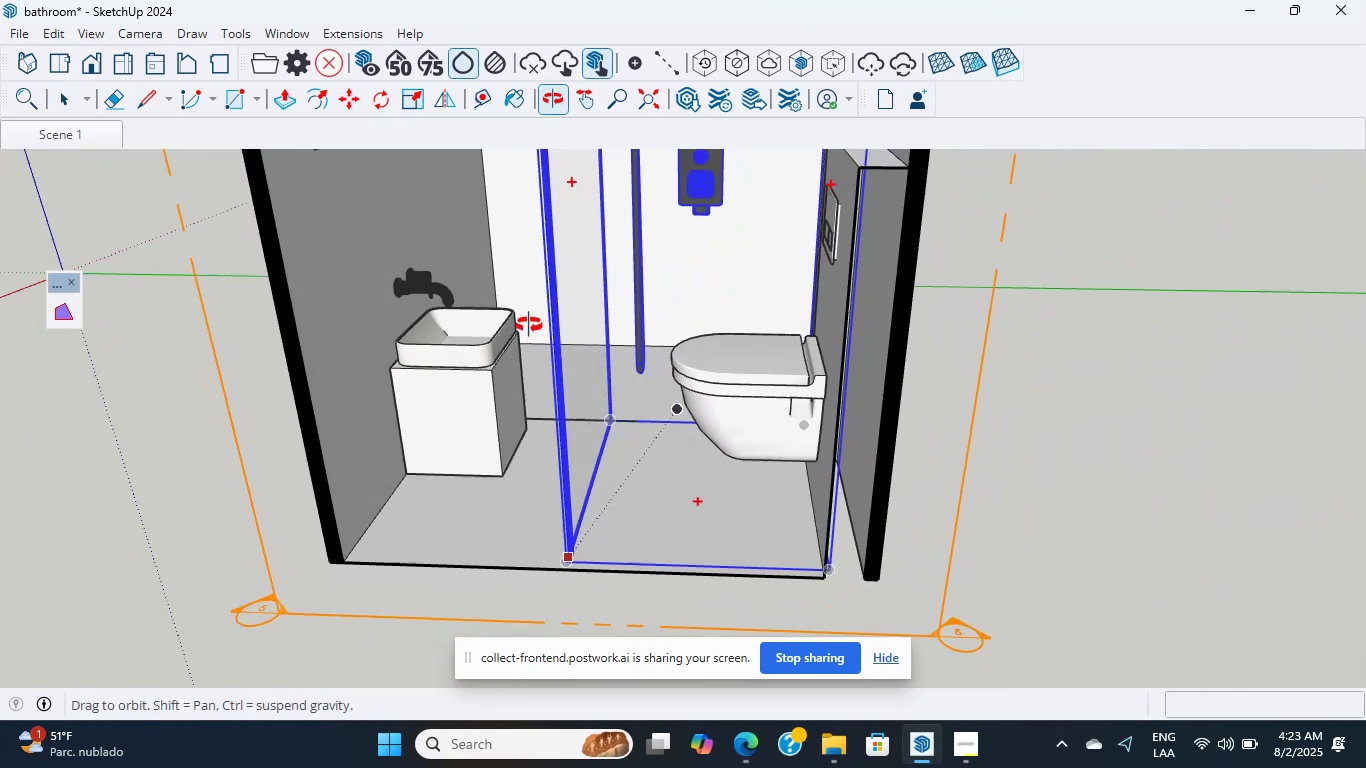 
scroll: coordinate [595, 352], scroll_direction: up, amount: 1.0
 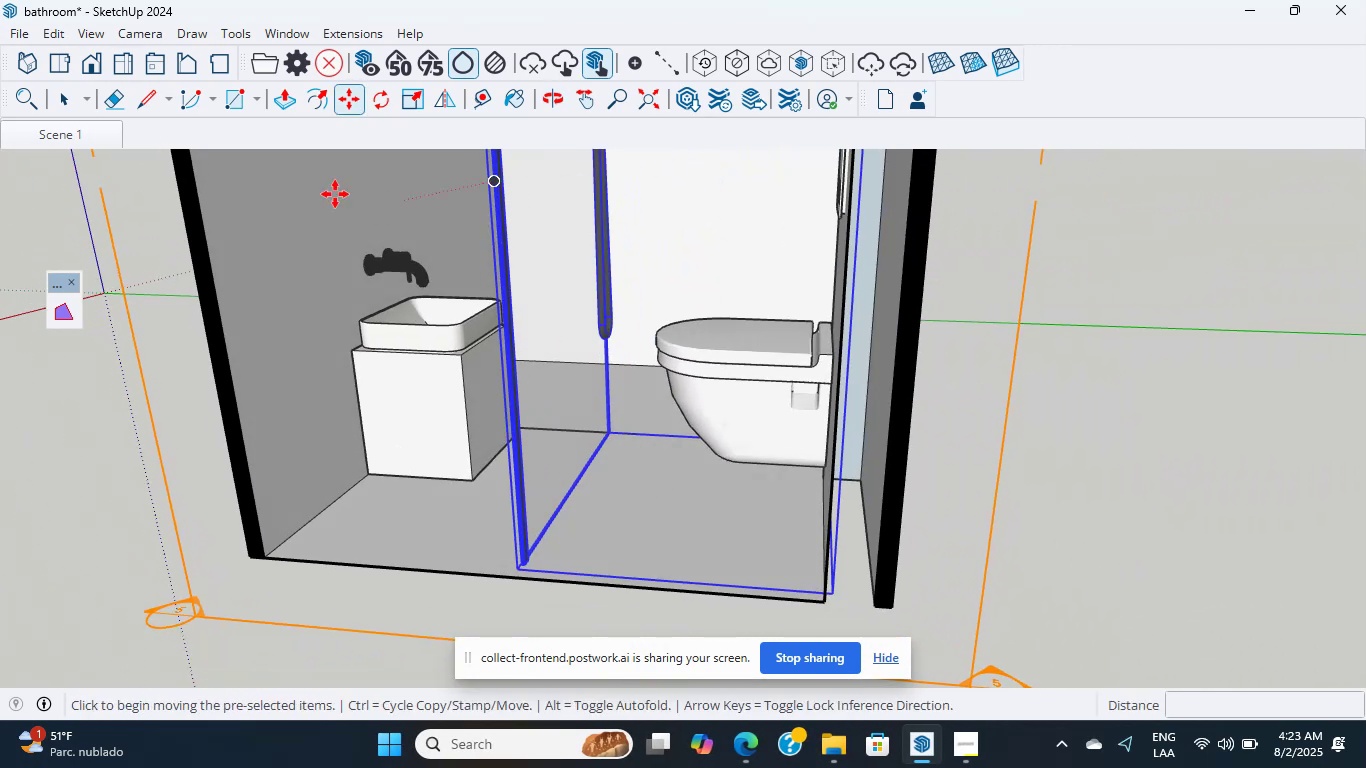 
left_click([68, 91])
 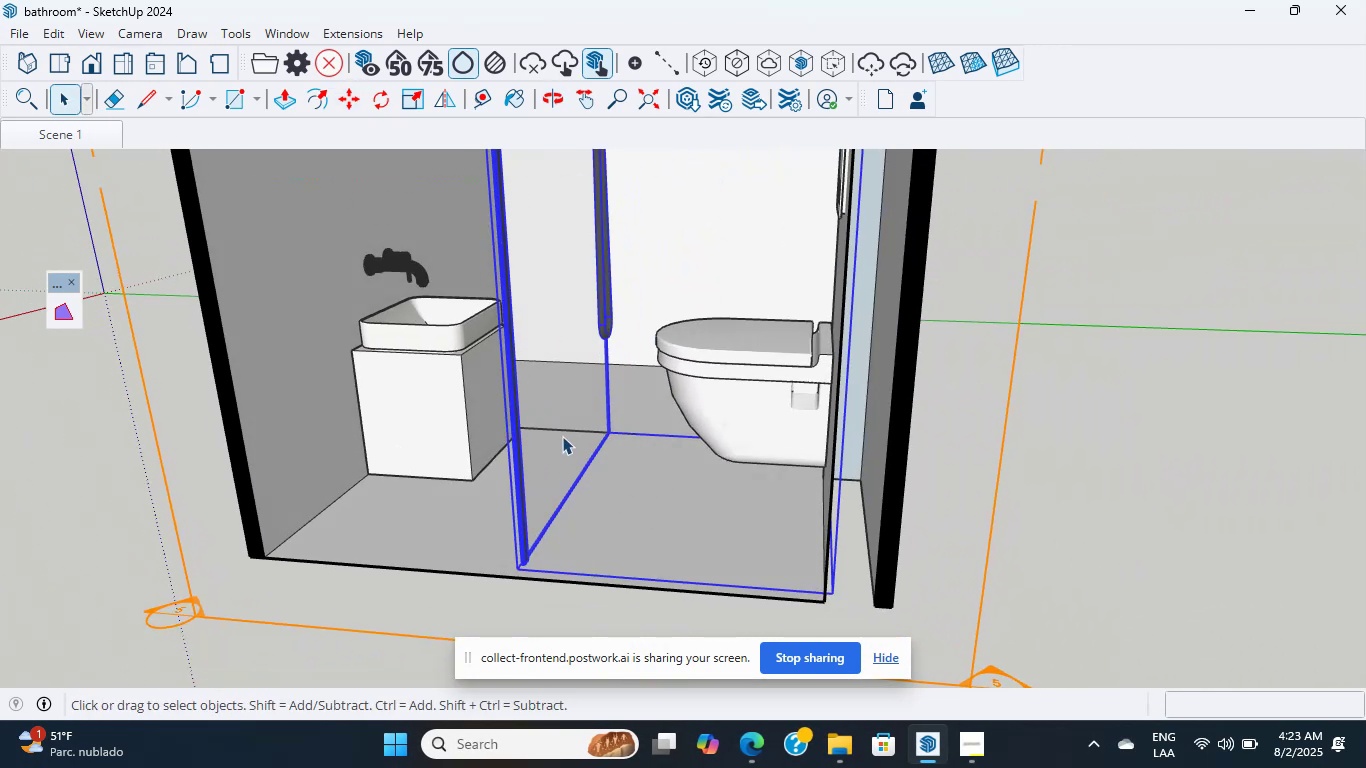 
double_click([562, 436])
 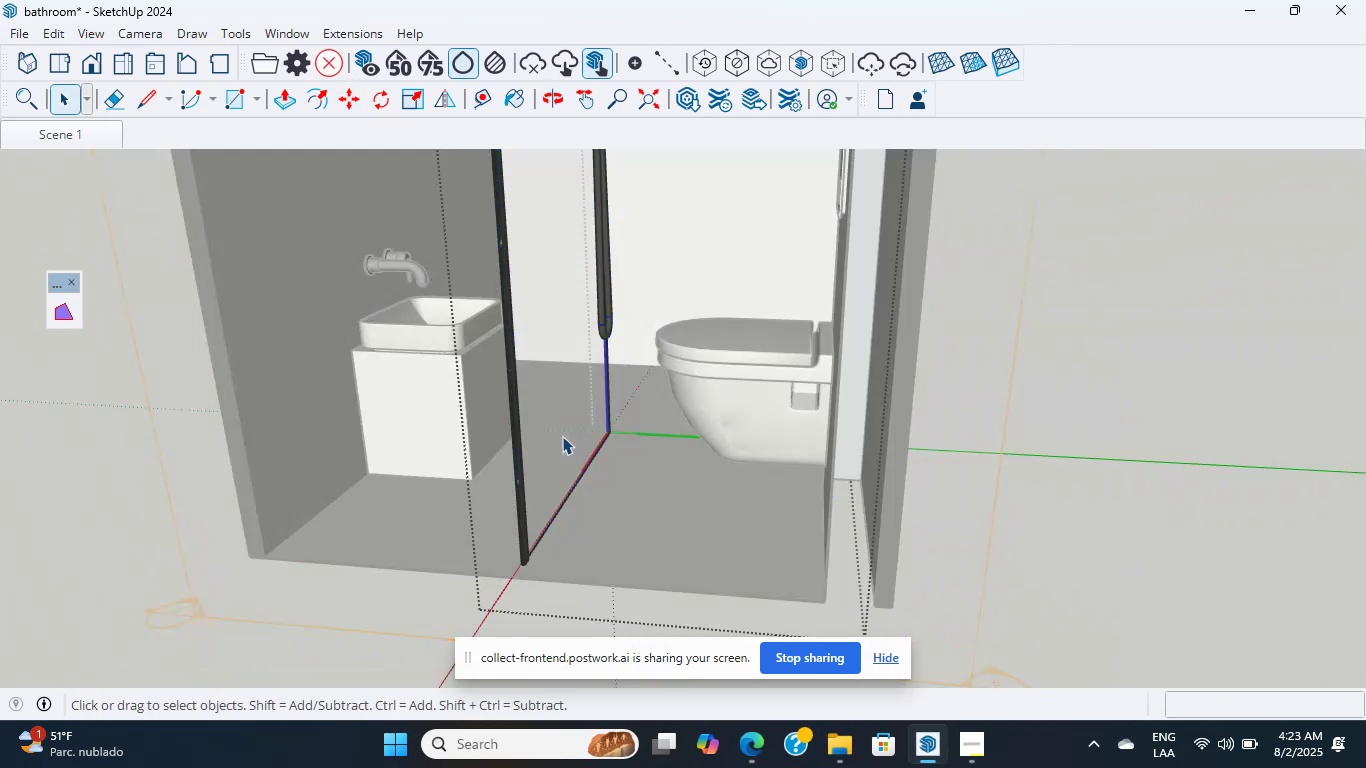 
scroll: coordinate [740, 518], scroll_direction: down, amount: 14.0
 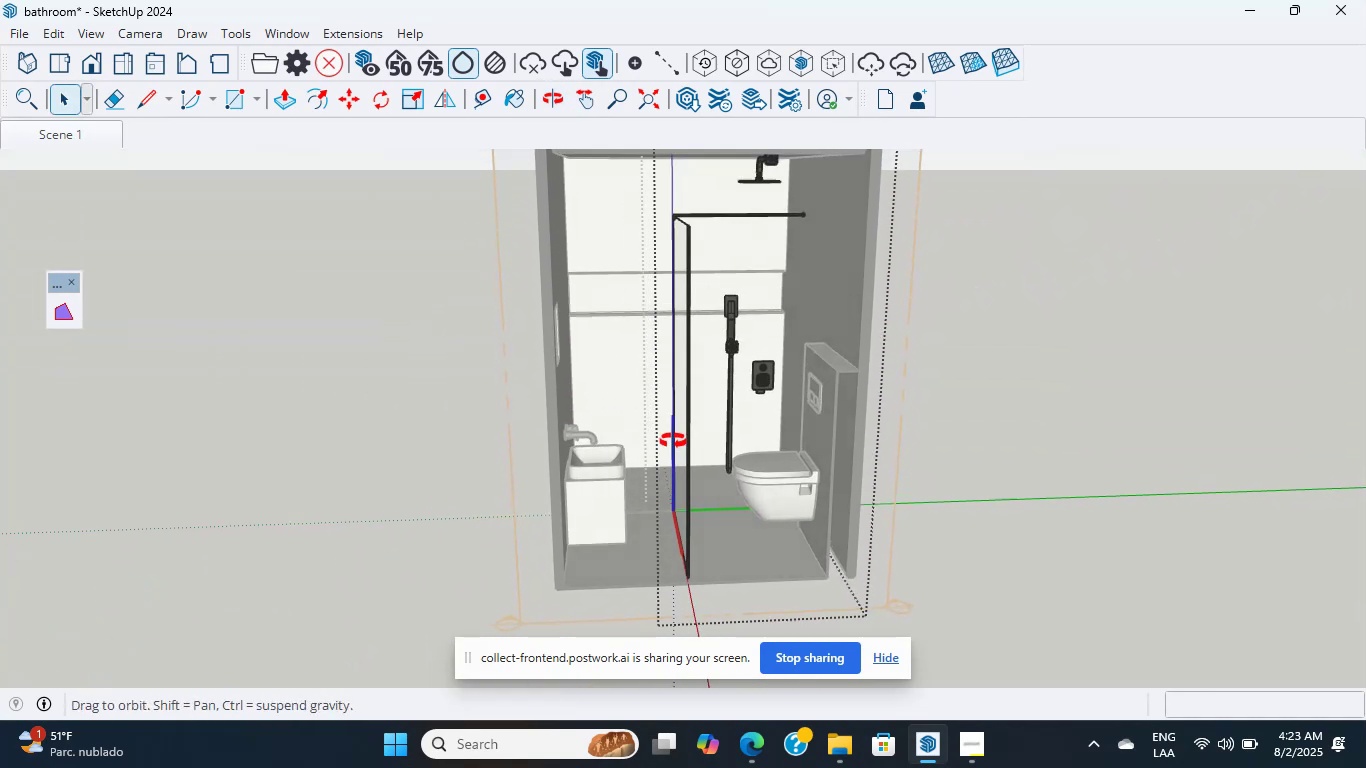 
scroll: coordinate [672, 475], scroll_direction: up, amount: 4.0
 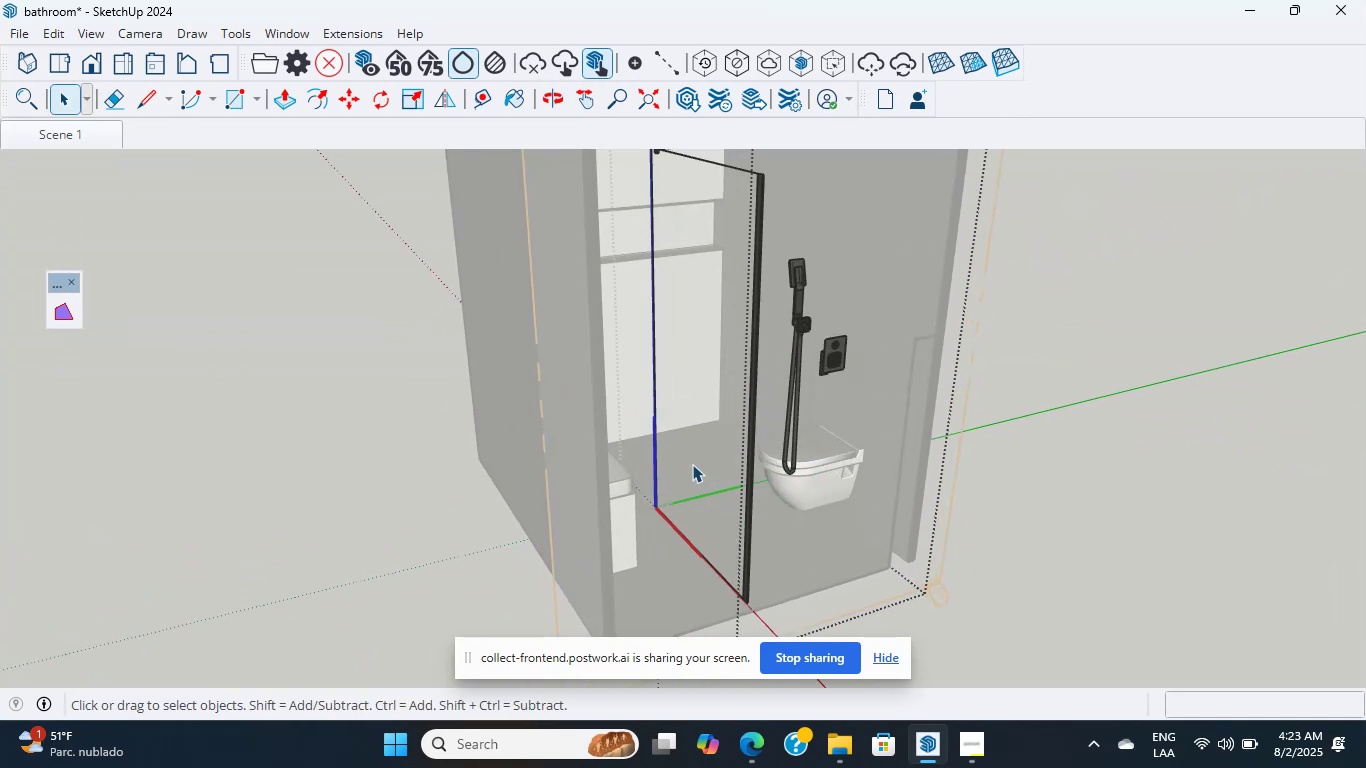 
left_click([712, 464])
 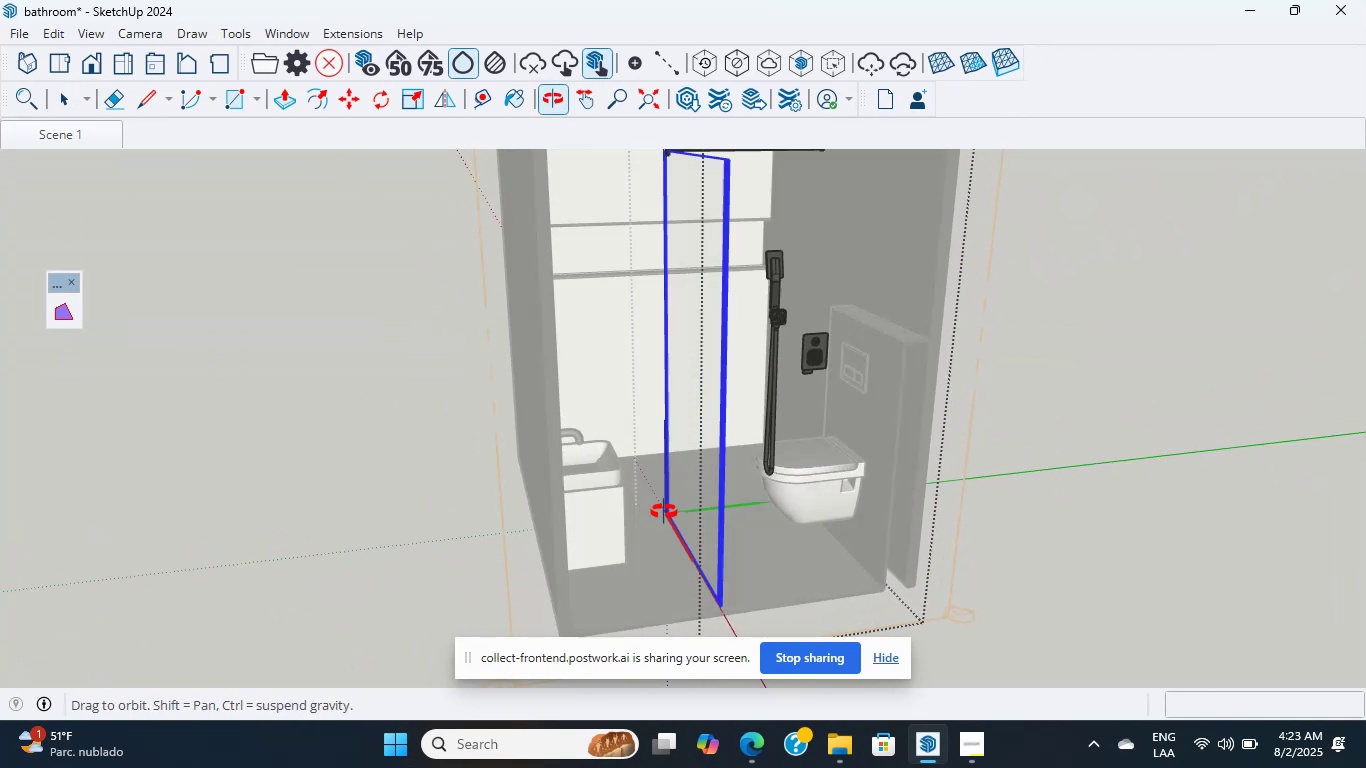 
scroll: coordinate [667, 508], scroll_direction: up, amount: 3.0
 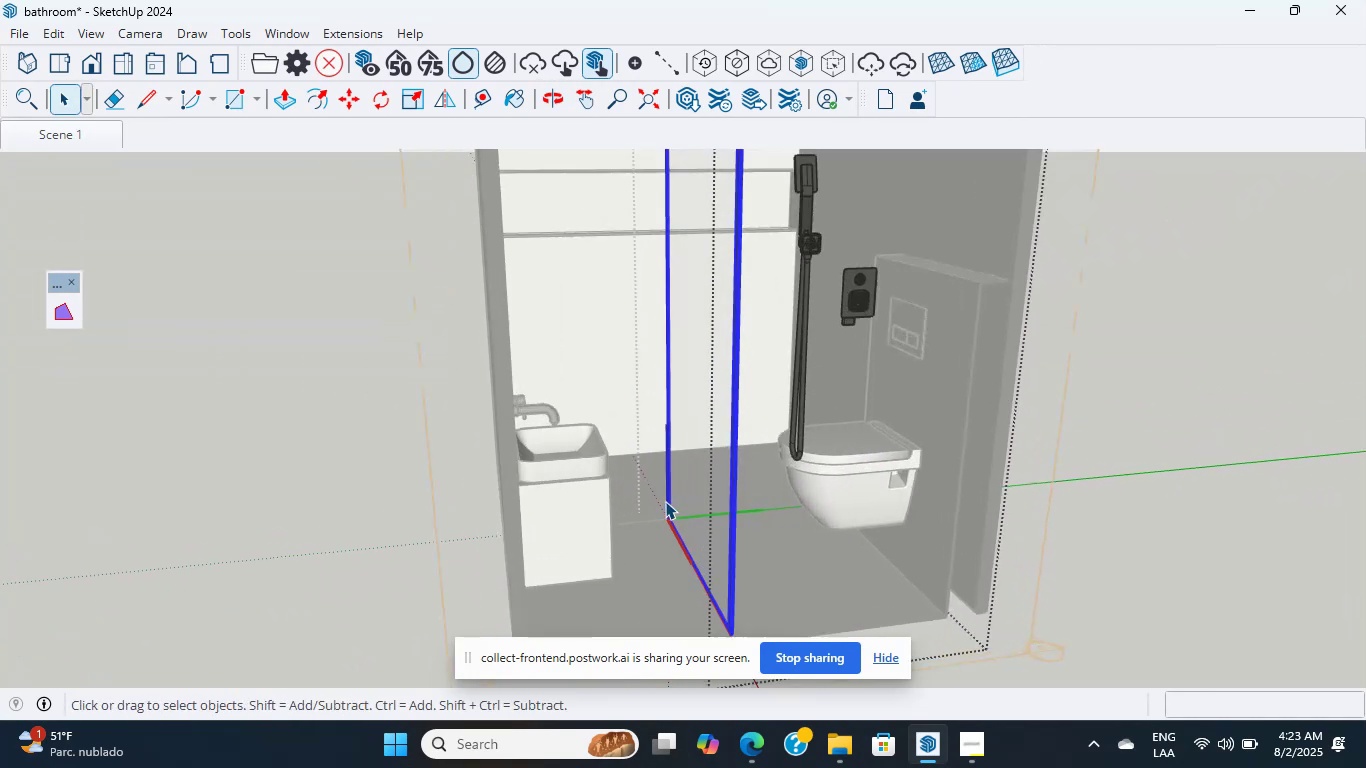 
hold_key(key=ShiftLeft, duration=0.6)
 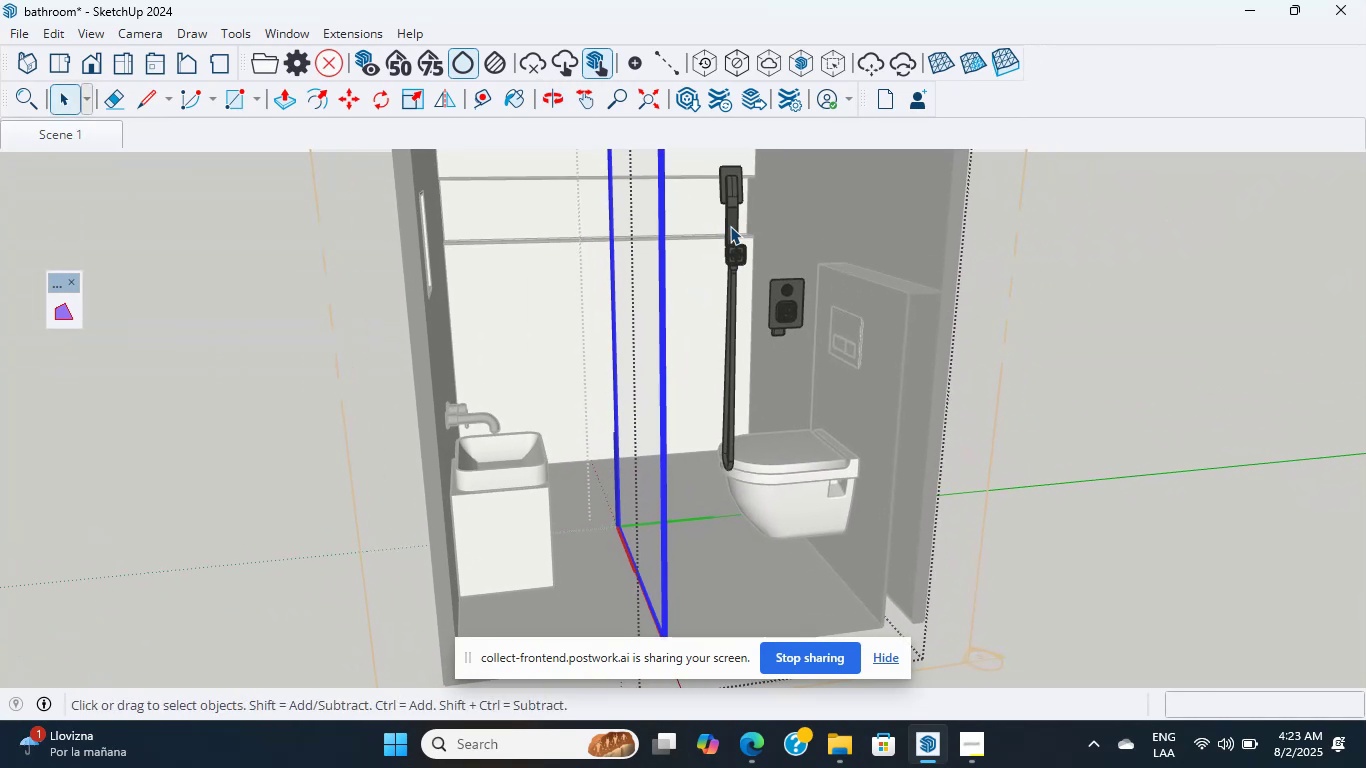 
key(Shift+ShiftLeft)
 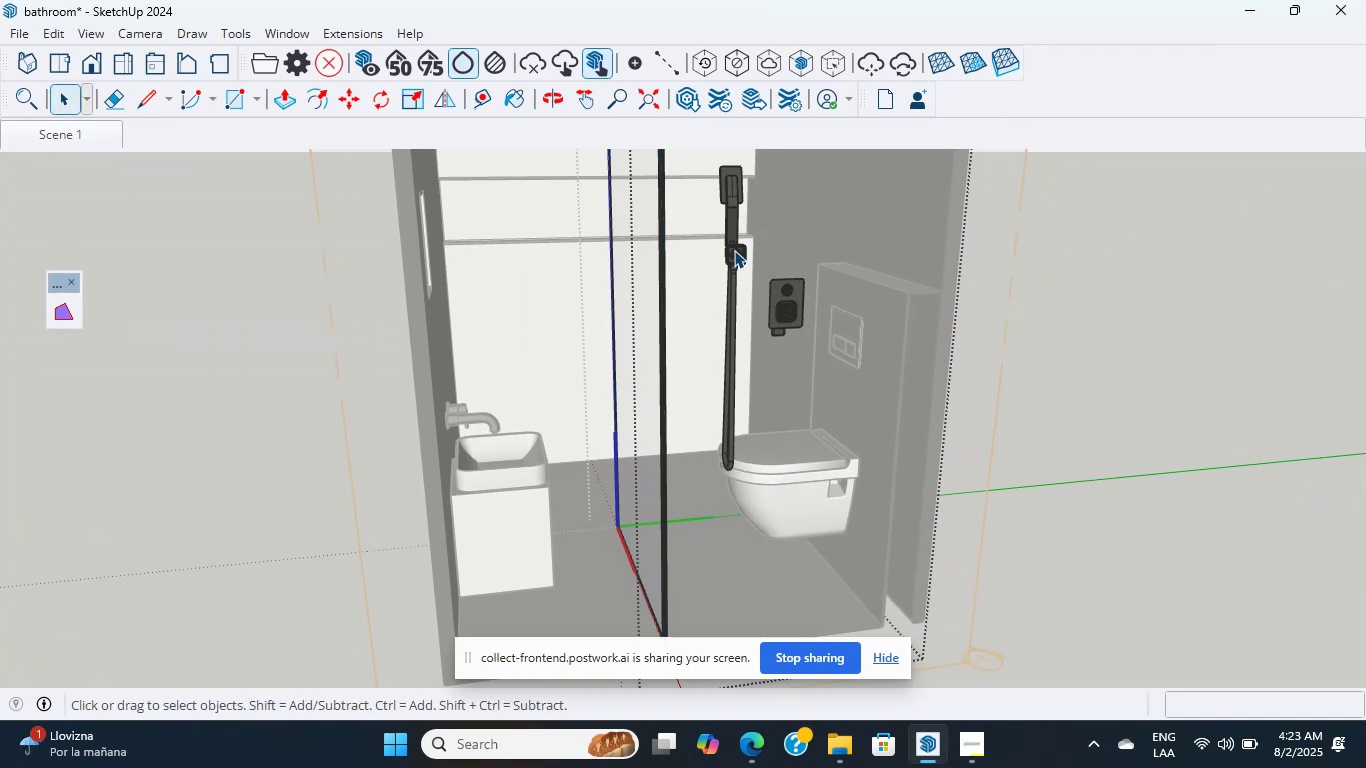 
left_click([734, 245])
 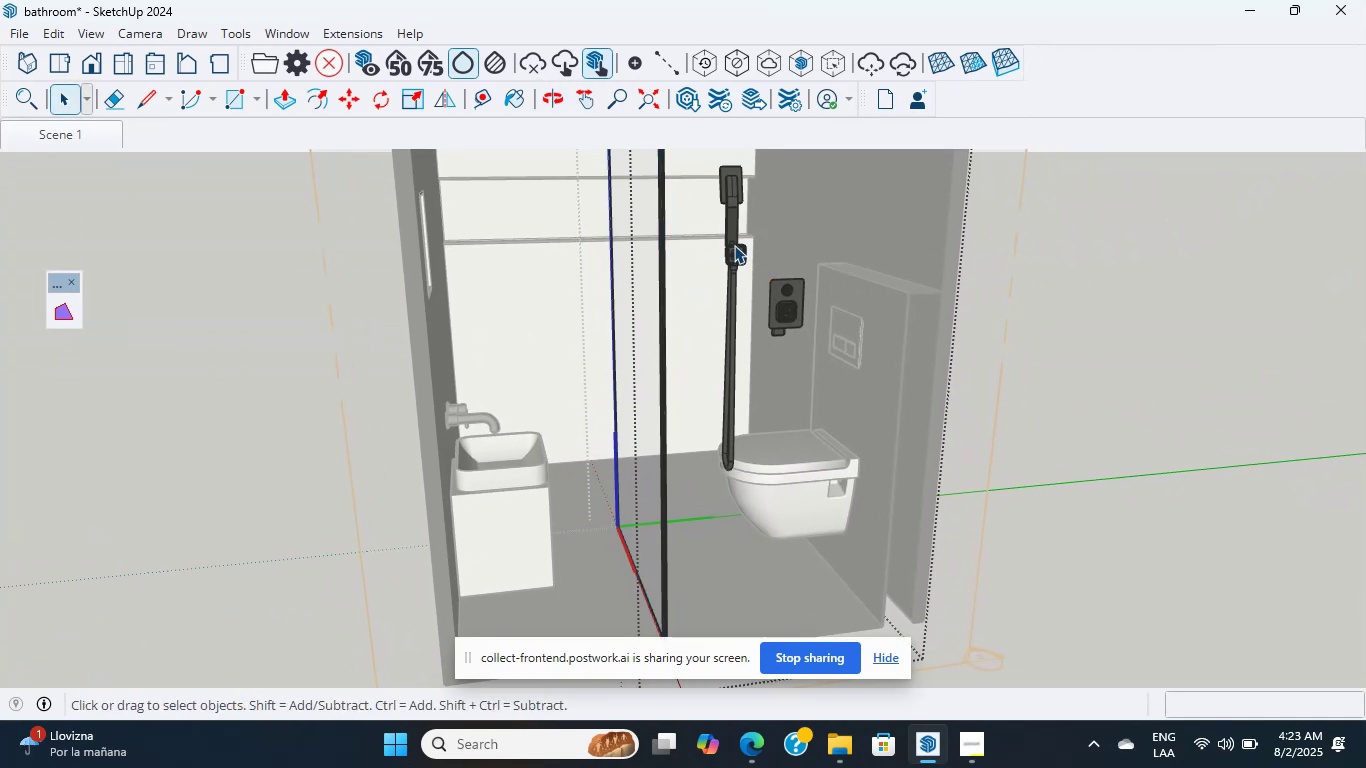 
hold_key(key=ShiftLeft, duration=0.42)
scroll: coordinate [767, 301], scroll_direction: up, amount: 3.0
 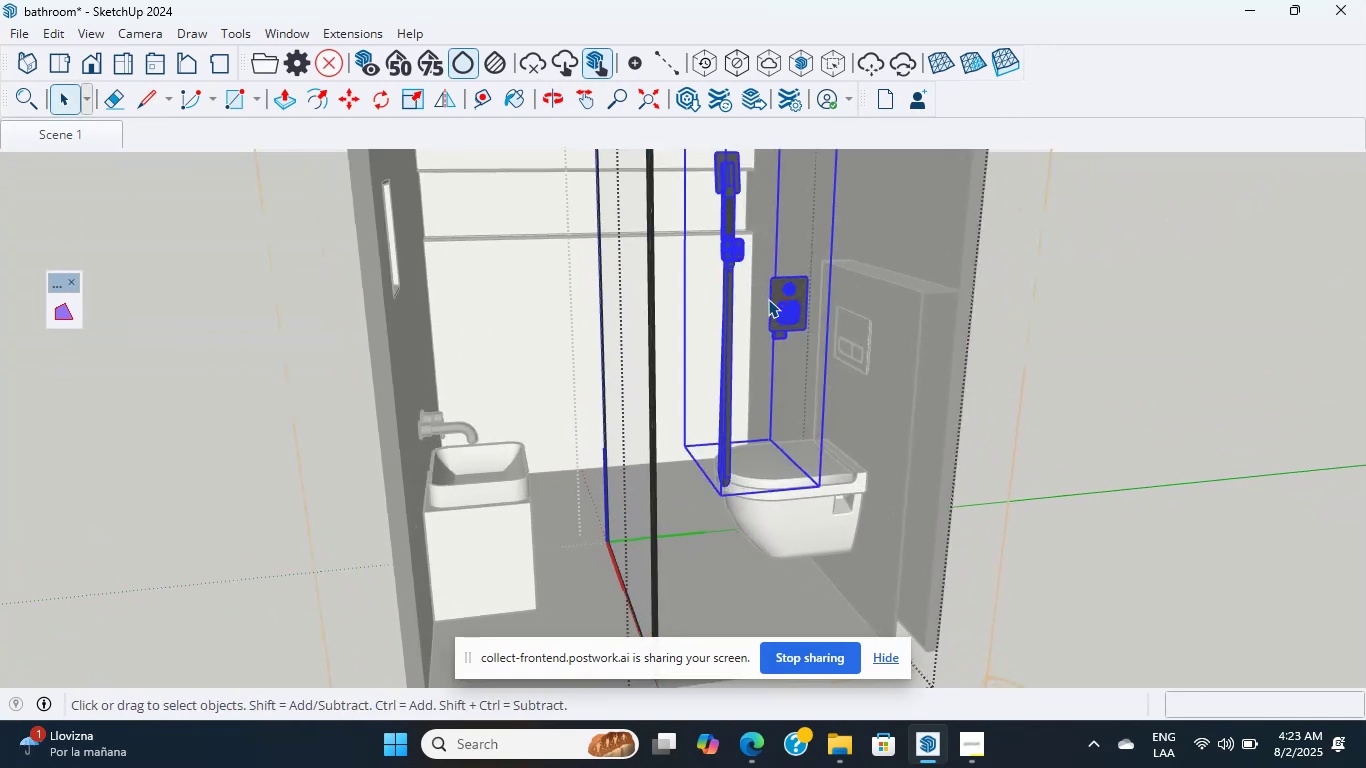 
left_click([768, 299])
 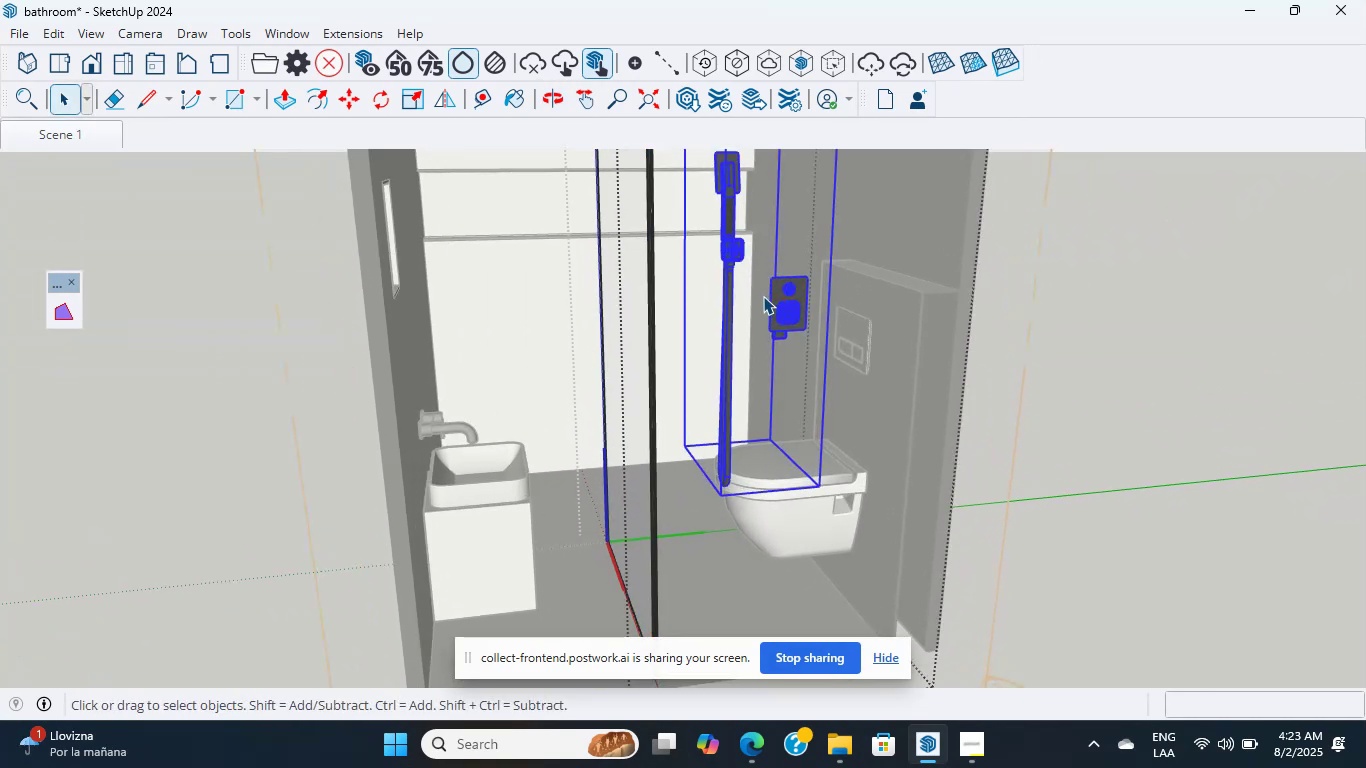 
hold_key(key=ShiftLeft, duration=0.91)
scroll: coordinate [706, 265], scroll_direction: down, amount: 7.0
 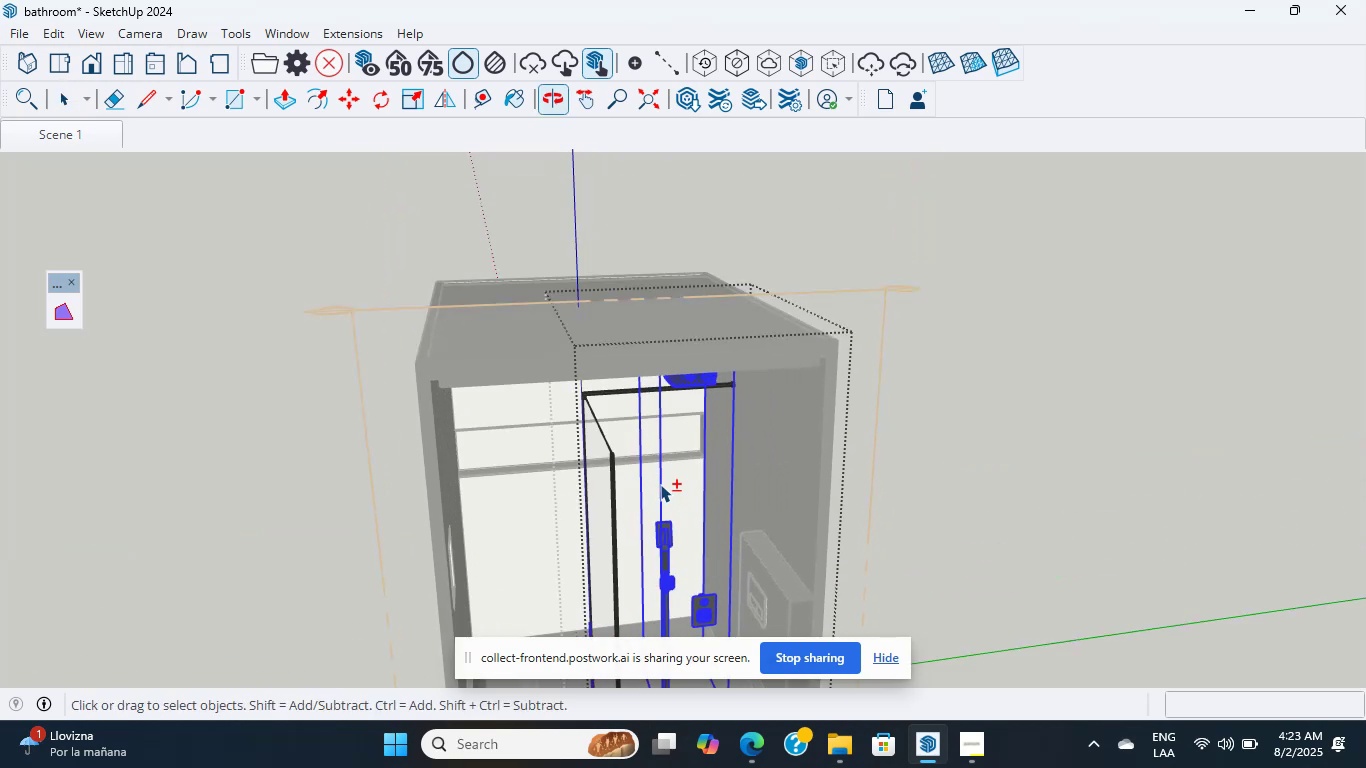 
scroll: coordinate [642, 385], scroll_direction: up, amount: 3.0
 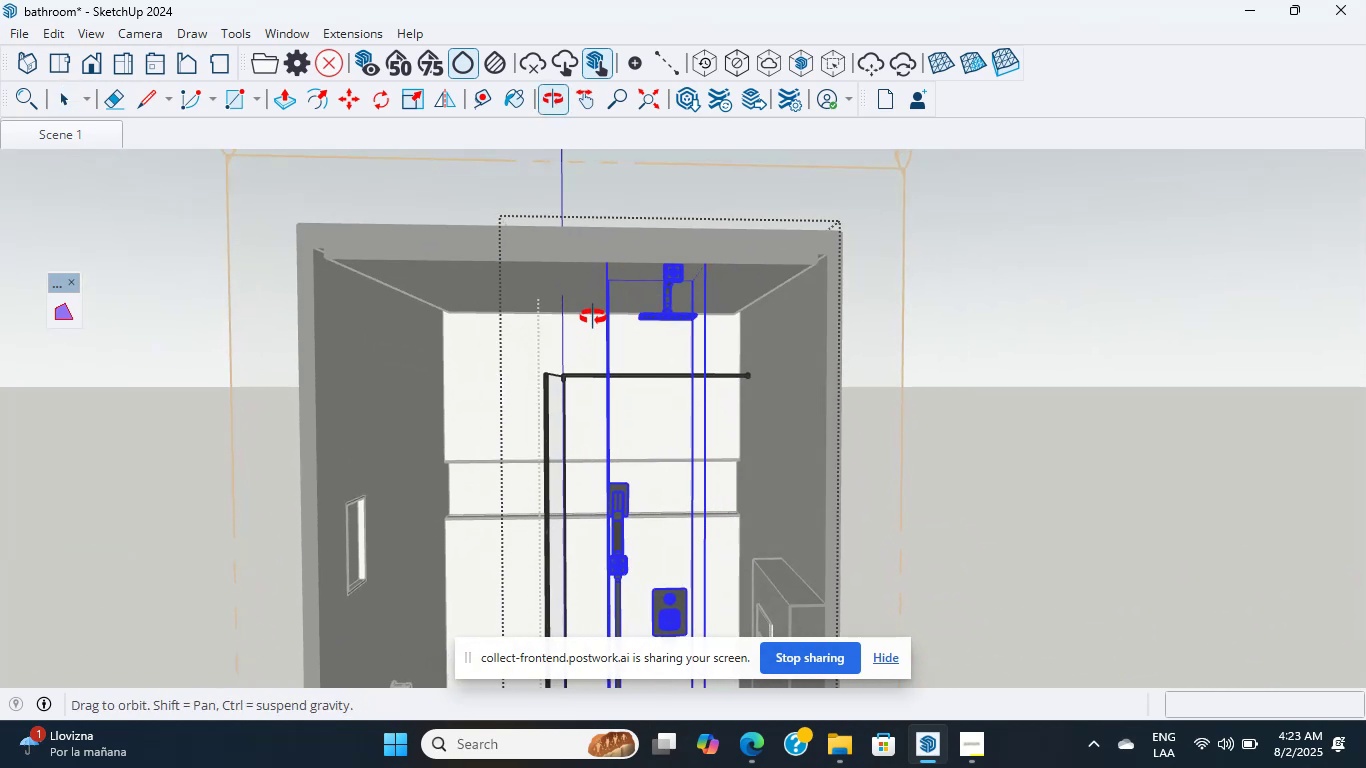 
key(Delete)
 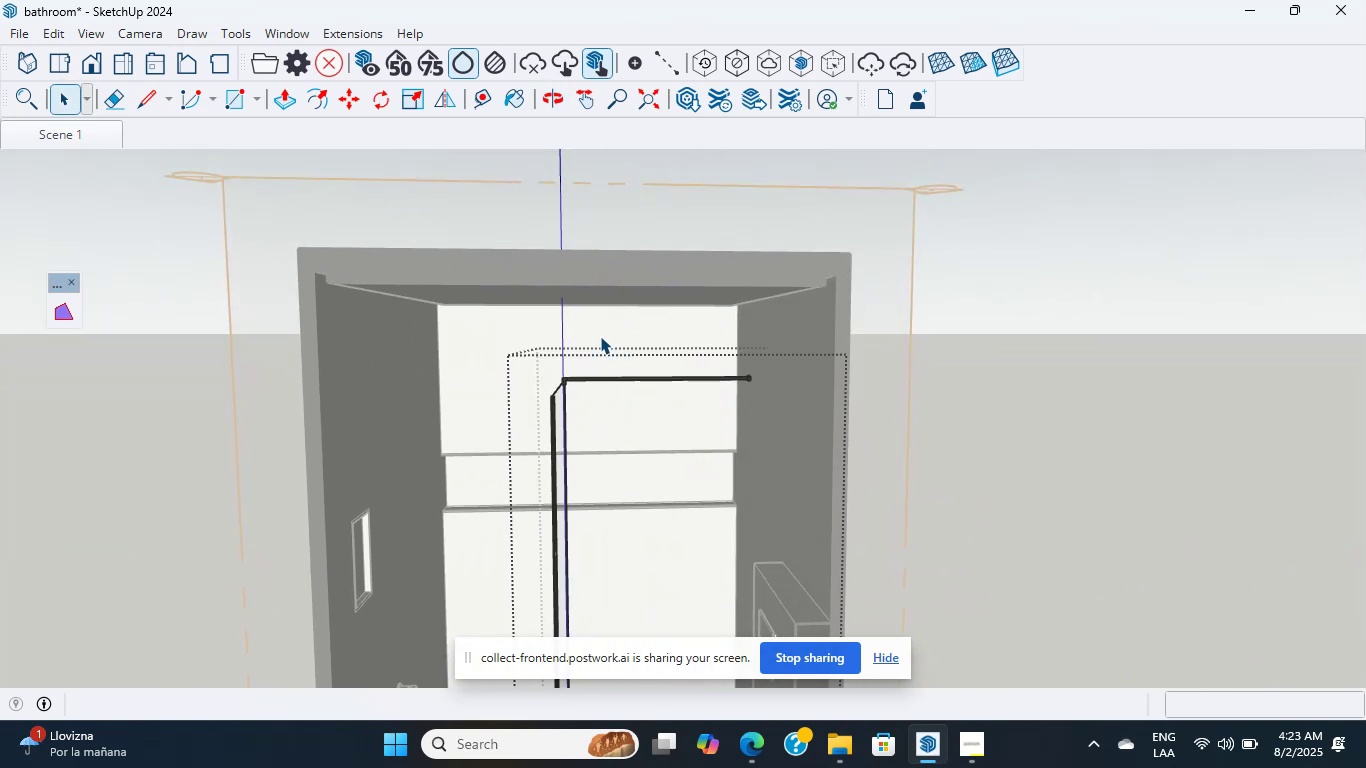 
scroll: coordinate [595, 328], scroll_direction: up, amount: 3.0
 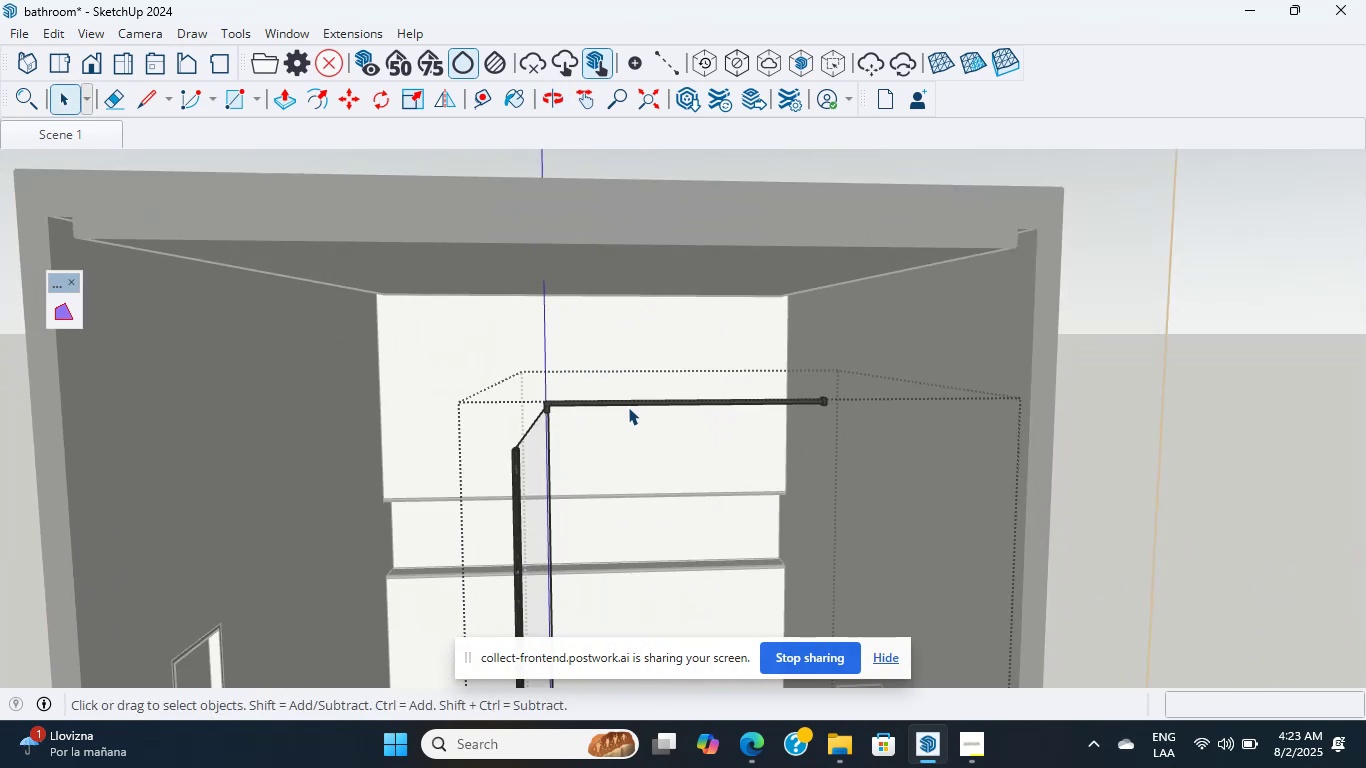 
left_click([628, 407])
 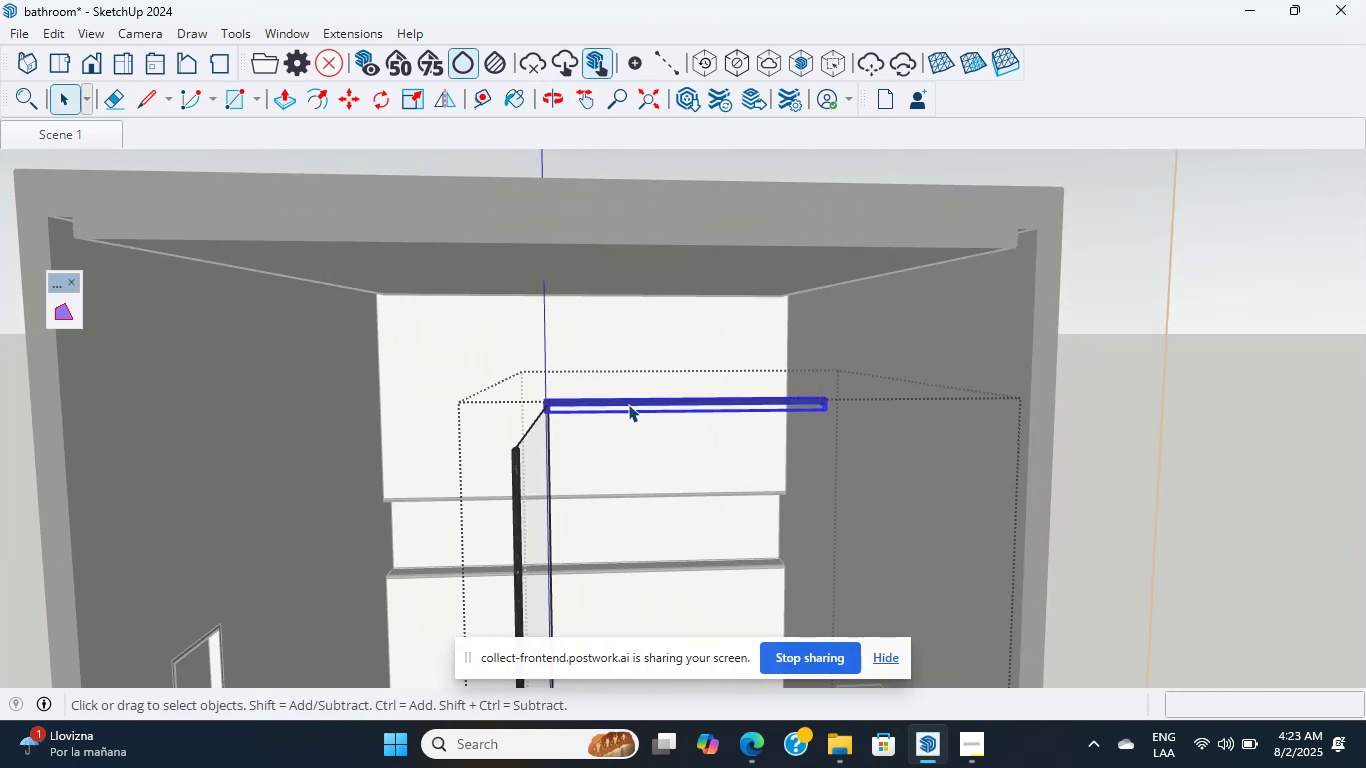 
key(Delete)
 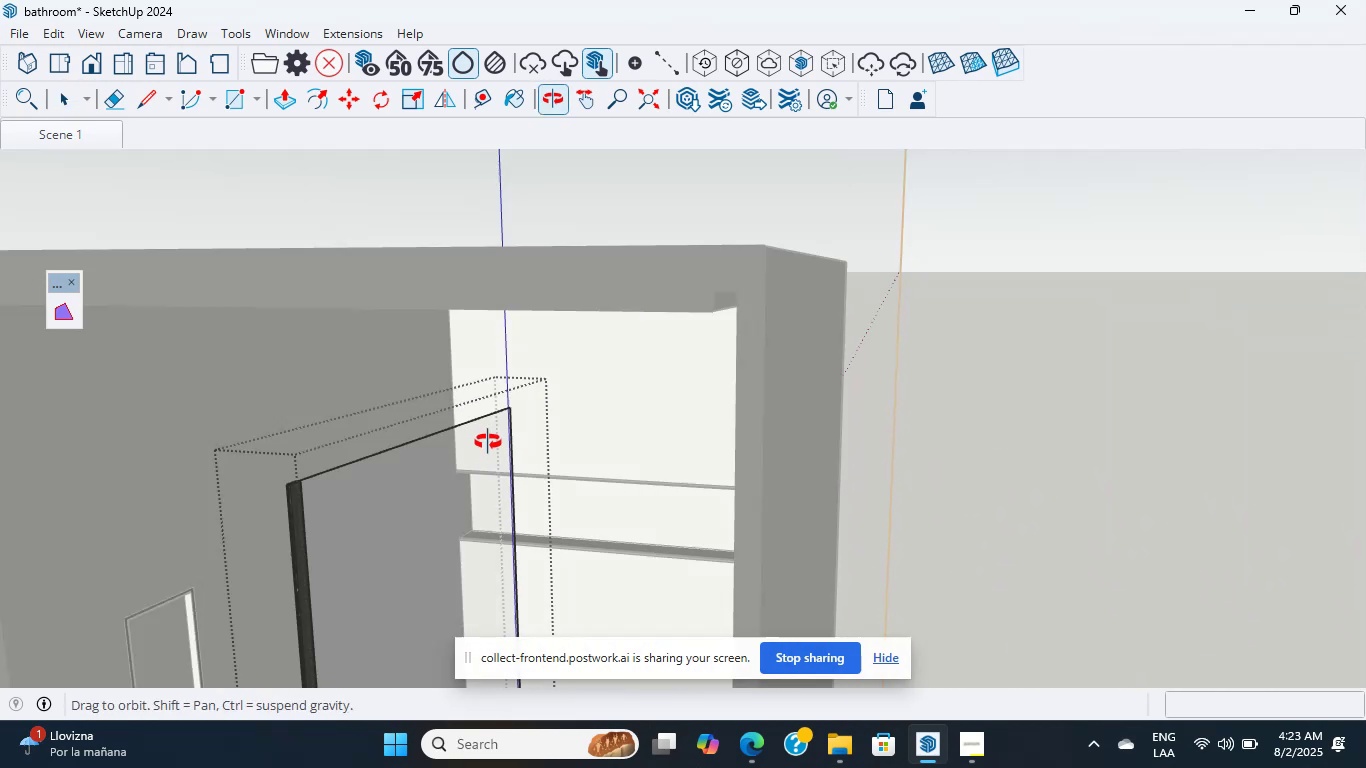 
scroll: coordinate [515, 473], scroll_direction: down, amount: 9.0
 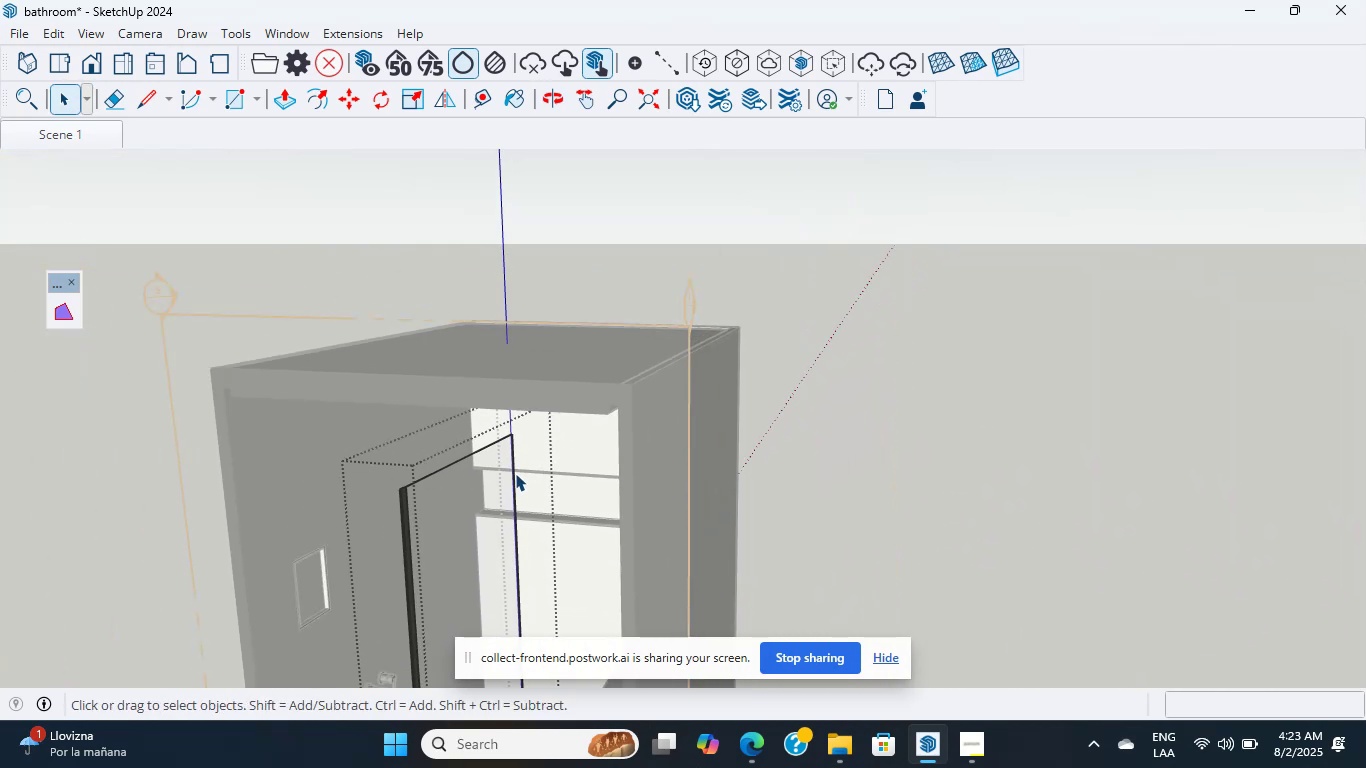 
hold_key(key=ShiftLeft, duration=0.53)
 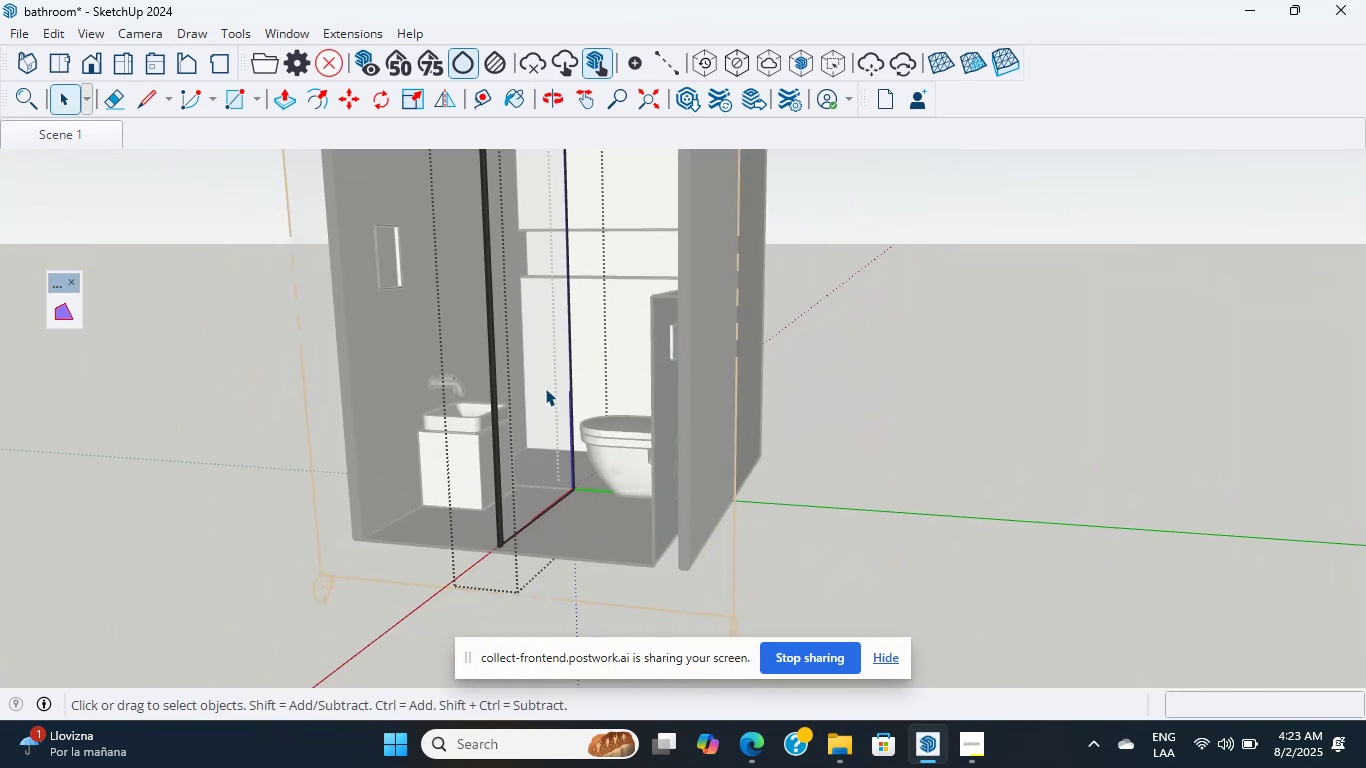 
scroll: coordinate [507, 490], scroll_direction: up, amount: 6.0
 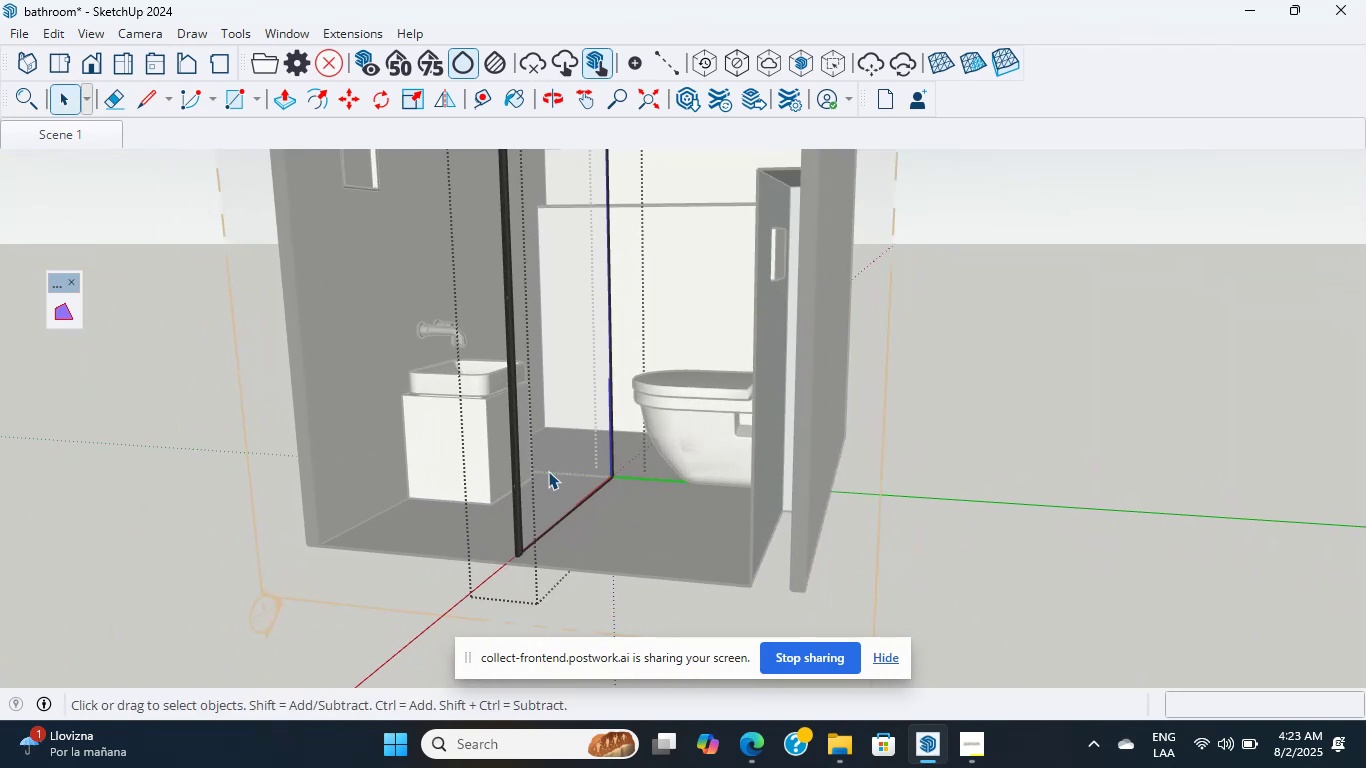 
left_click([548, 471])
 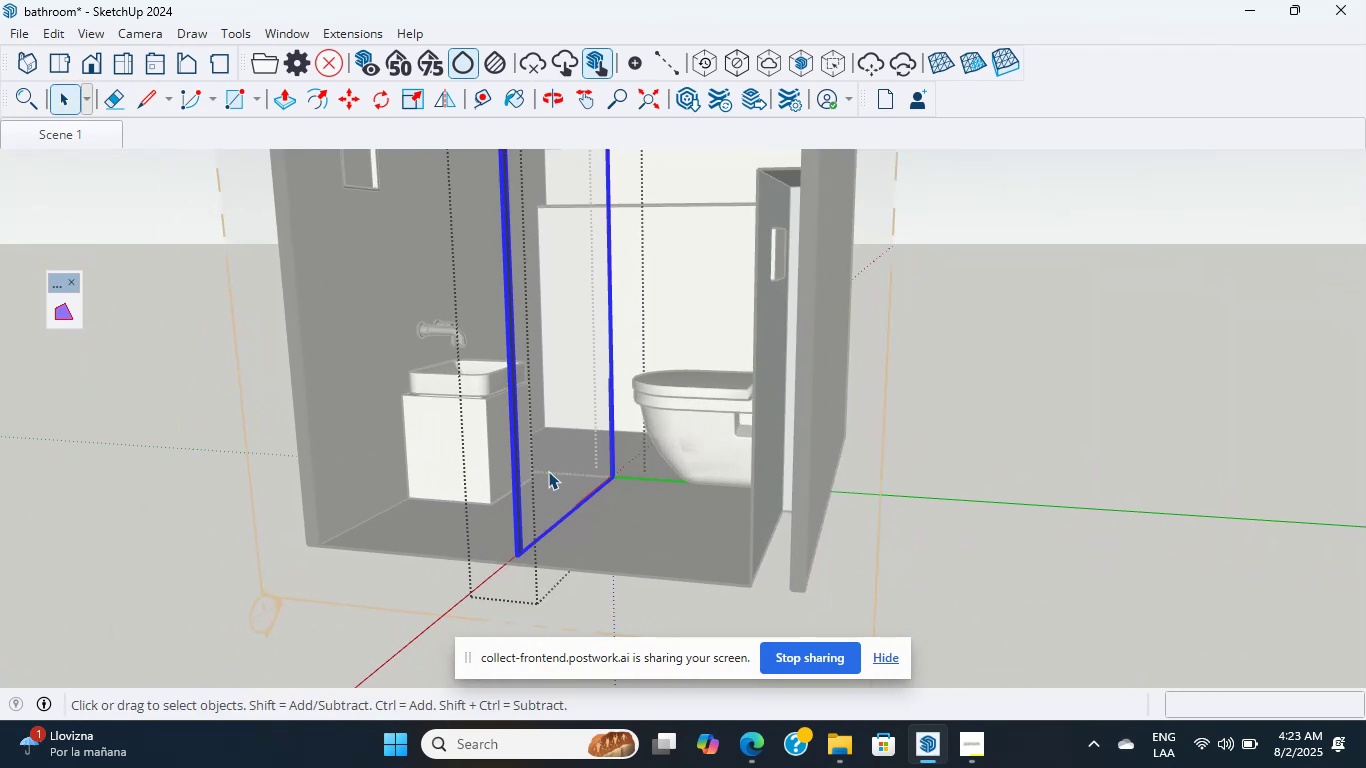 
hold_key(key=ShiftLeft, duration=0.81)
 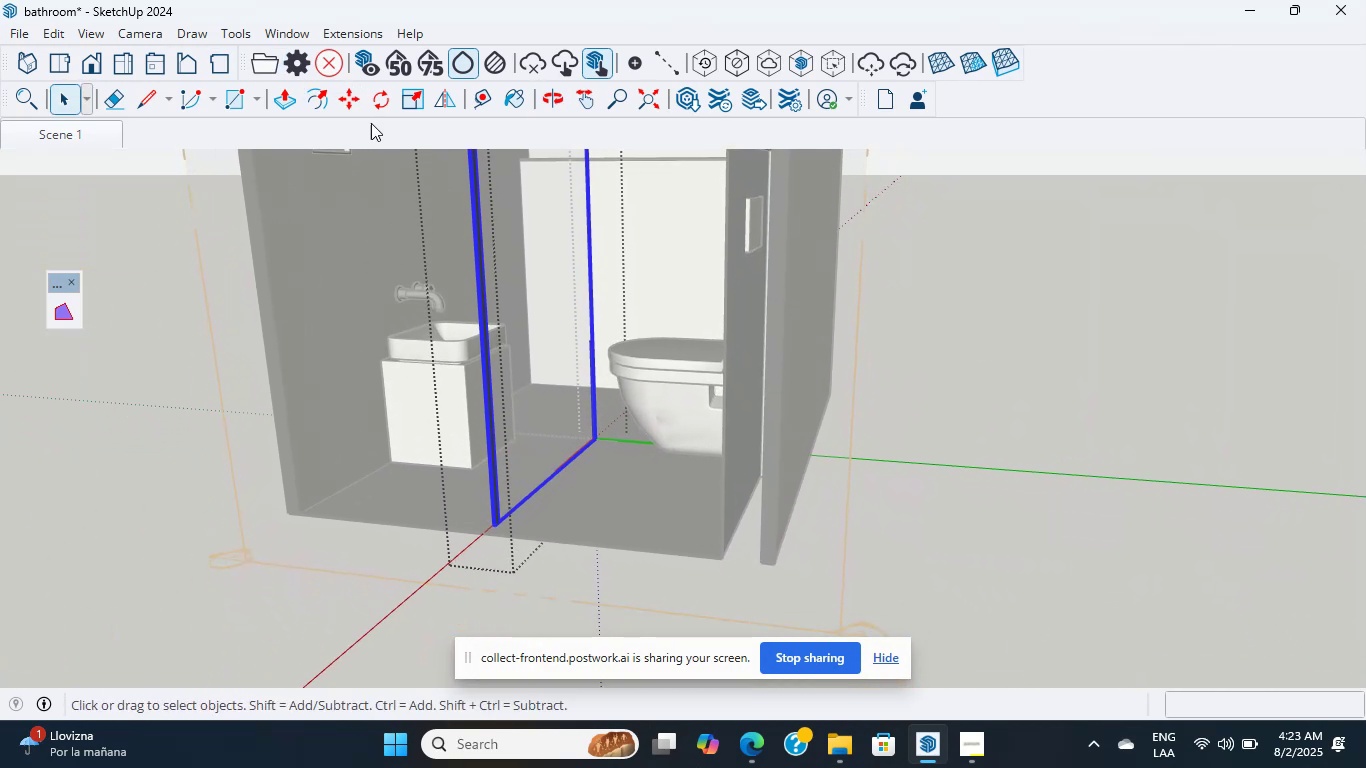 
left_click([377, 102])
 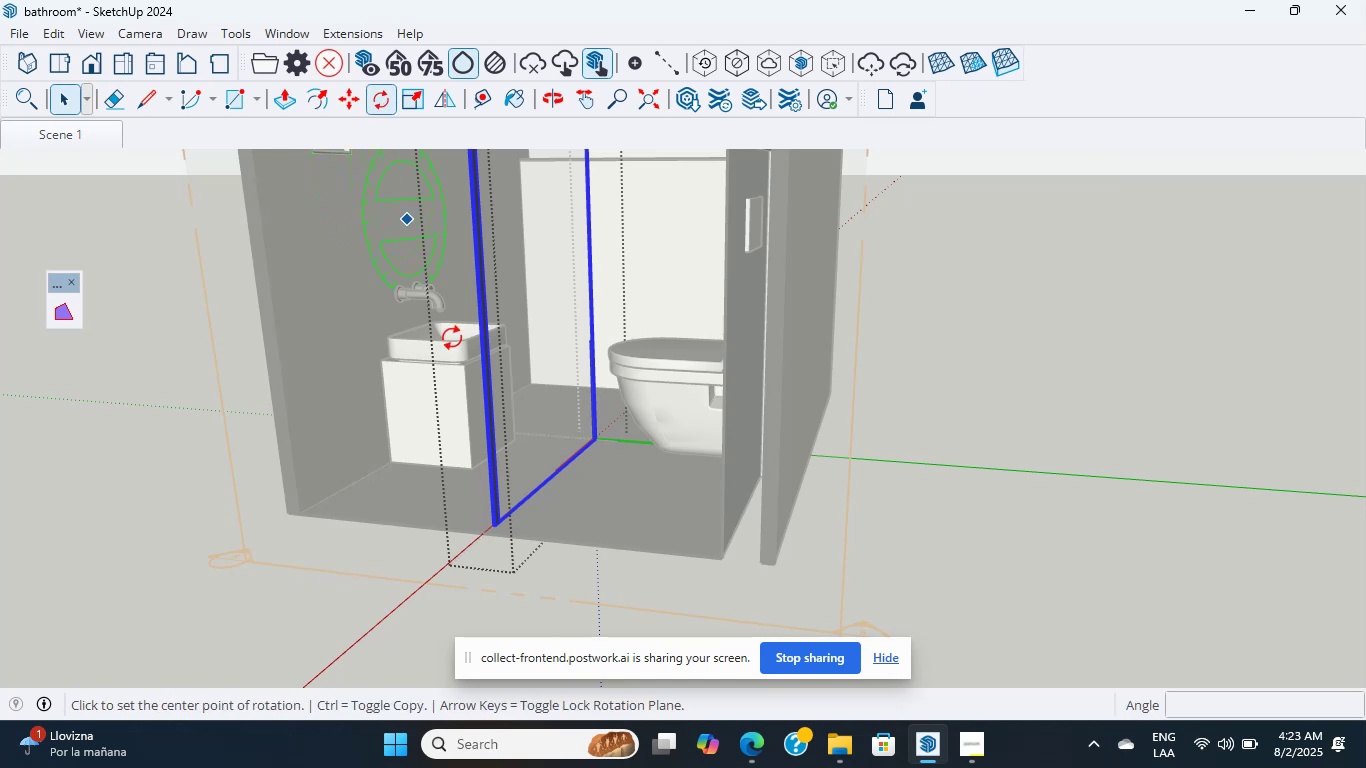 
scroll: coordinate [502, 539], scroll_direction: up, amount: 21.0
 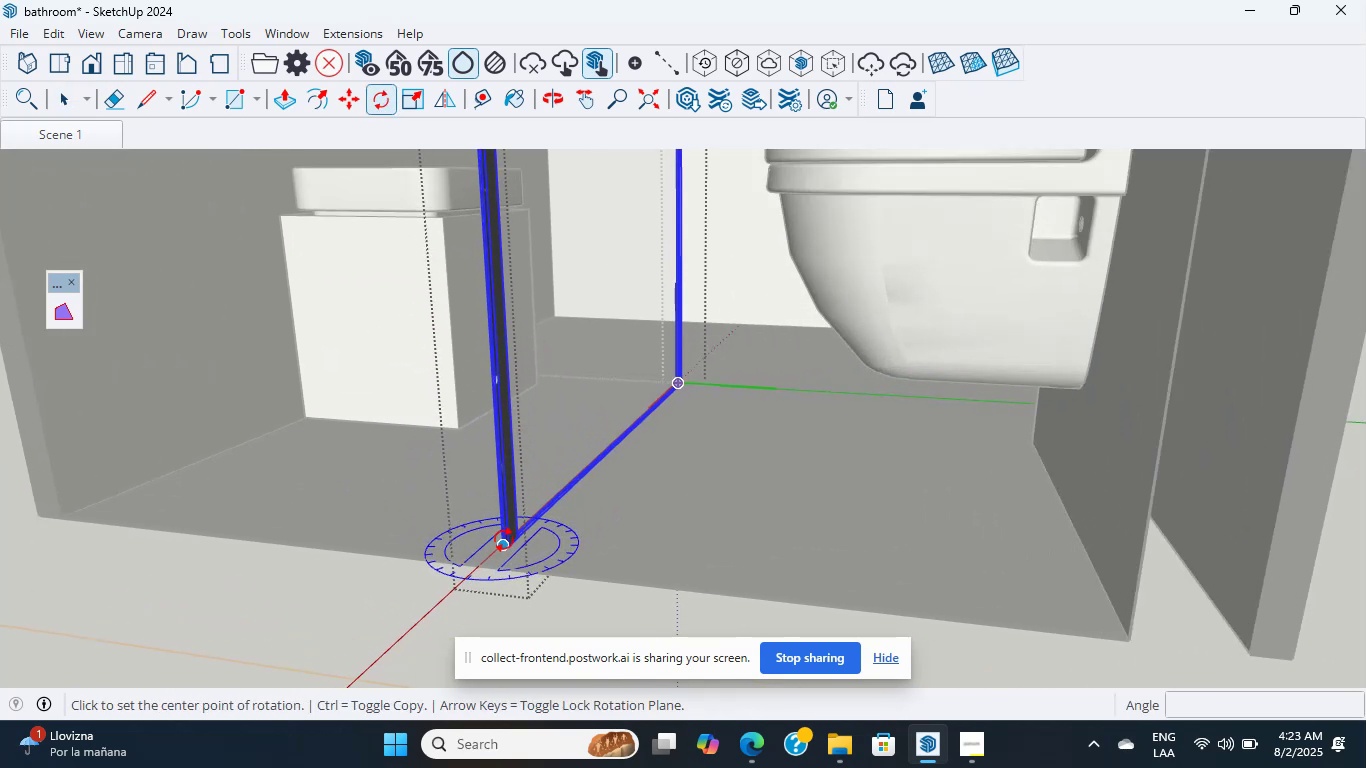 
left_click_drag(start_coordinate=[505, 540], to_coordinate=[505, 534])
 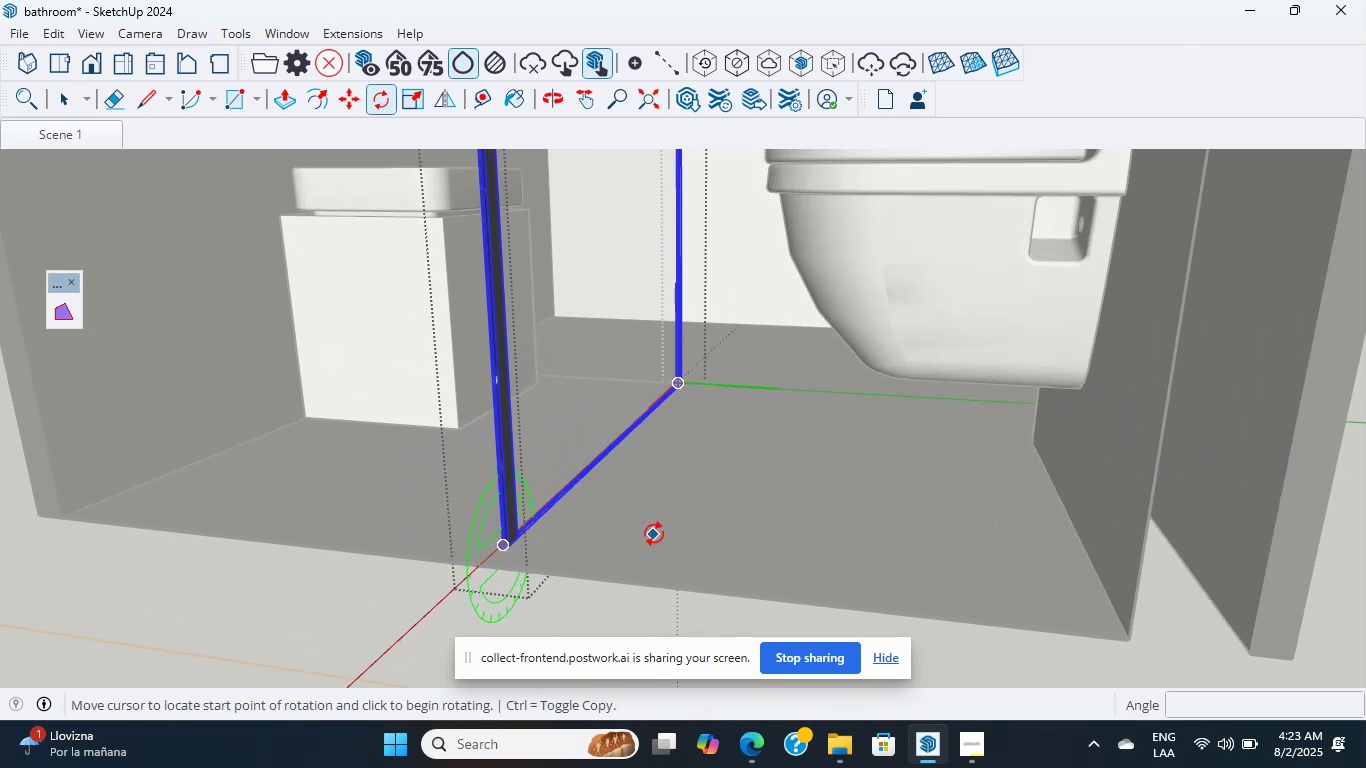 
key(Escape)
 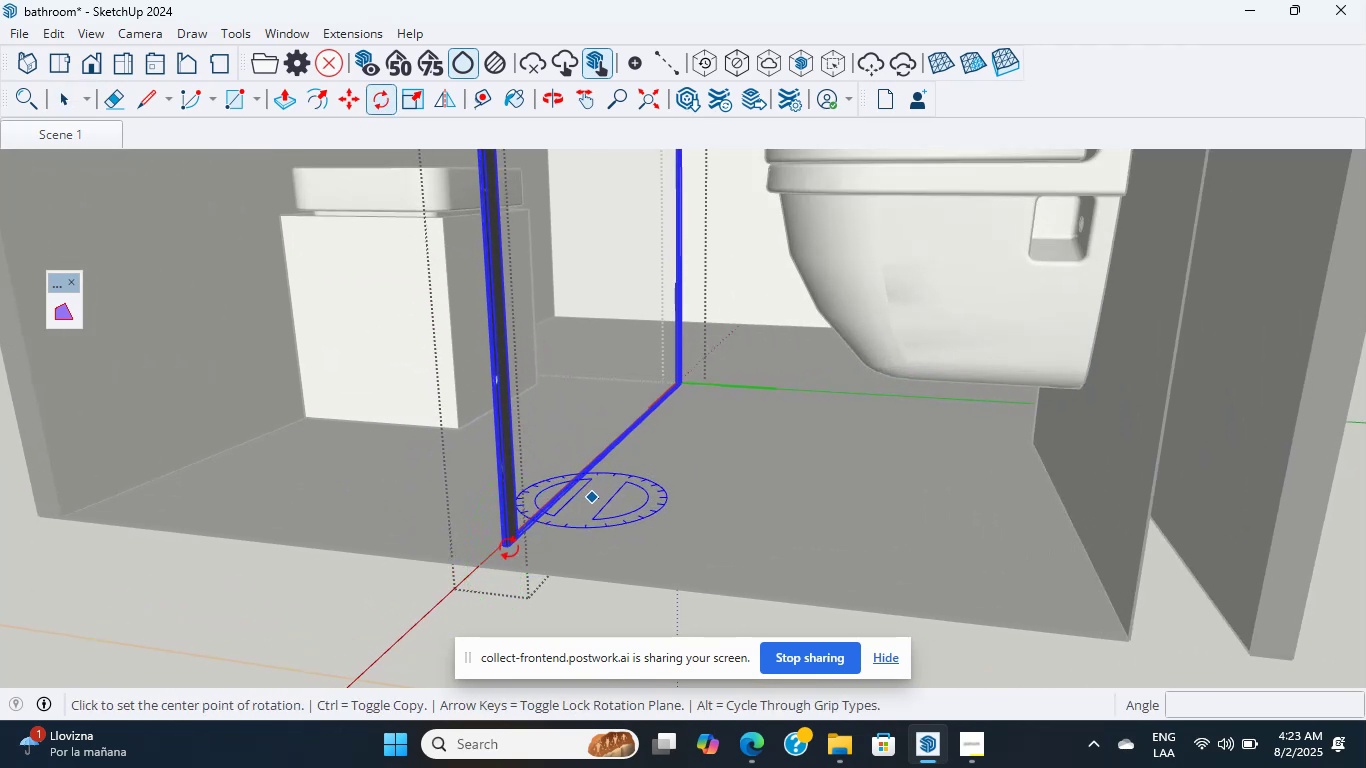 
scroll: coordinate [520, 580], scroll_direction: up, amount: 34.0
 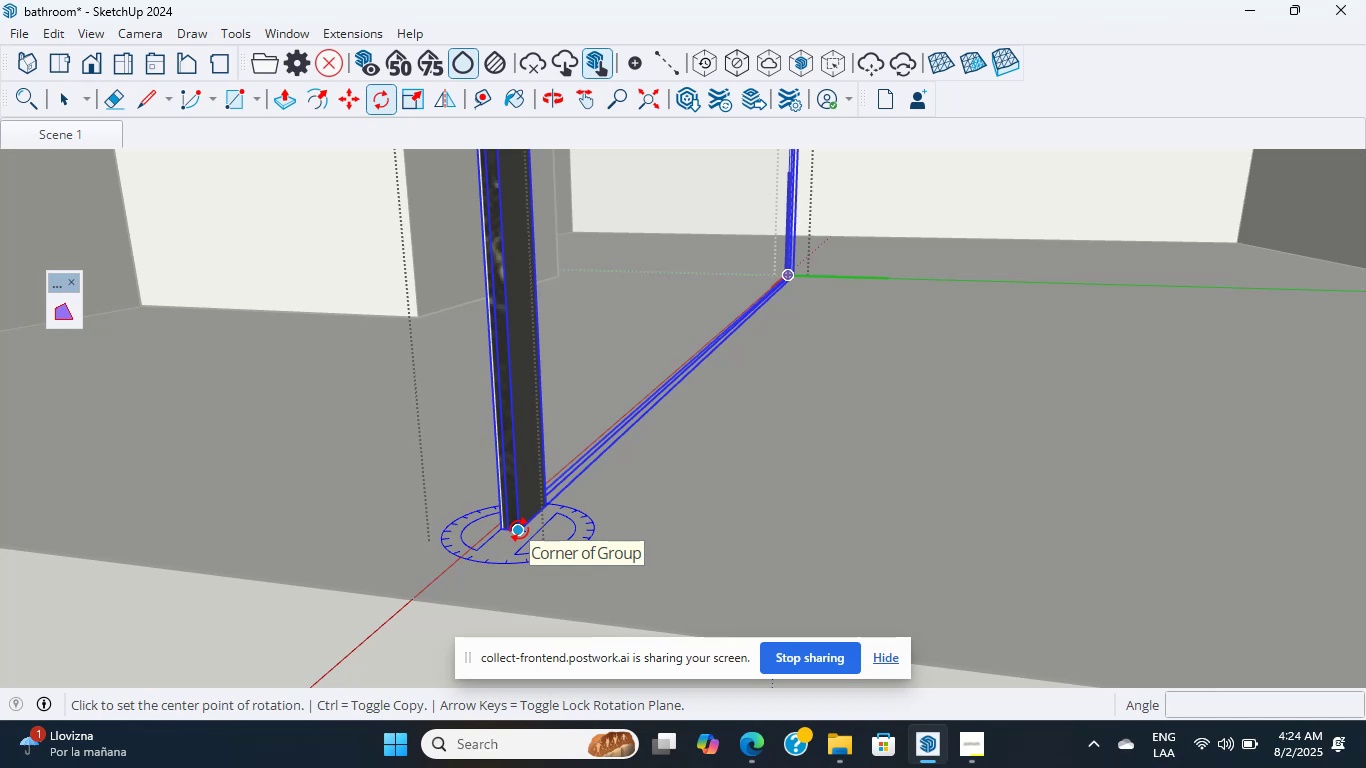 
wait(6.86)
 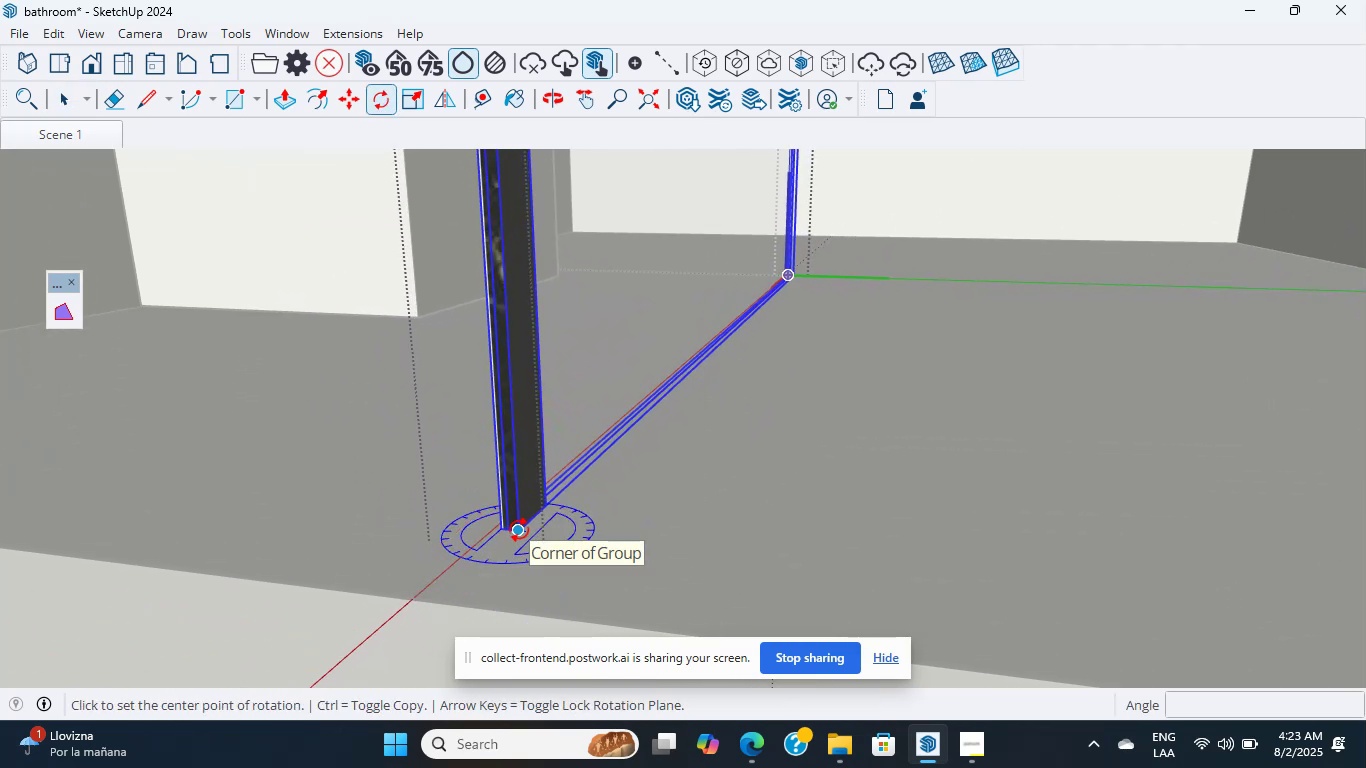 
scroll: coordinate [519, 526], scroll_direction: up, amount: 2.0
 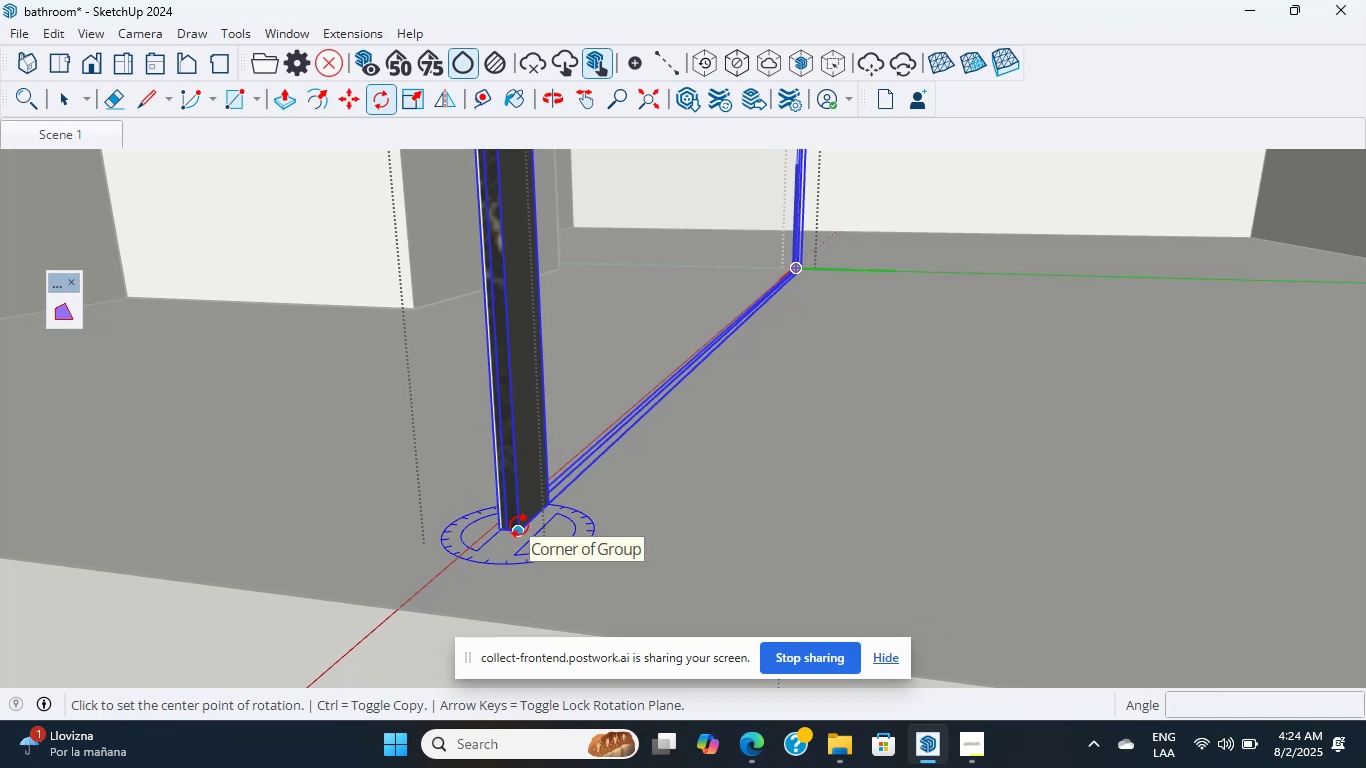 
wait(5.11)
 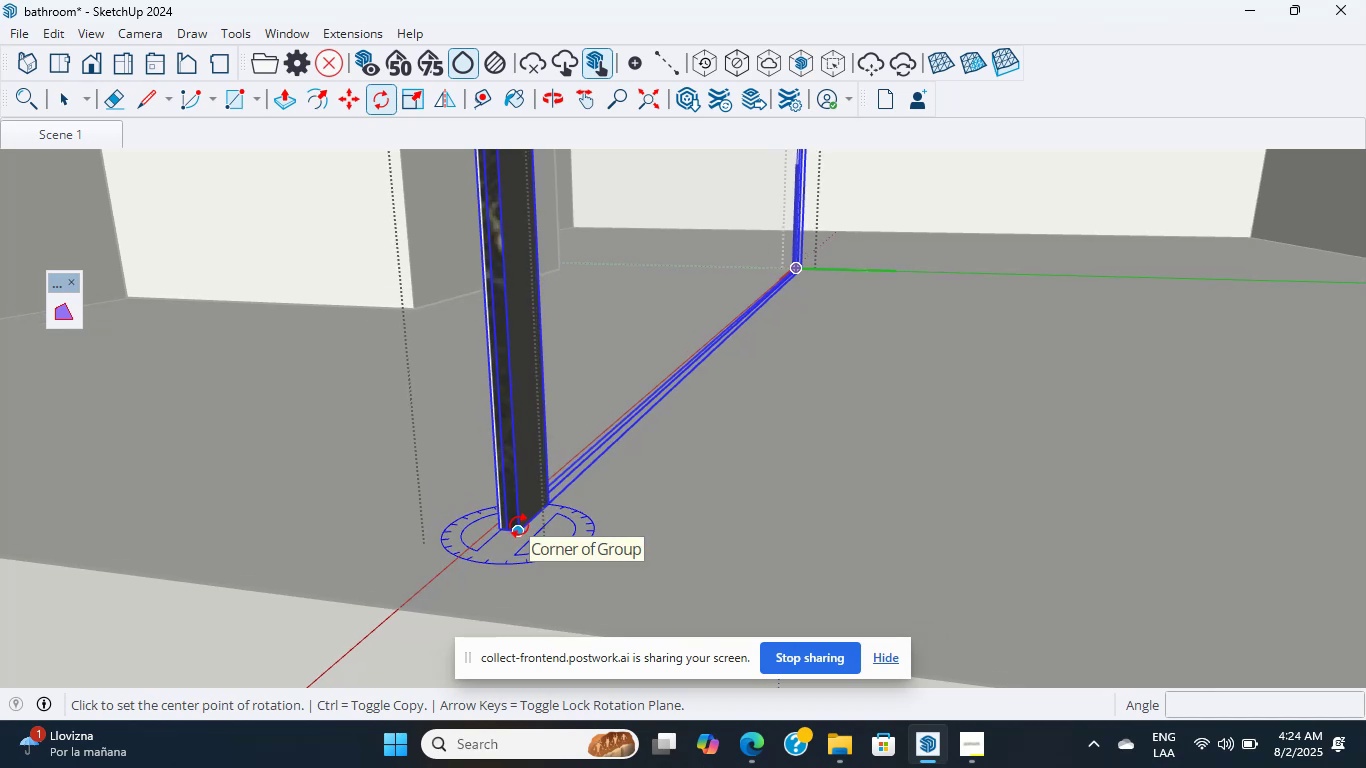 
left_click_drag(start_coordinate=[519, 526], to_coordinate=[519, 535])
 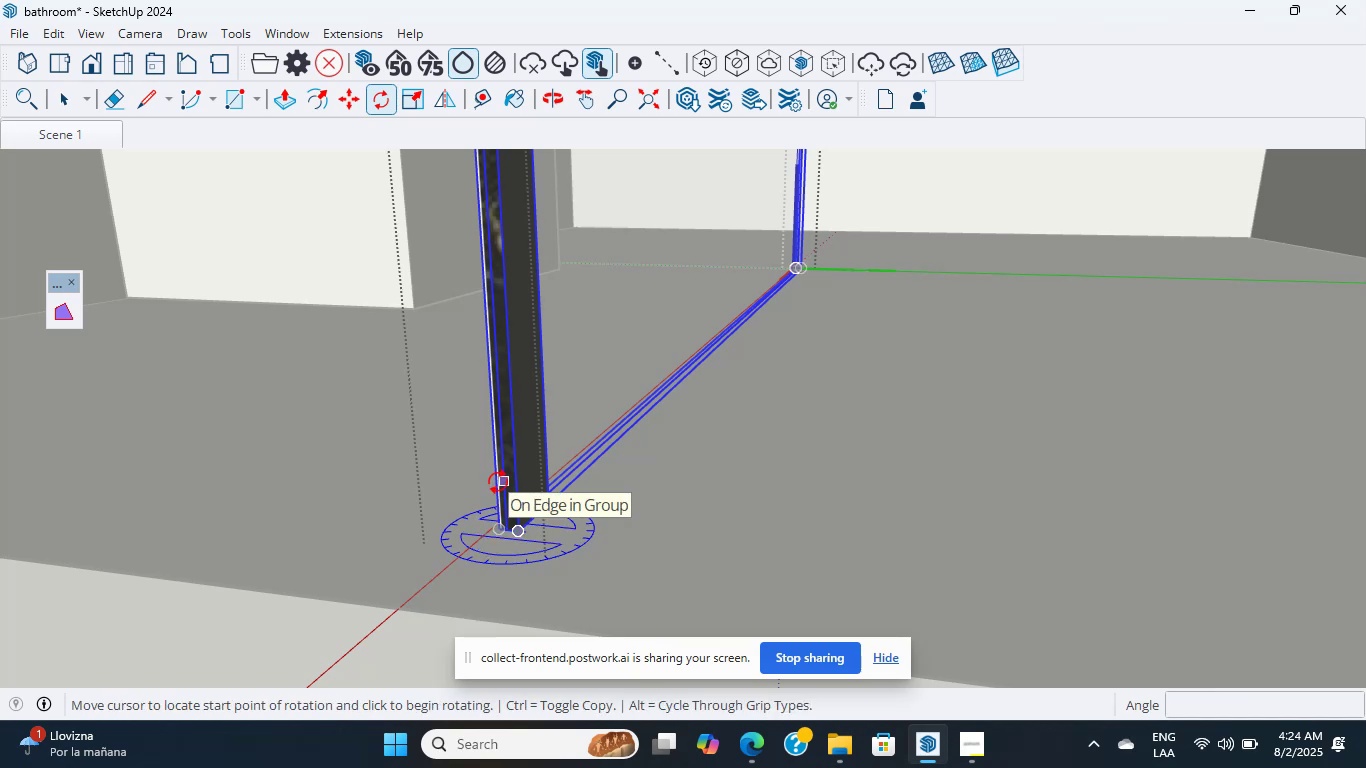 
scroll: coordinate [495, 493], scroll_direction: up, amount: 8.0
 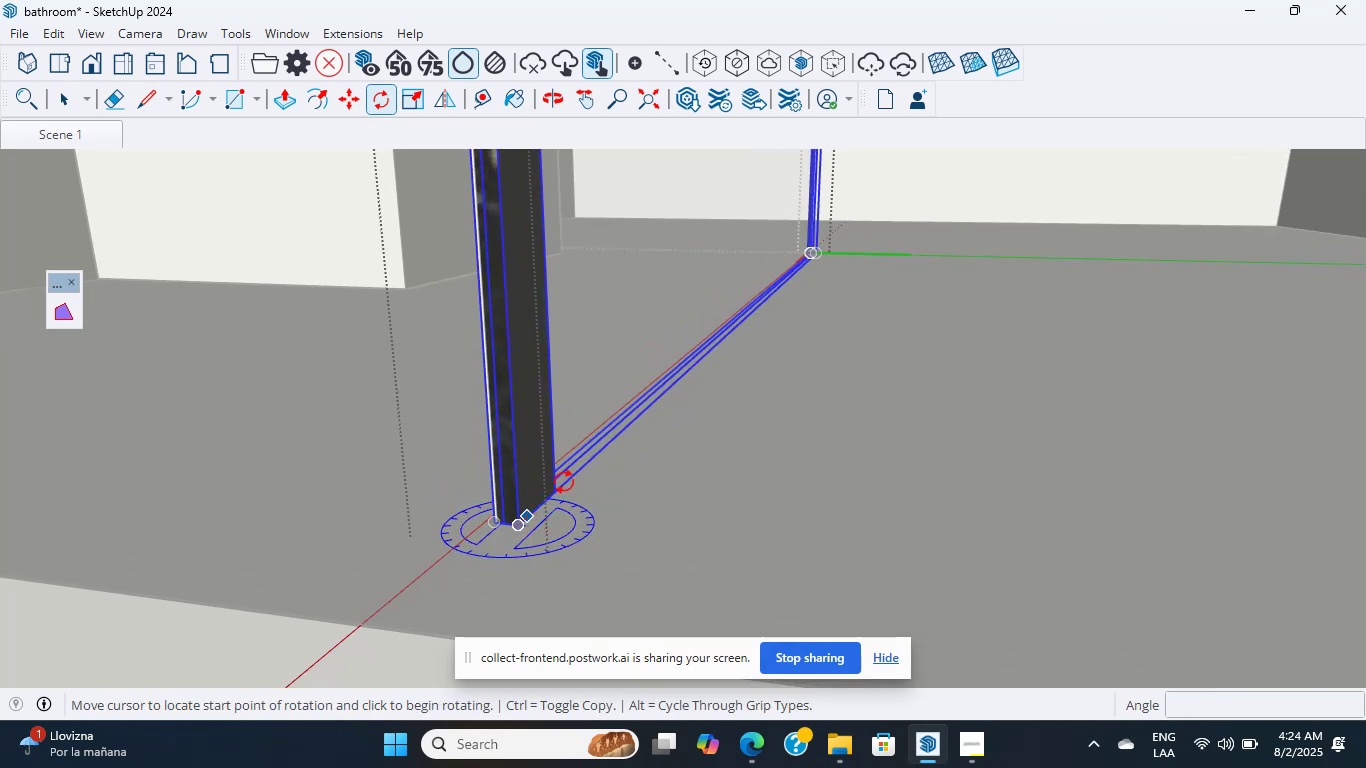 
wait(5.28)
 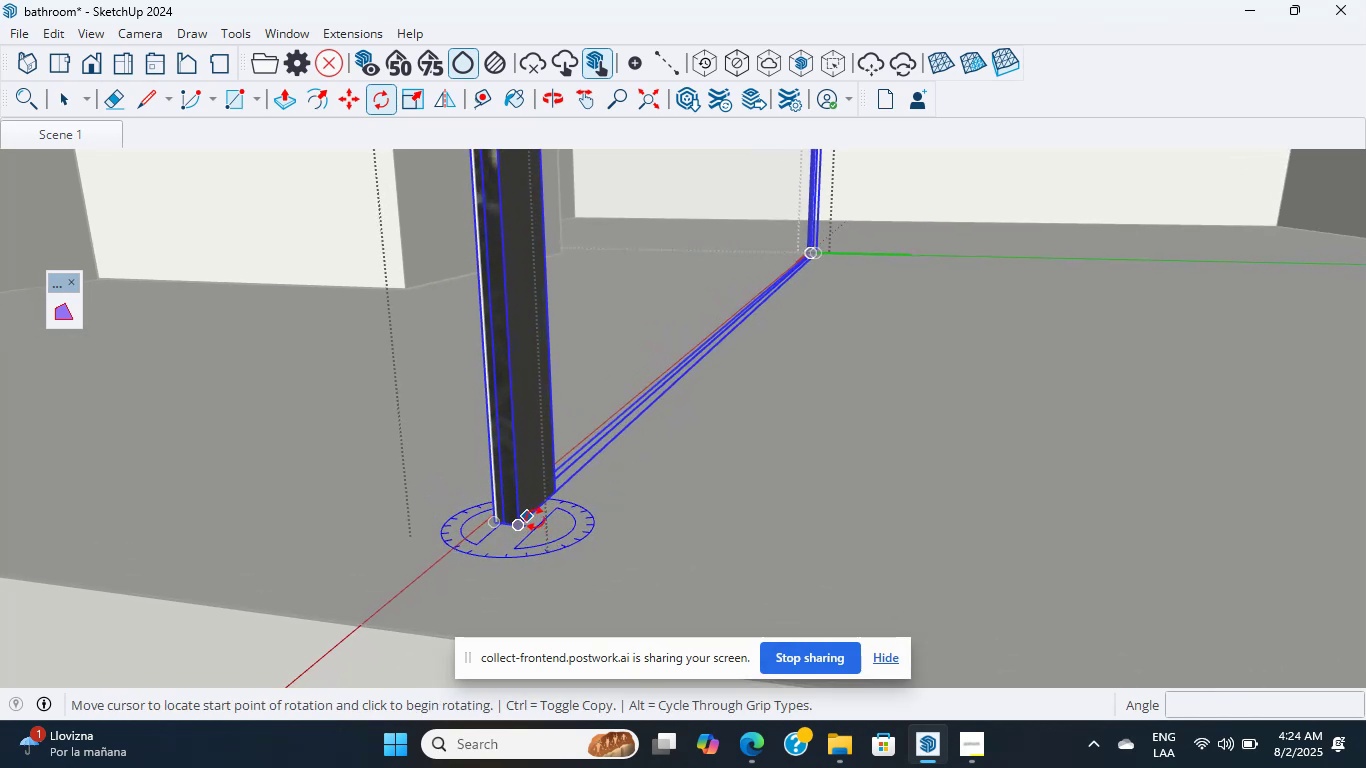 
left_click([564, 489])
 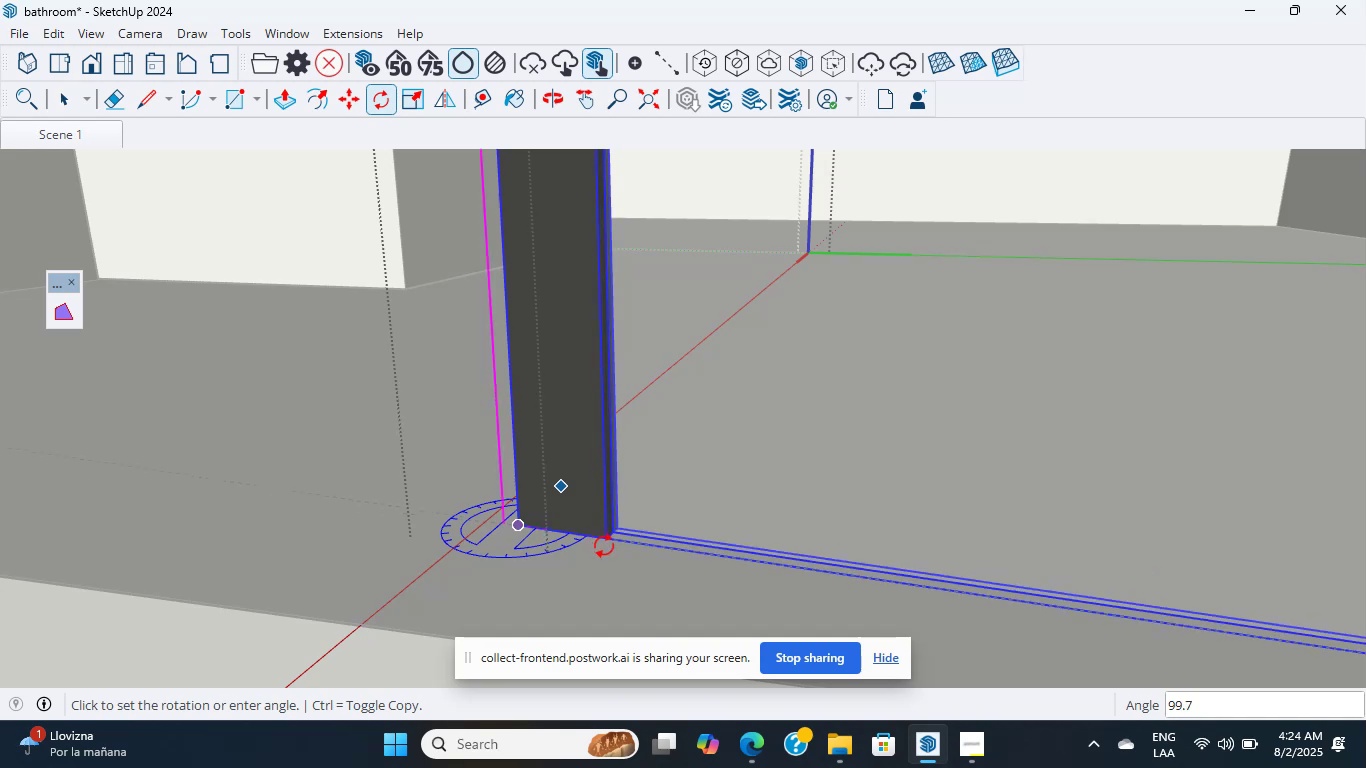 
scroll: coordinate [903, 578], scroll_direction: down, amount: 11.0
 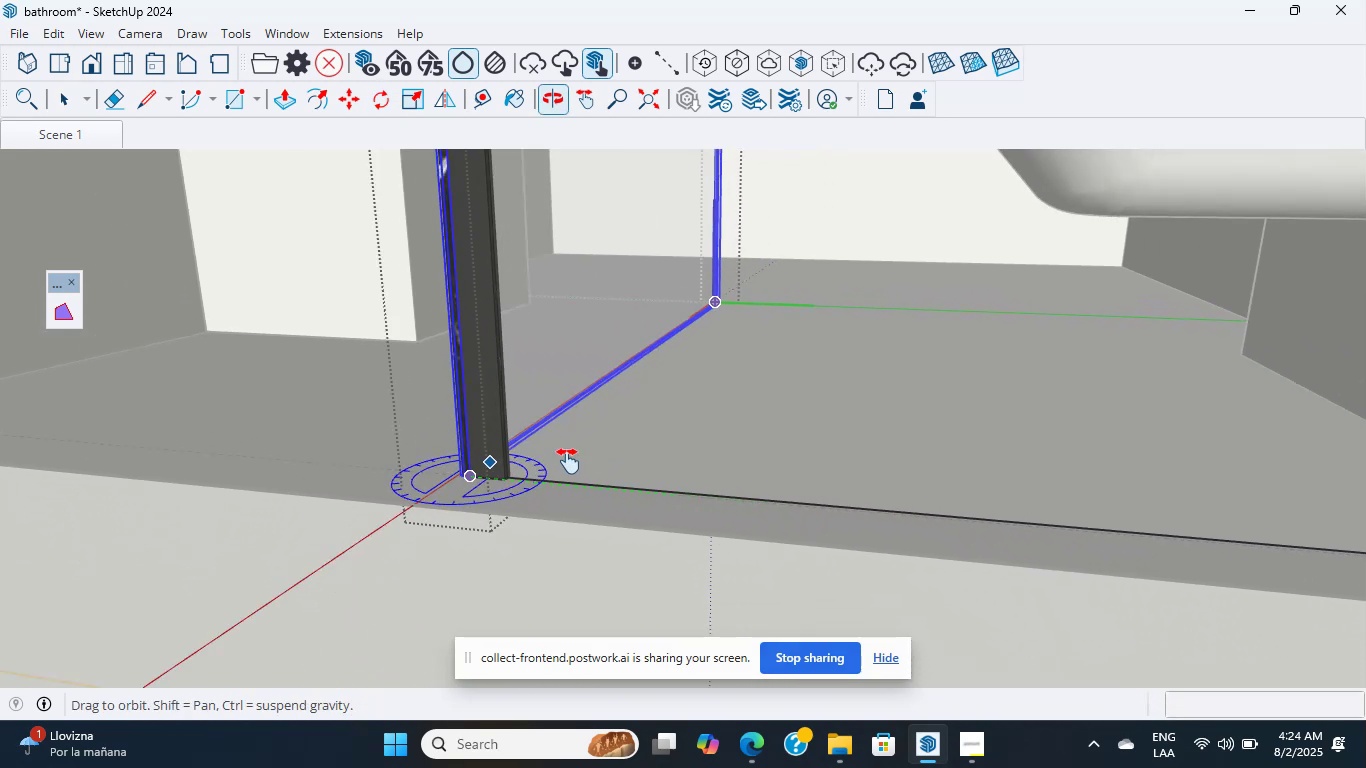 
hold_key(key=ControlLeft, duration=0.41)
 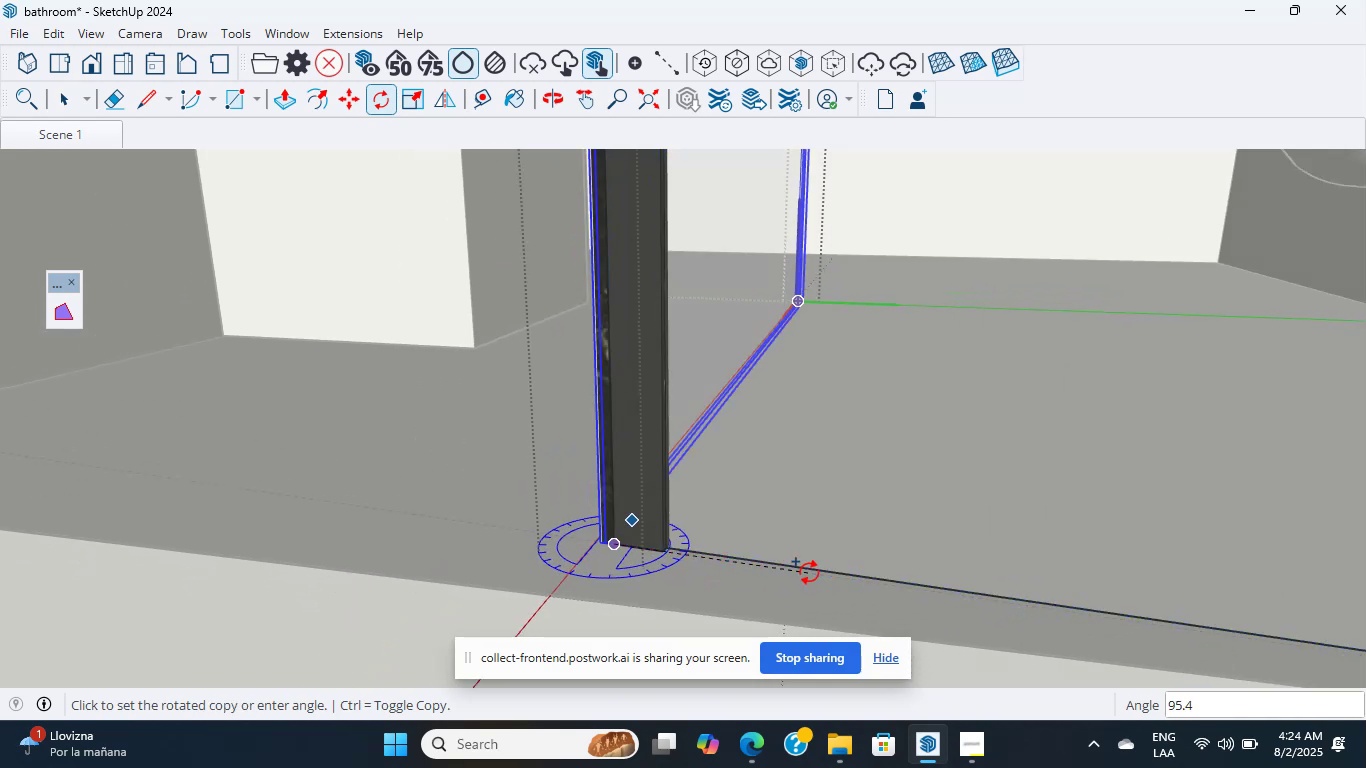 
hold_key(key=ShiftLeft, duration=2.5)
 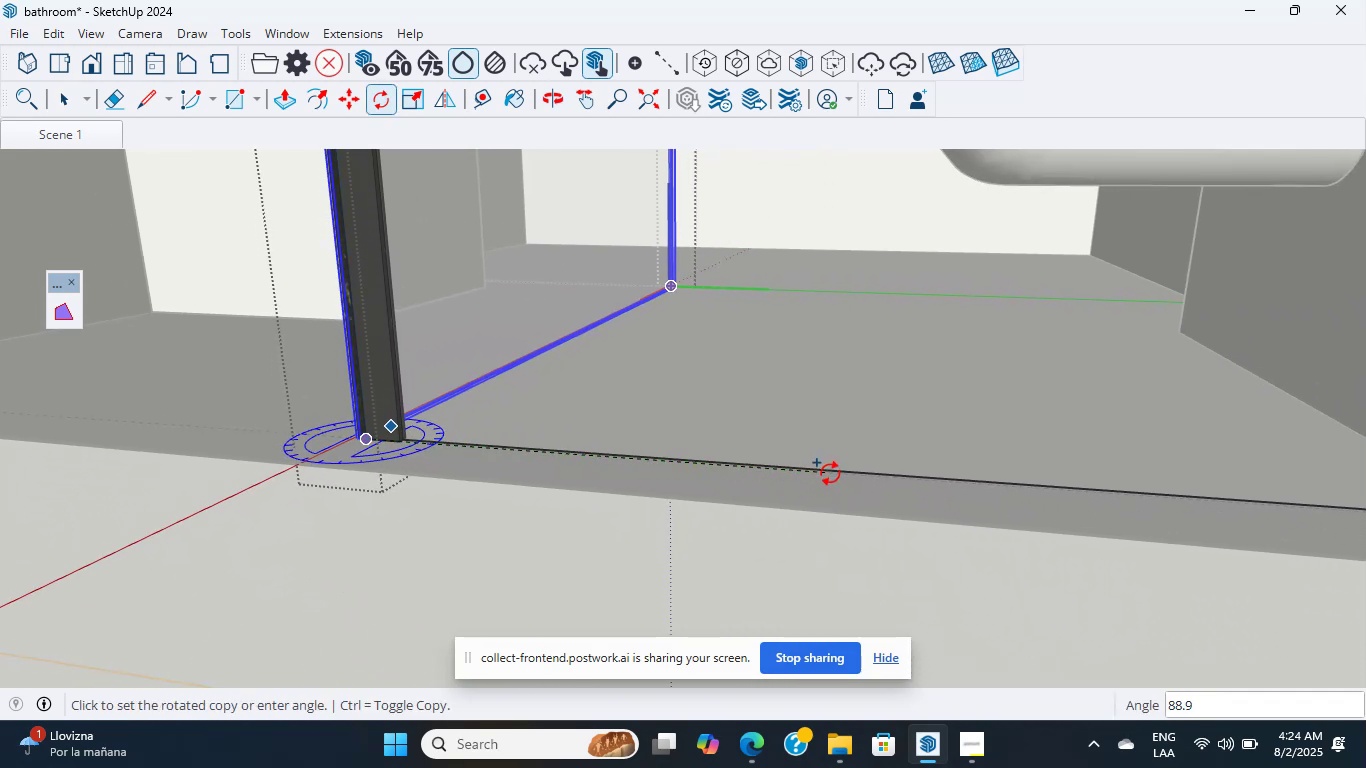 
left_click([831, 476])
 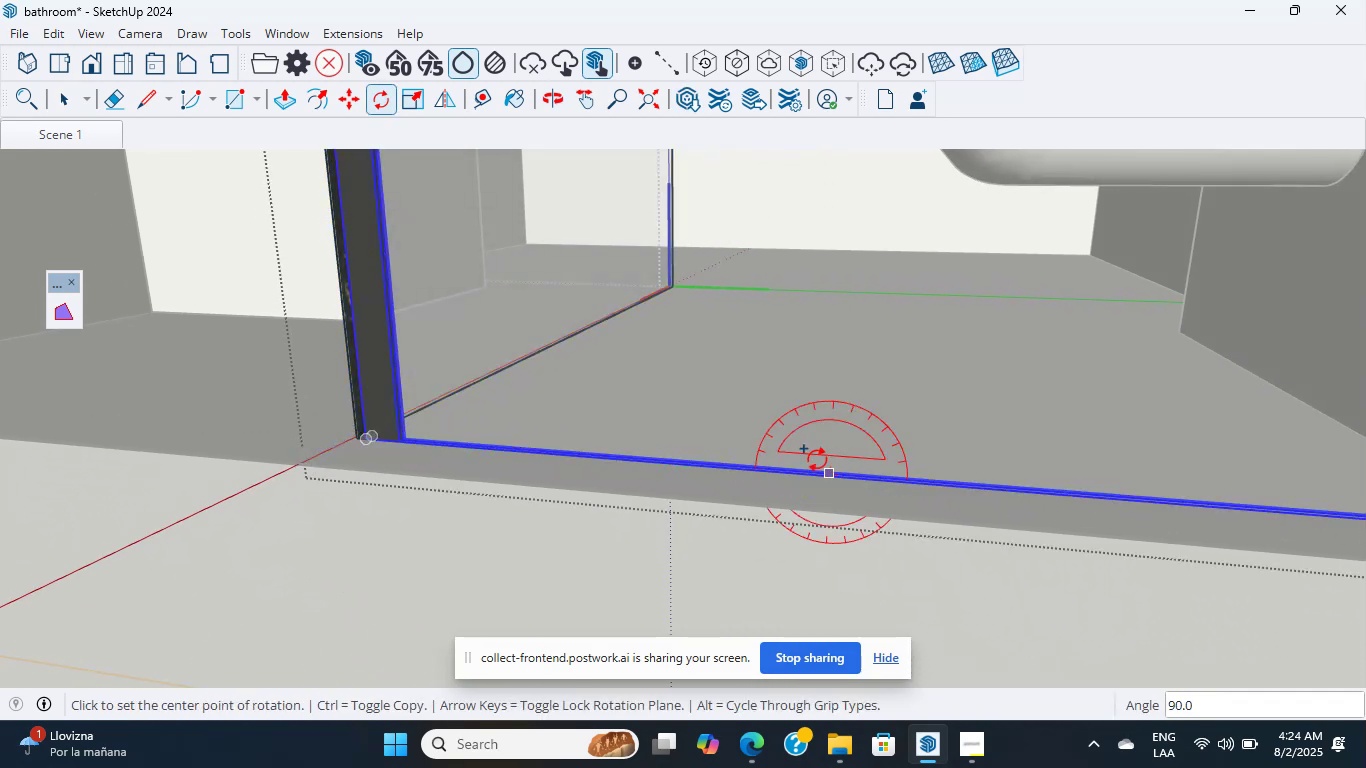 
scroll: coordinate [750, 429], scroll_direction: down, amount: 33.0
 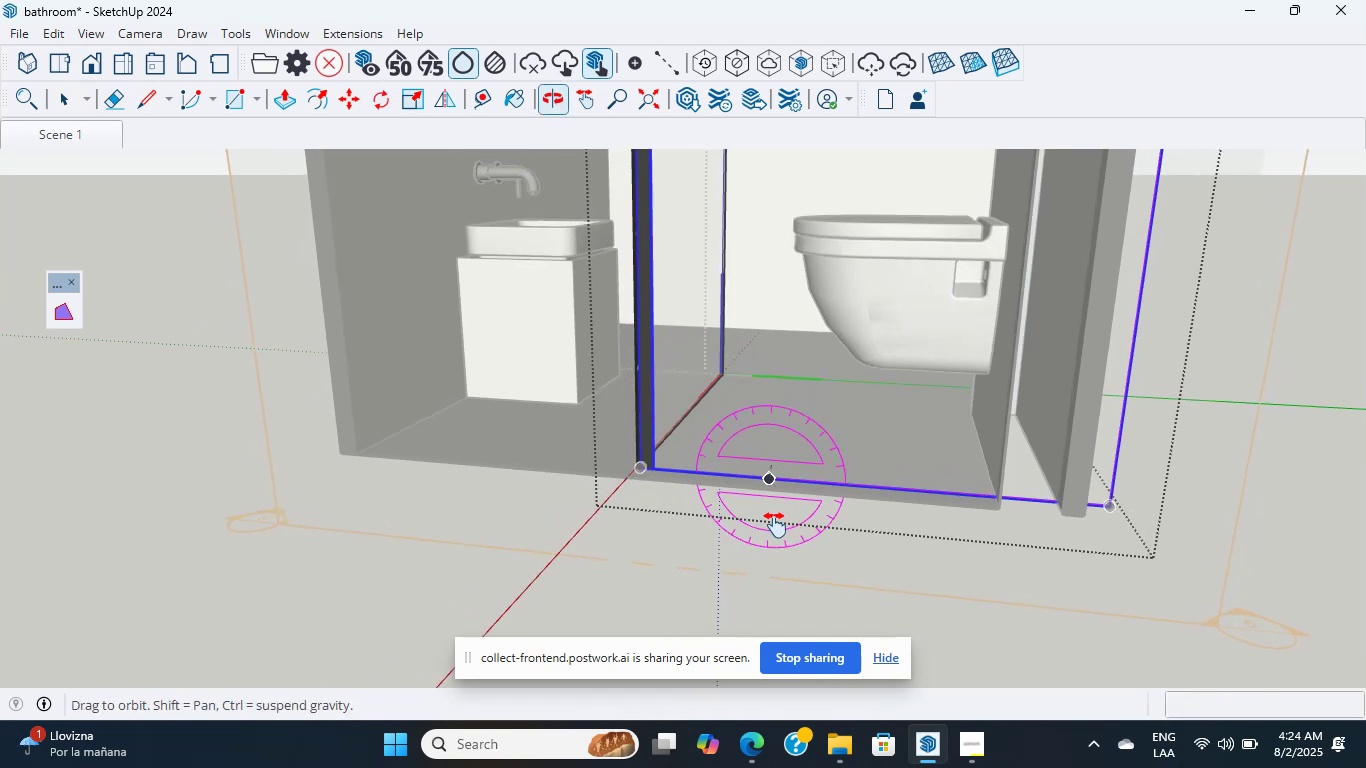 
hold_key(key=ShiftLeft, duration=0.88)
 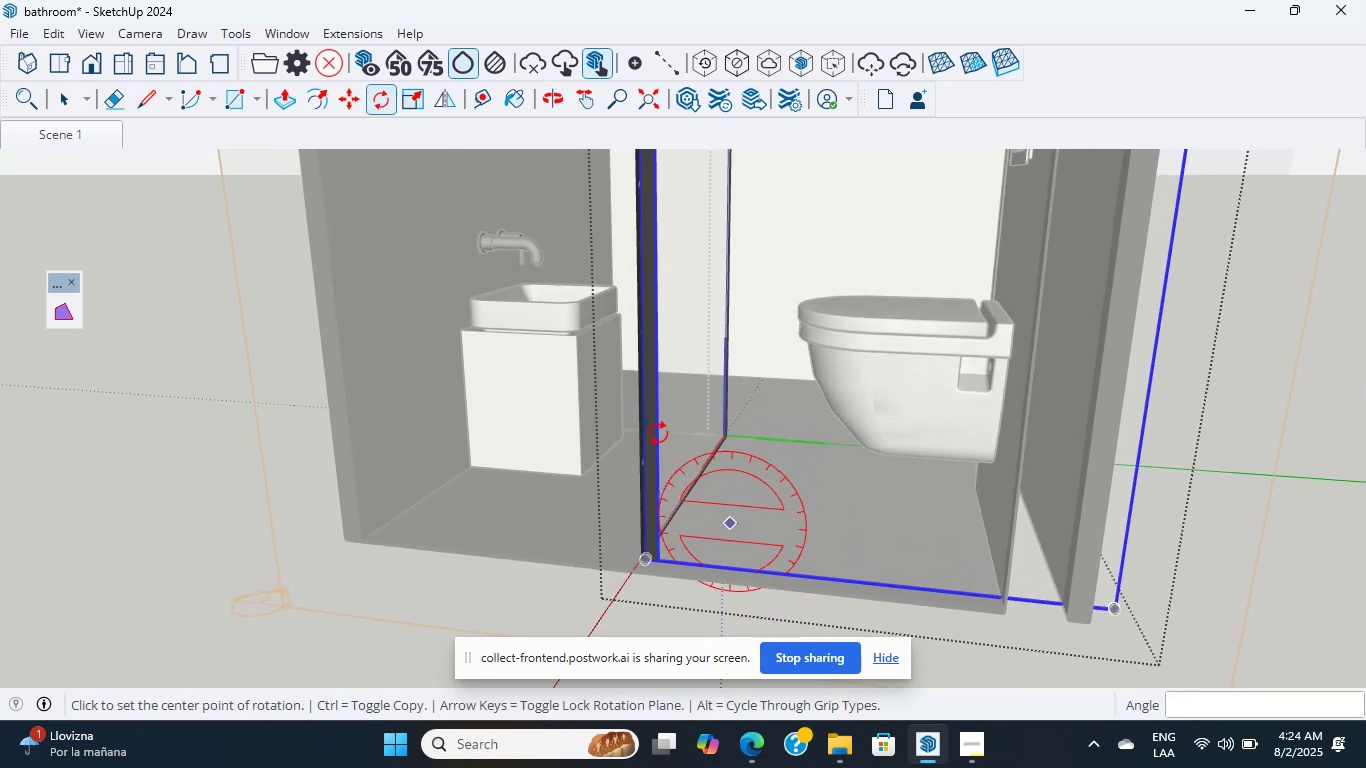 
scroll: coordinate [667, 446], scroll_direction: down, amount: 9.0
 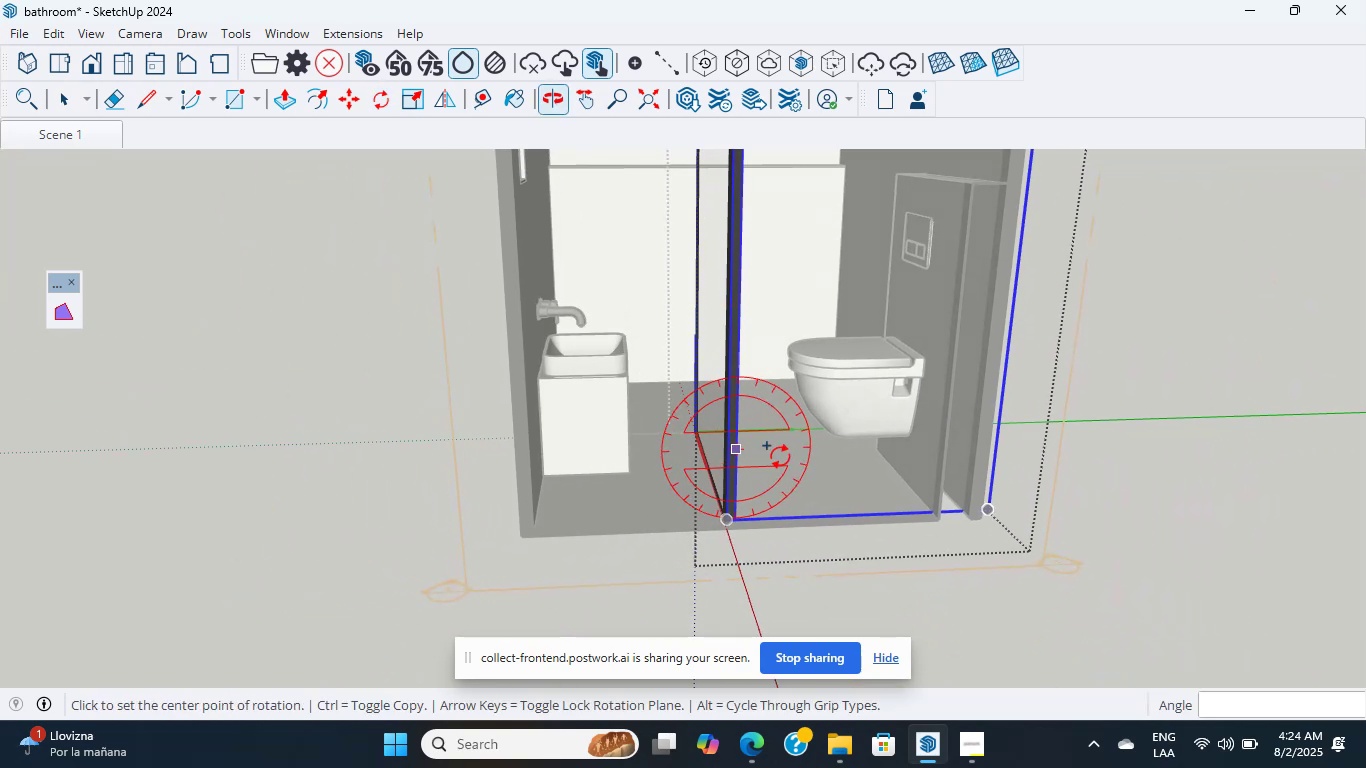 
scroll: coordinate [720, 486], scroll_direction: up, amount: 15.0
 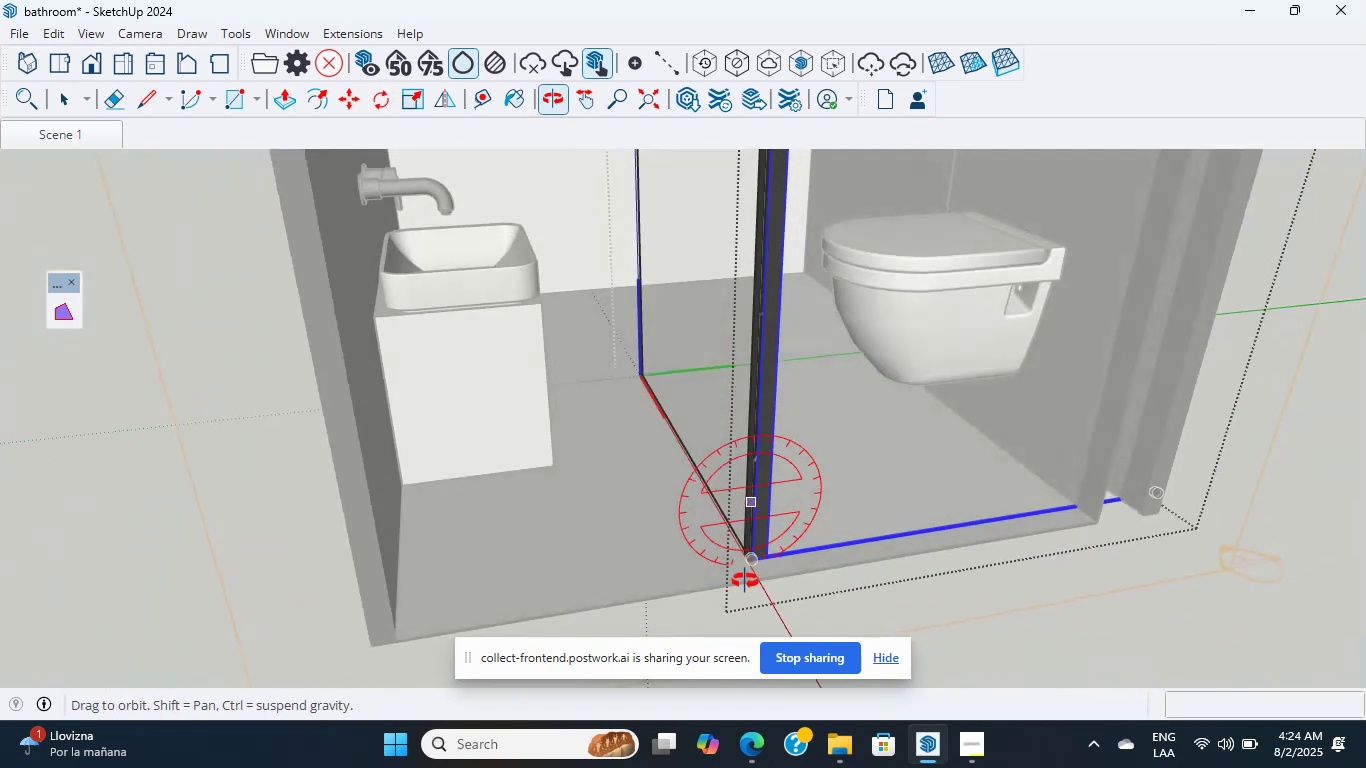 
key(M)
 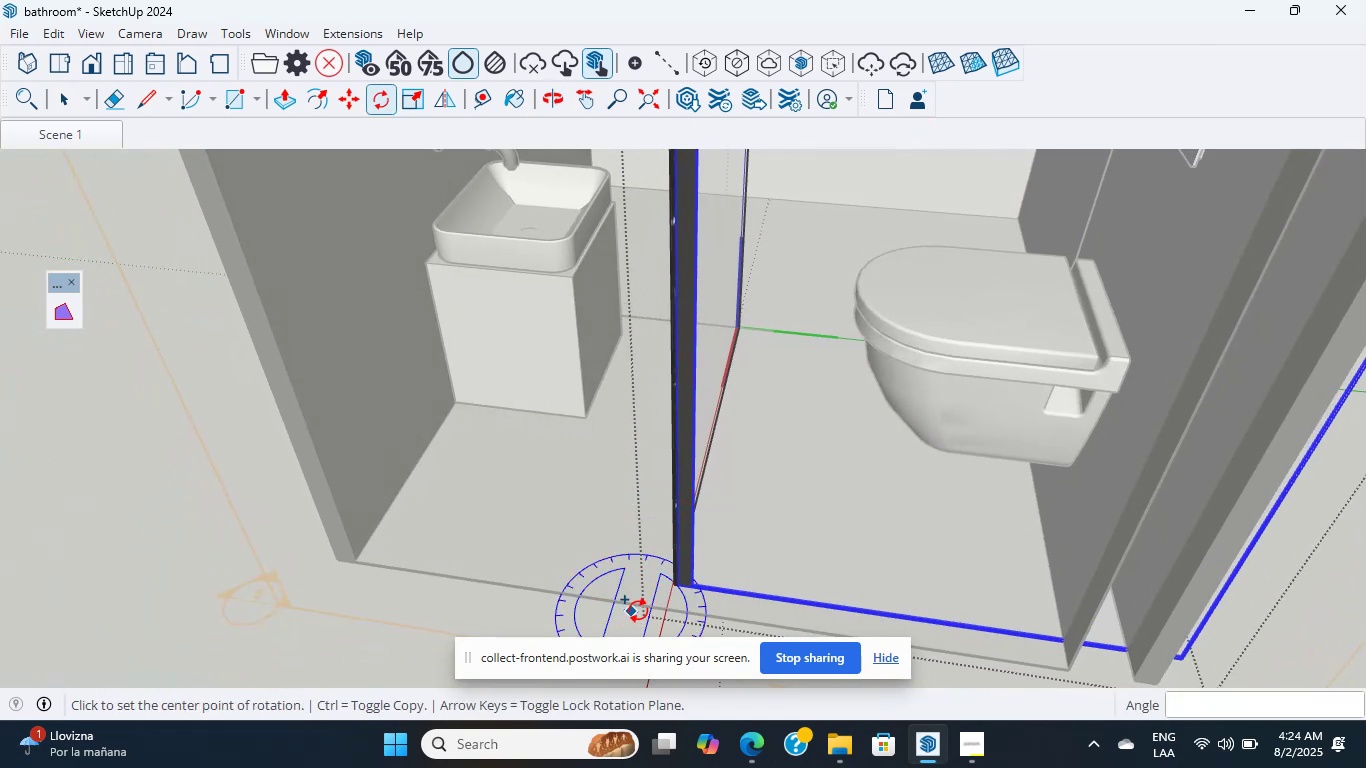 
scroll: coordinate [667, 586], scroll_direction: up, amount: 7.0
 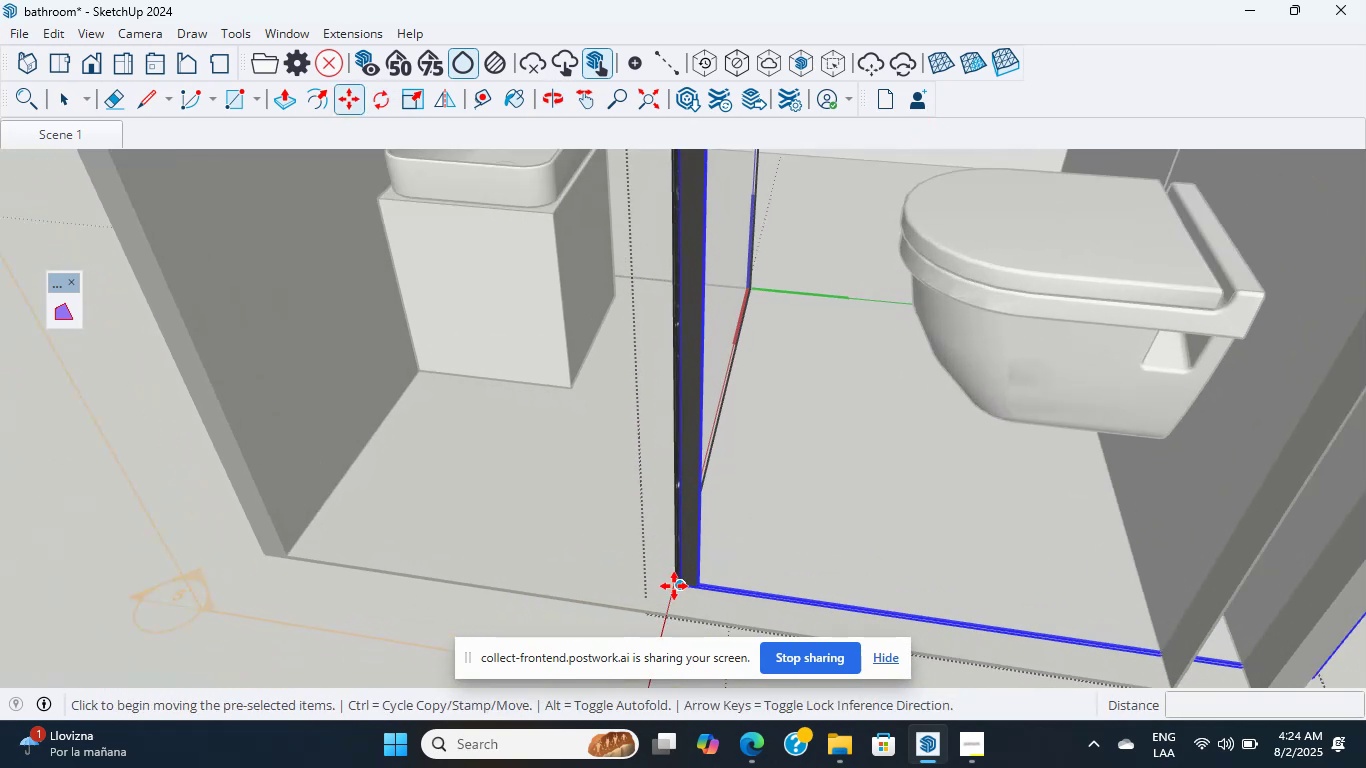 
left_click([674, 586])
 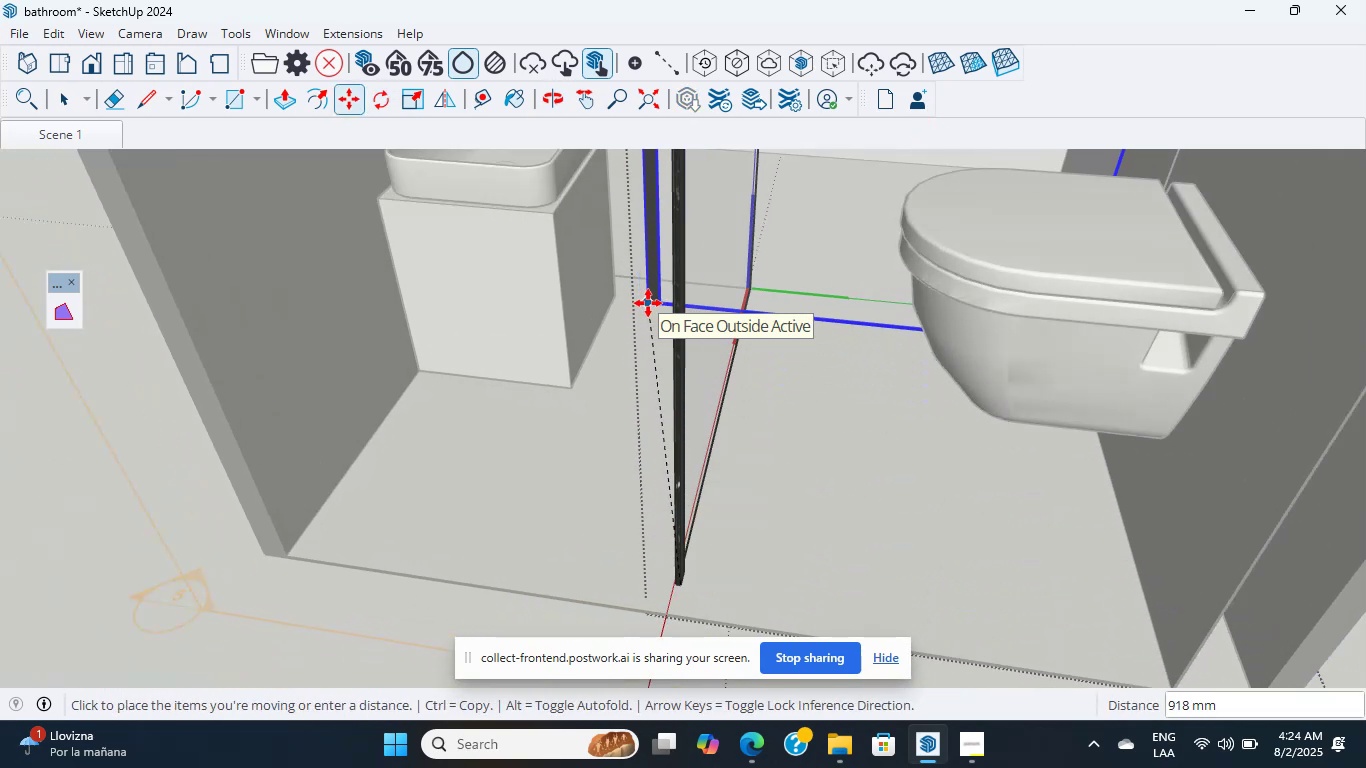 
hold_key(key=ShiftLeft, duration=0.44)
 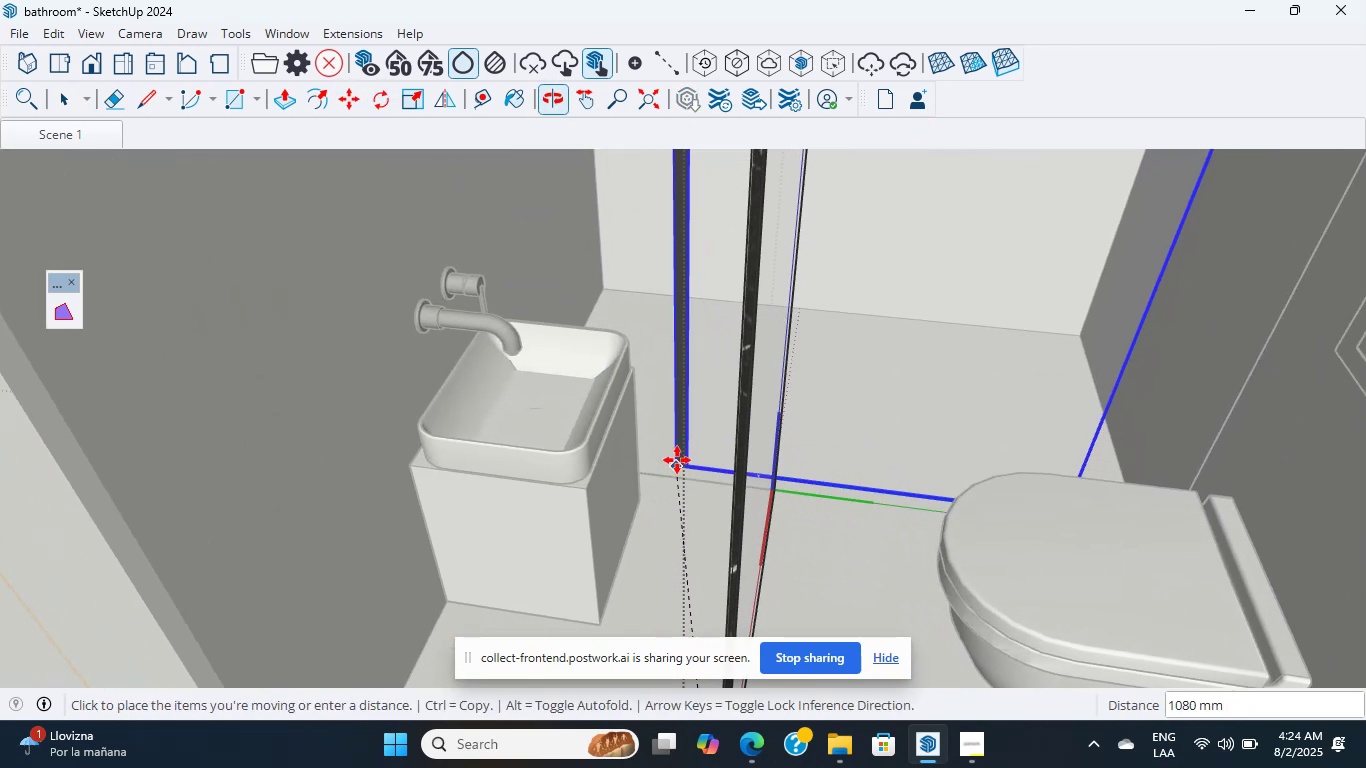 
scroll: coordinate [660, 289], scroll_direction: up, amount: 21.0
 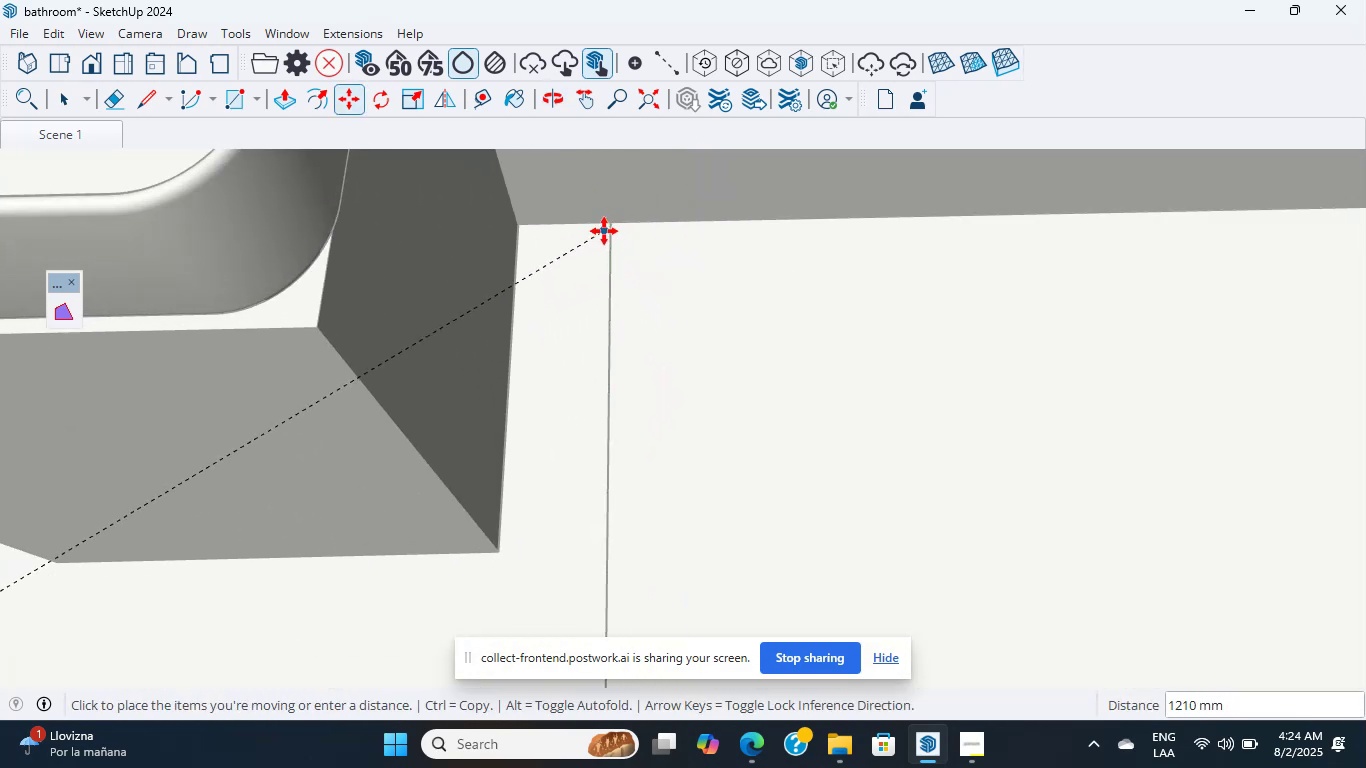 
scroll: coordinate [640, 279], scroll_direction: down, amount: 5.0
 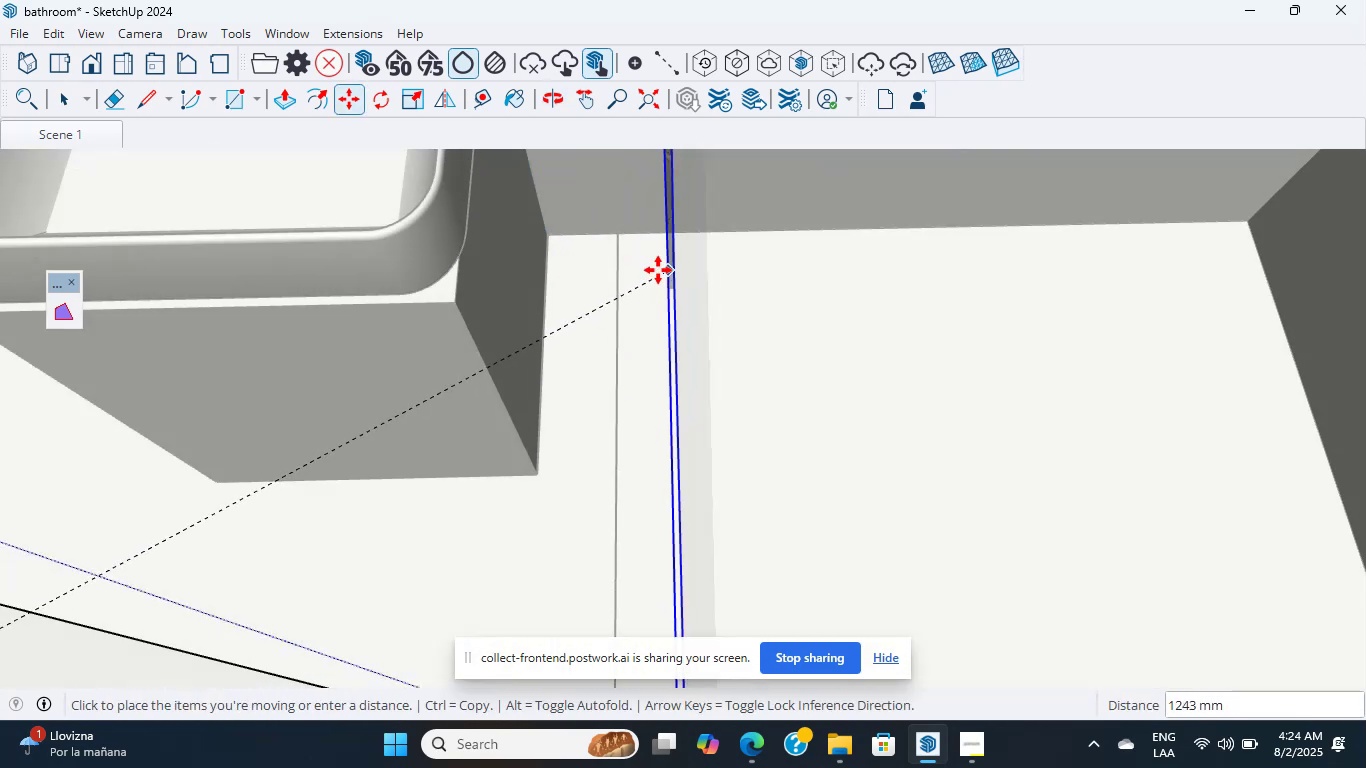 
left_click([631, 270])
 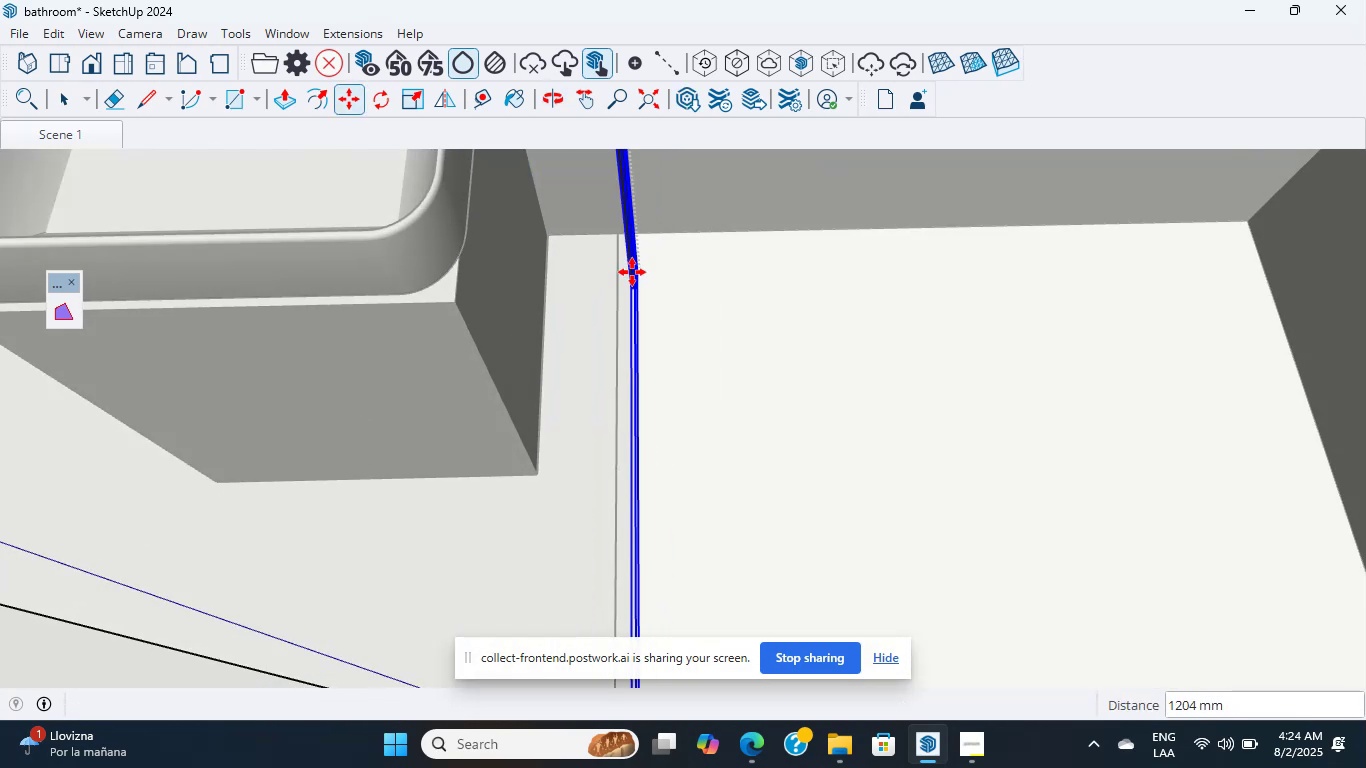 
scroll: coordinate [673, 361], scroll_direction: down, amount: 1.0
 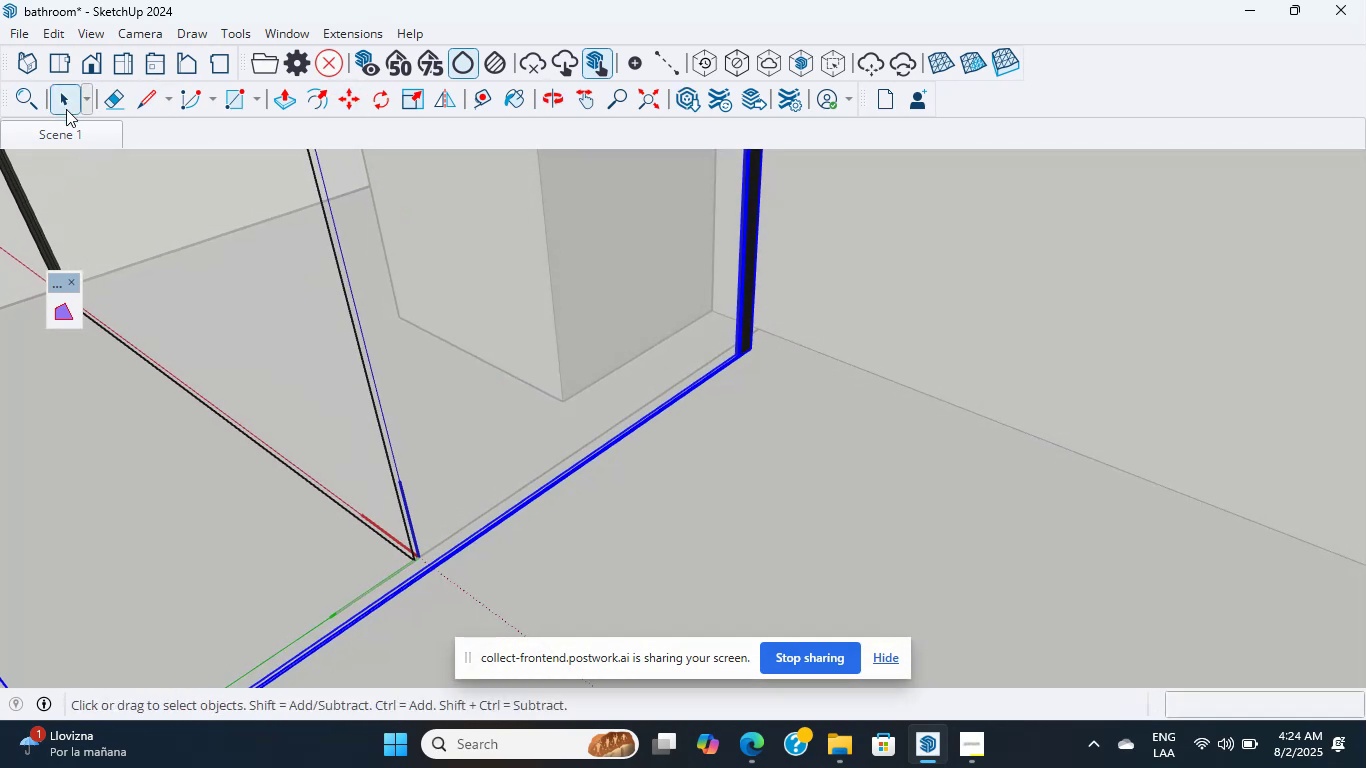 
left_click([31, 215])
 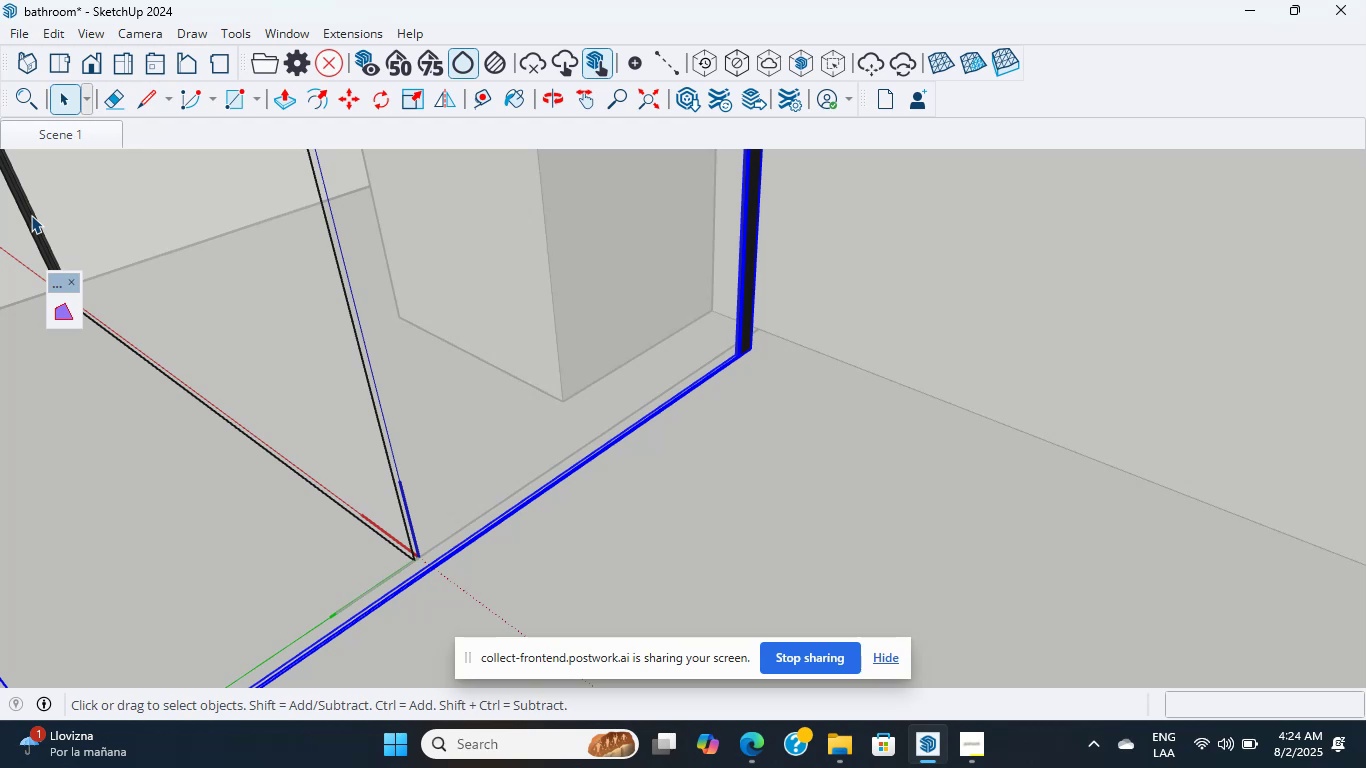 
scroll: coordinate [337, 427], scroll_direction: down, amount: 10.0
 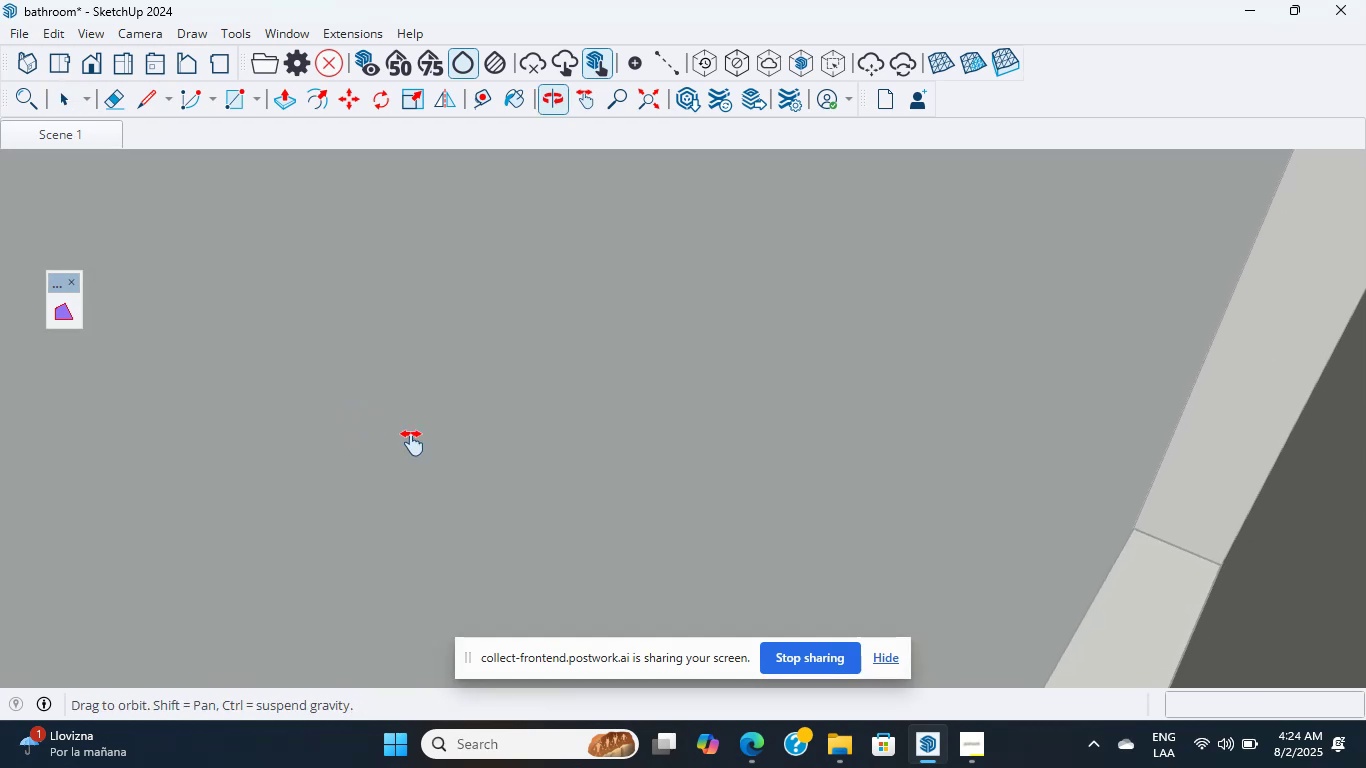 
hold_key(key=ShiftLeft, duration=0.86)
 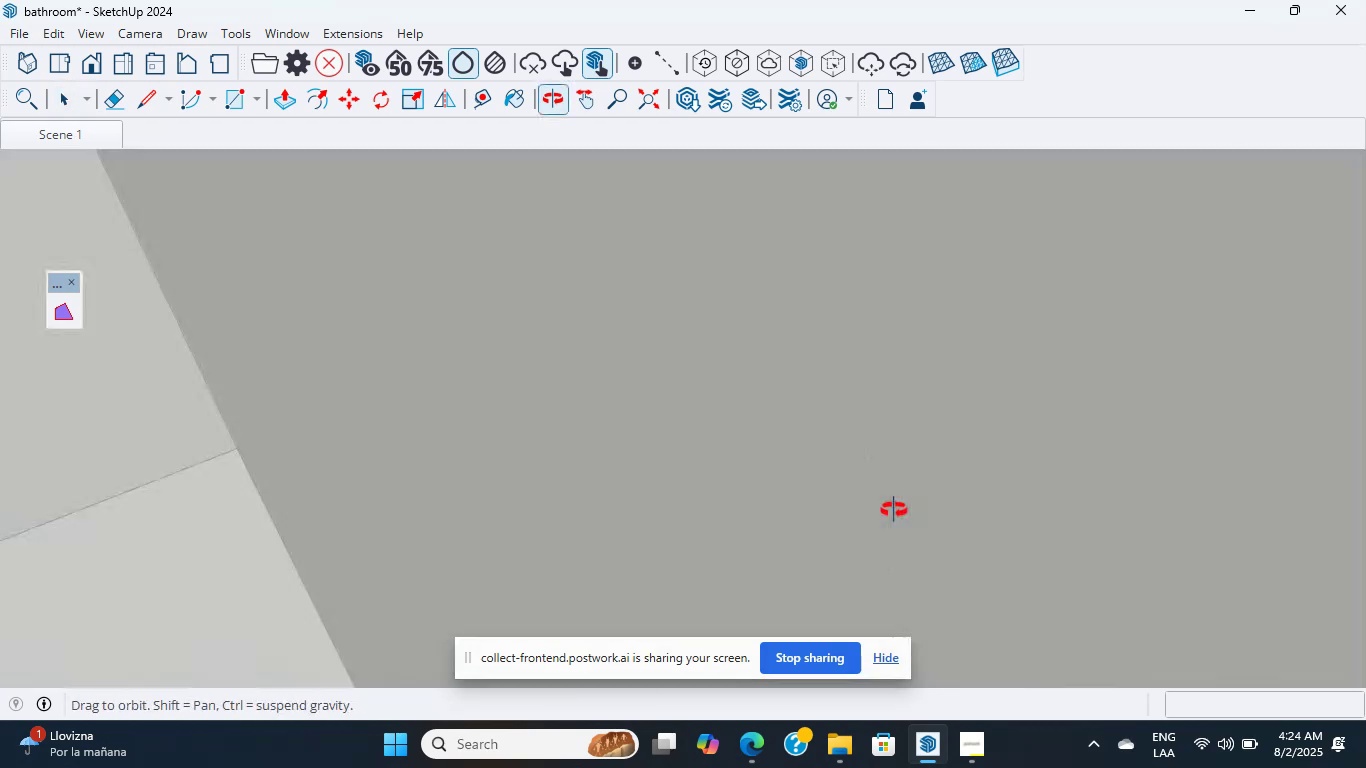 
hold_key(key=ShiftLeft, duration=1.87)
 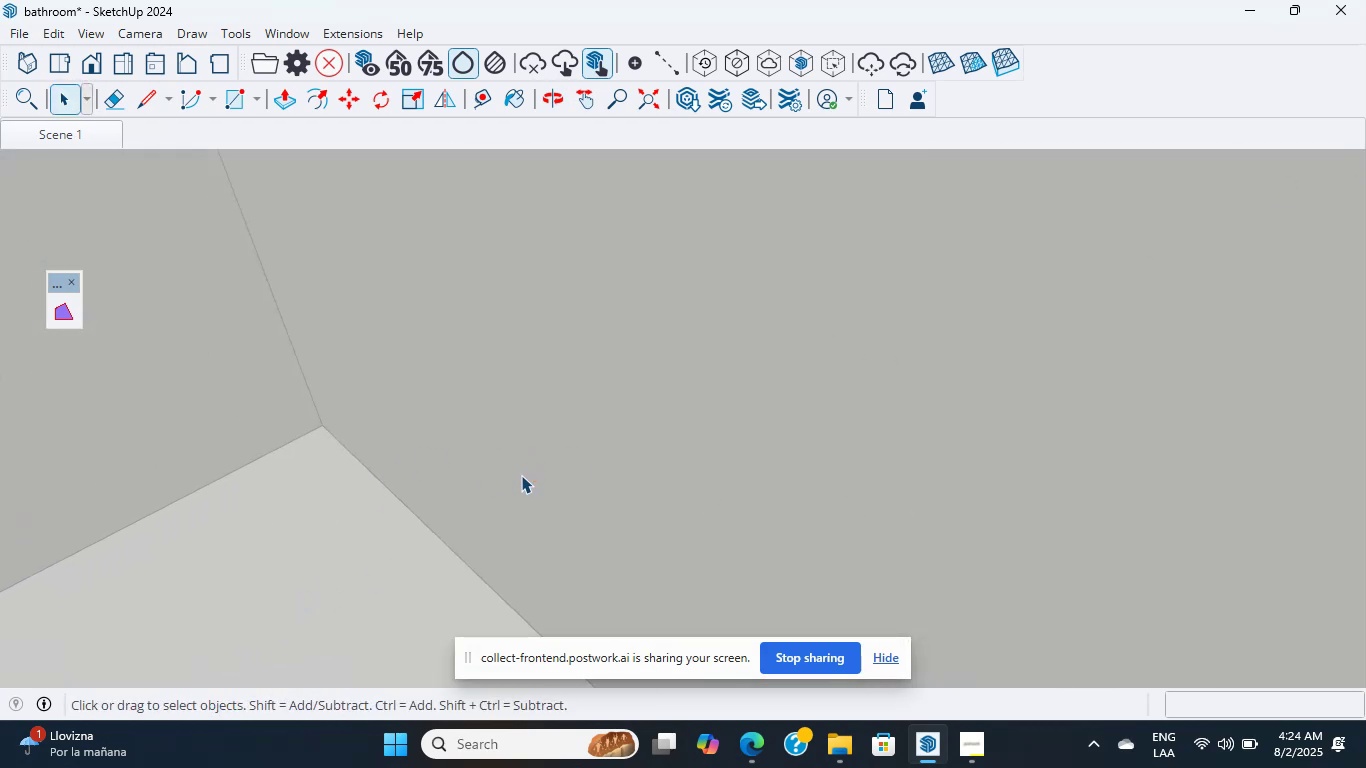 
scroll: coordinate [451, 445], scroll_direction: down, amount: 26.0
 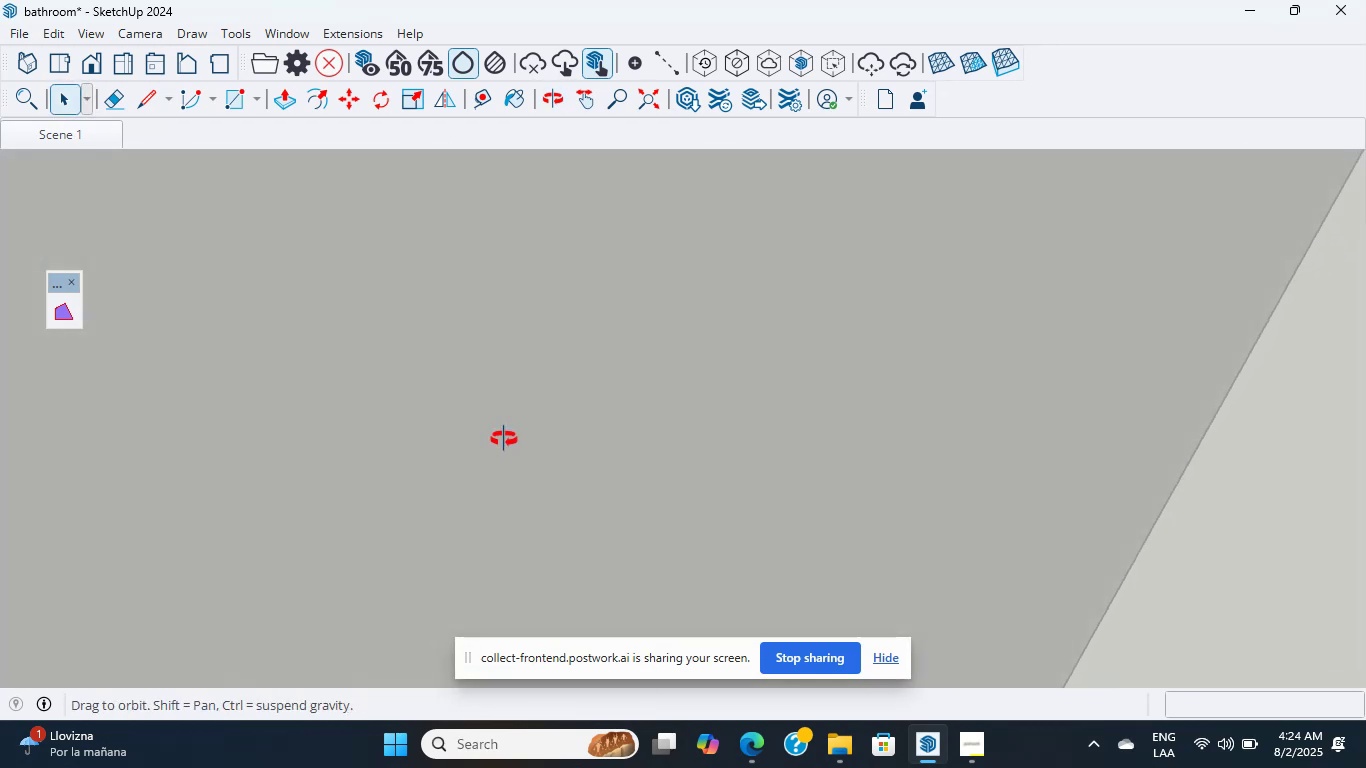 
hold_key(key=ShiftLeft, duration=0.58)
 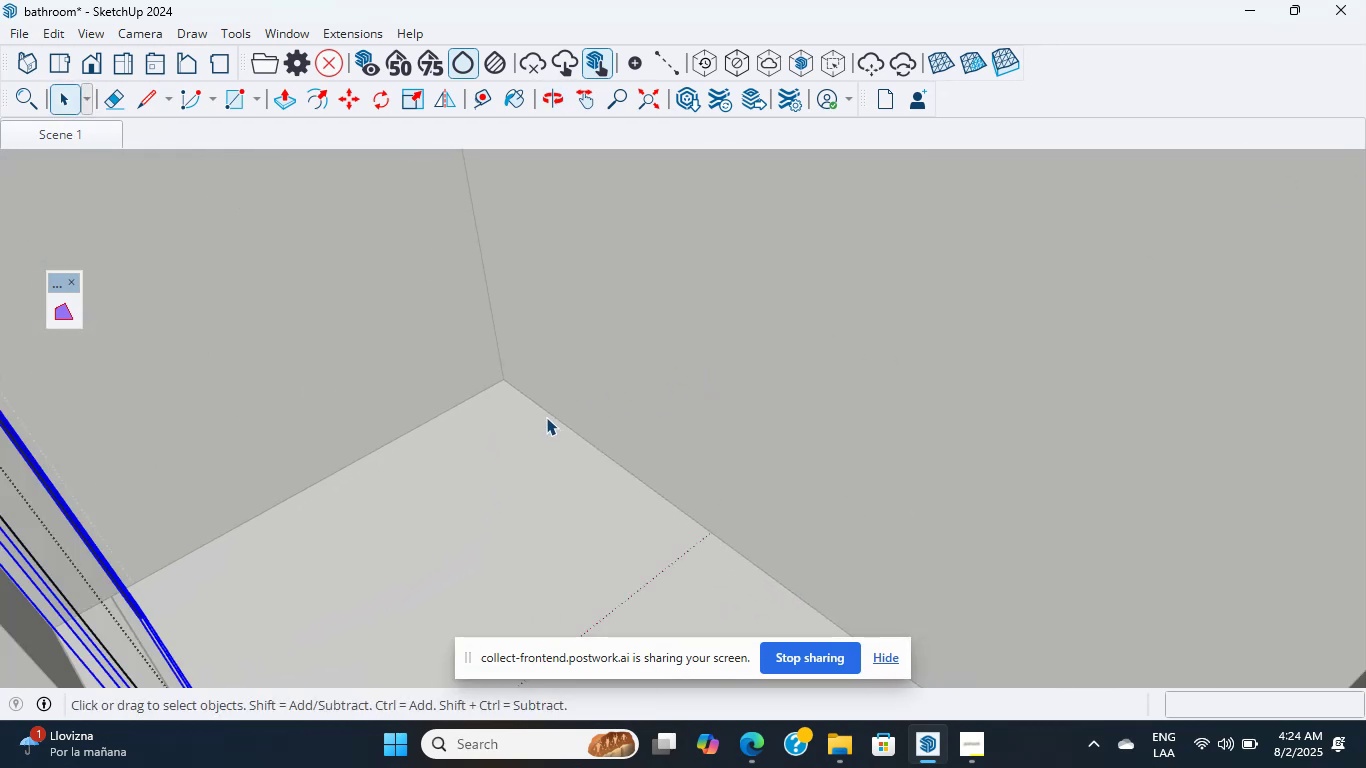 
key(Shift+ShiftLeft)
 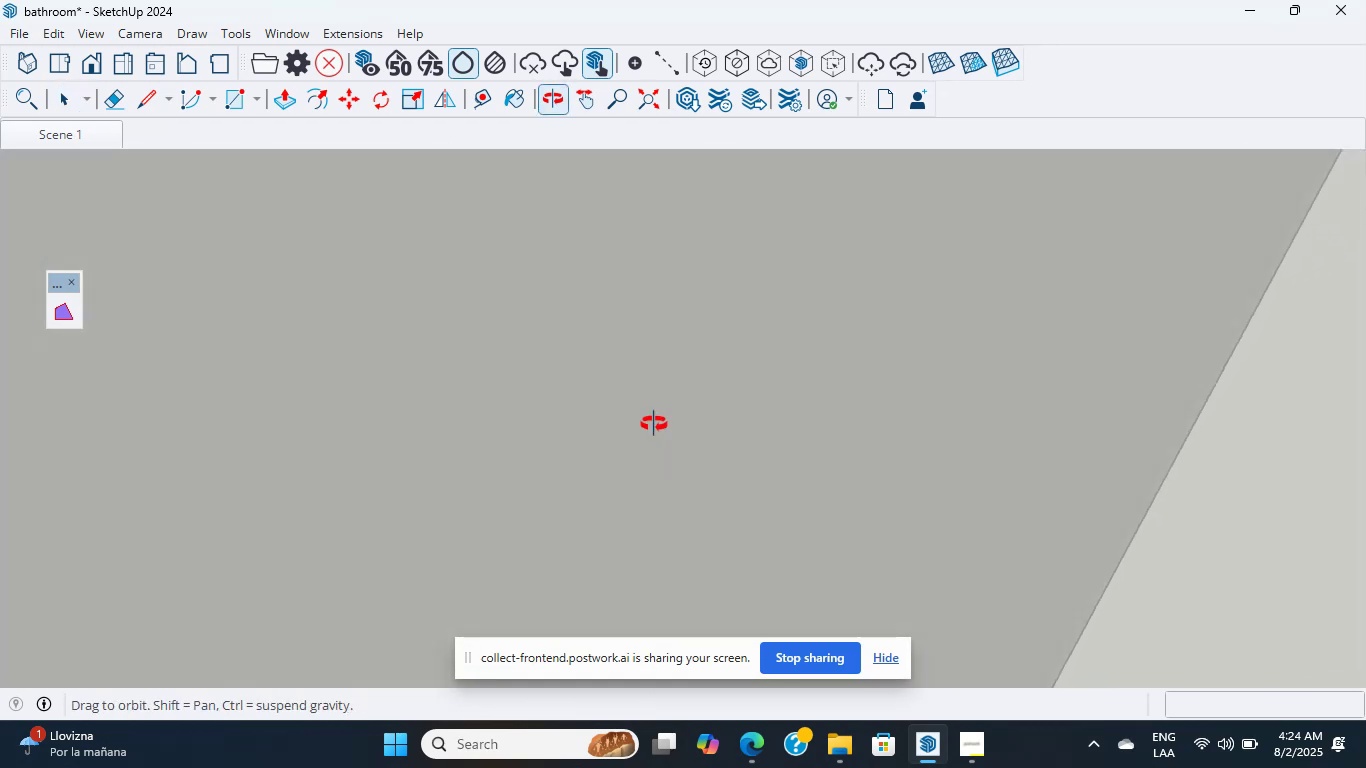 
scroll: coordinate [0, 43], scroll_direction: up, amount: 1.0
 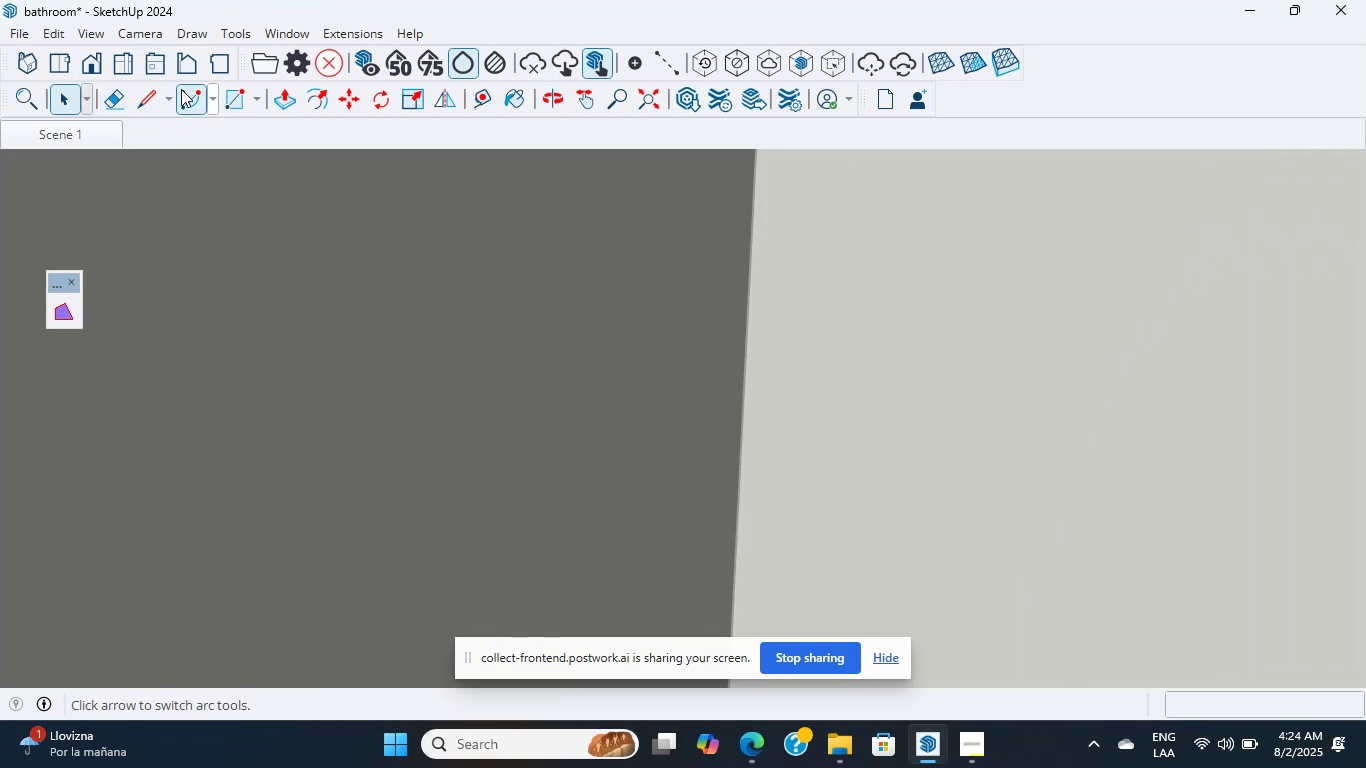 
left_click([127, 72])
 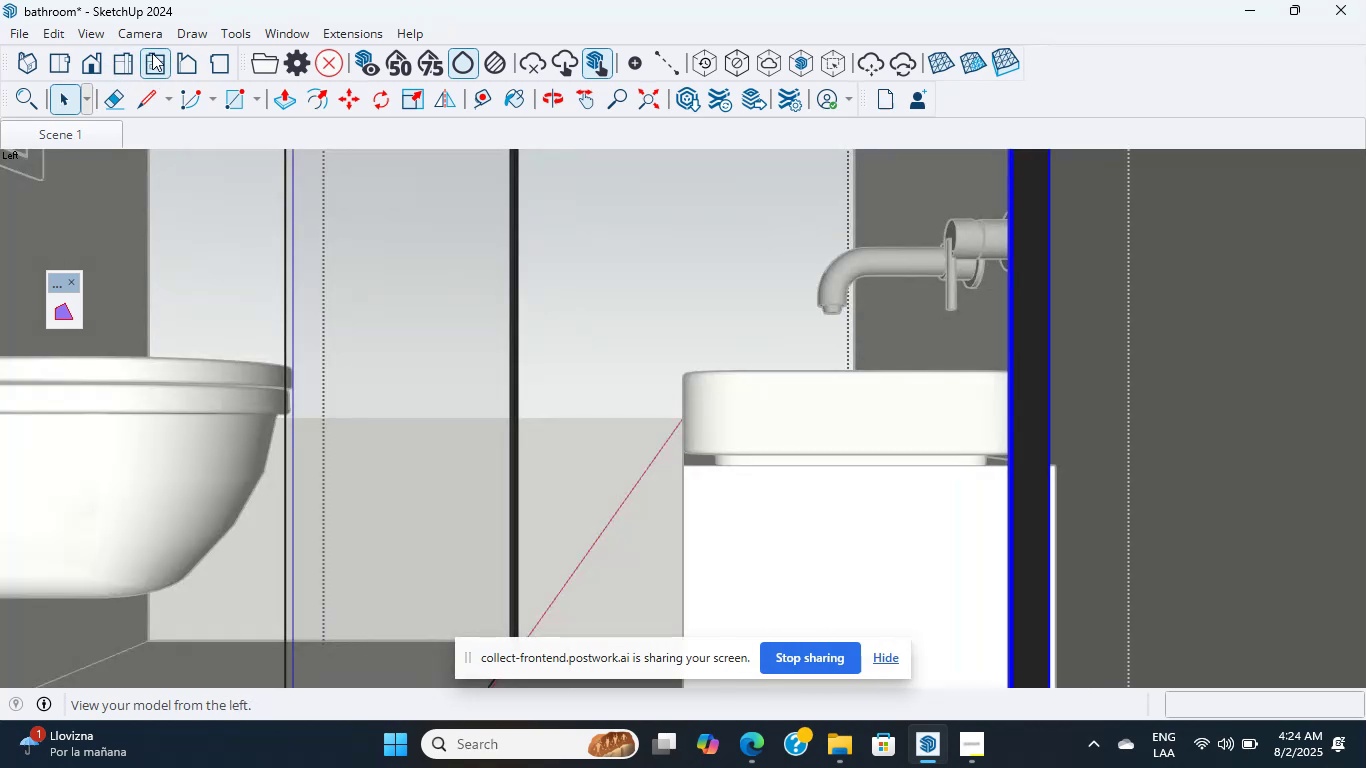 
hold_key(key=ShiftLeft, duration=0.64)
 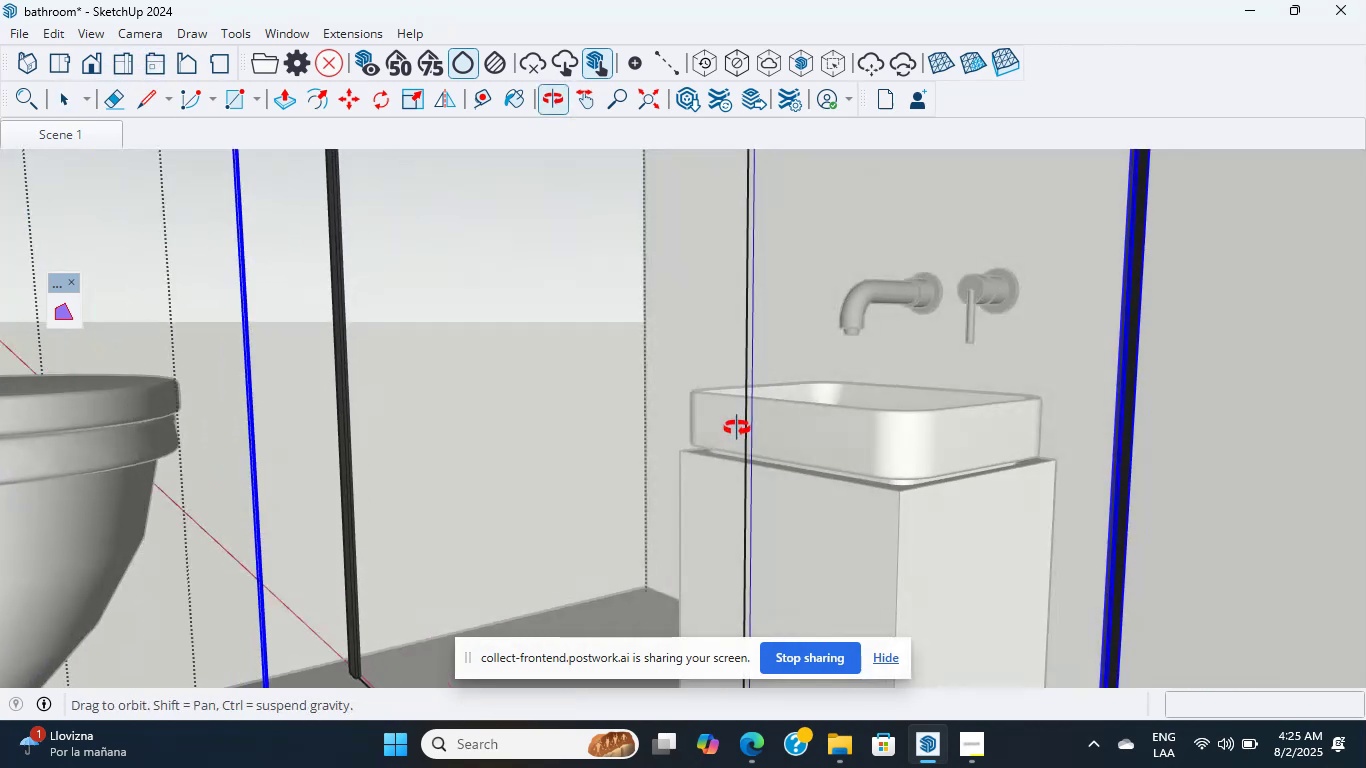 
key(Escape)
 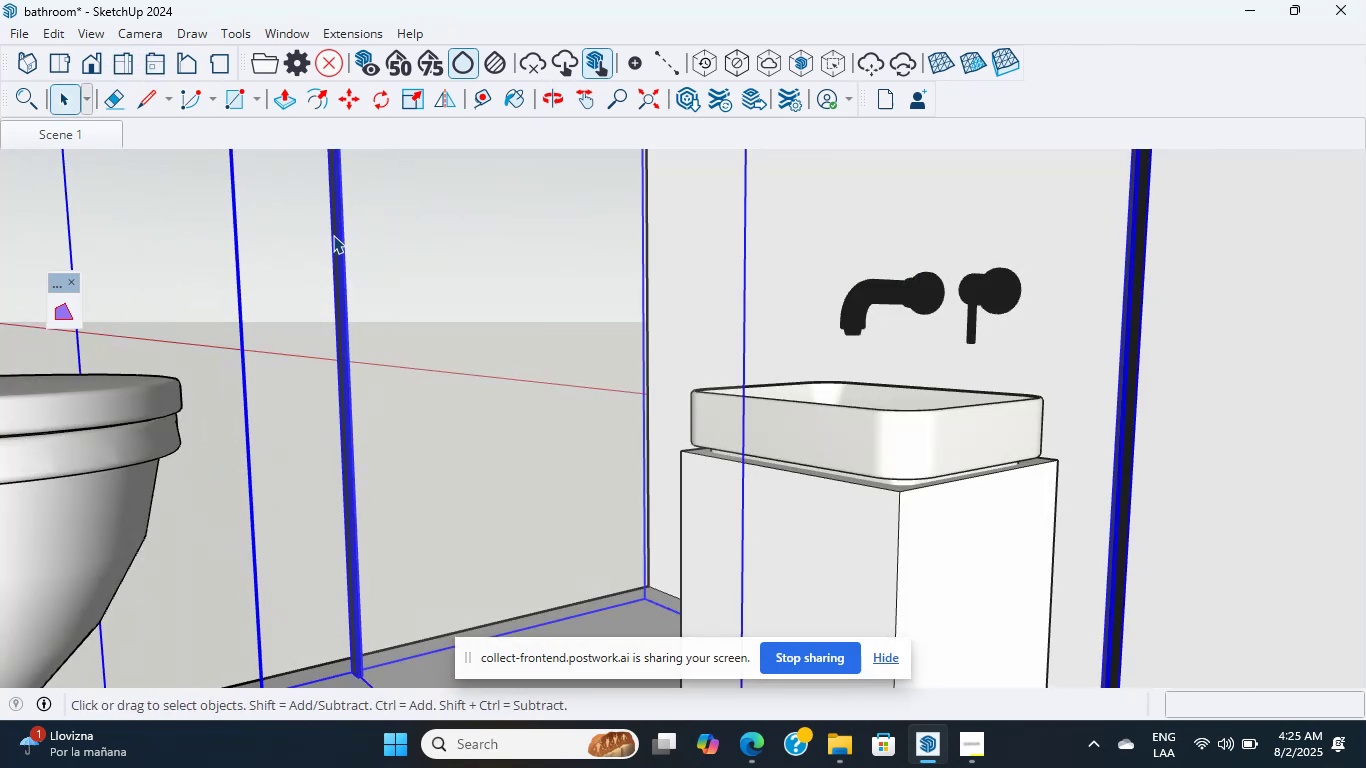 
scroll: coordinate [362, 280], scroll_direction: down, amount: 2.0
 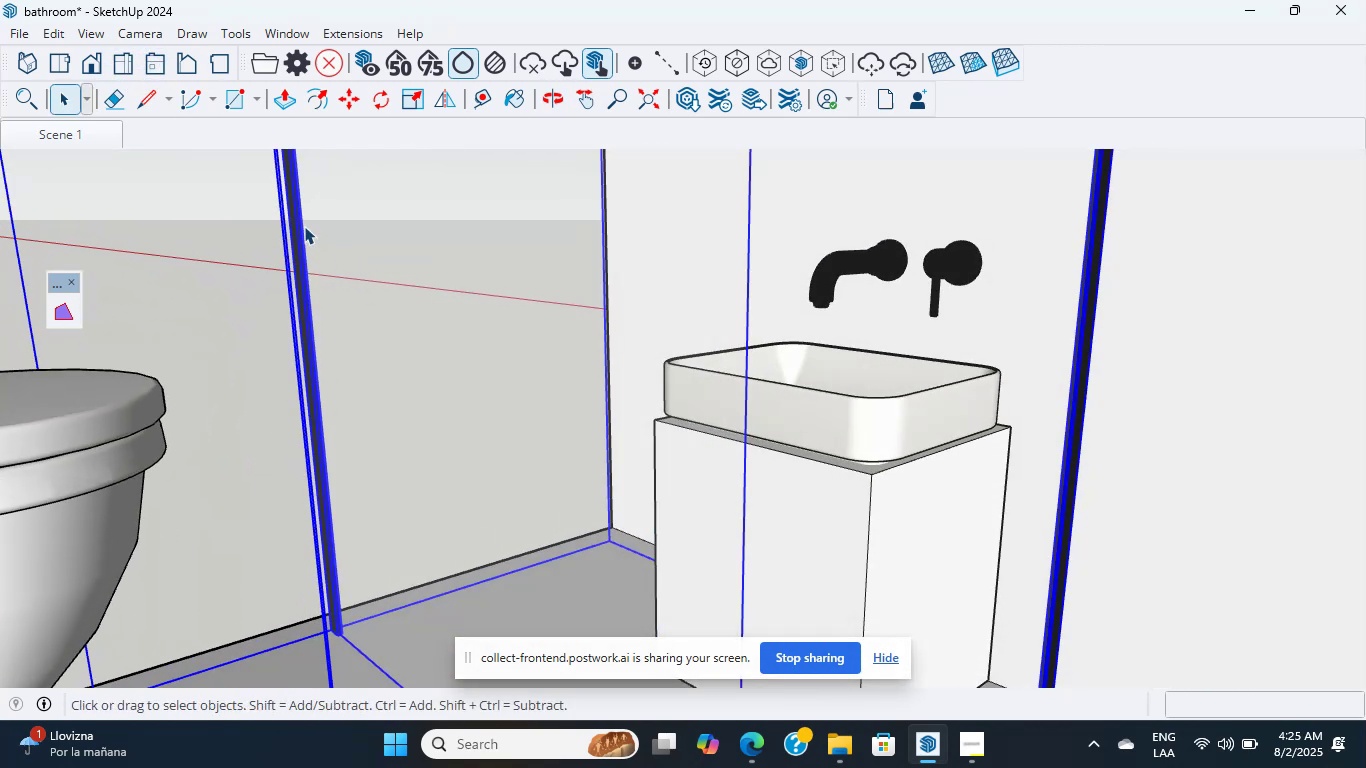 
double_click([304, 226])
 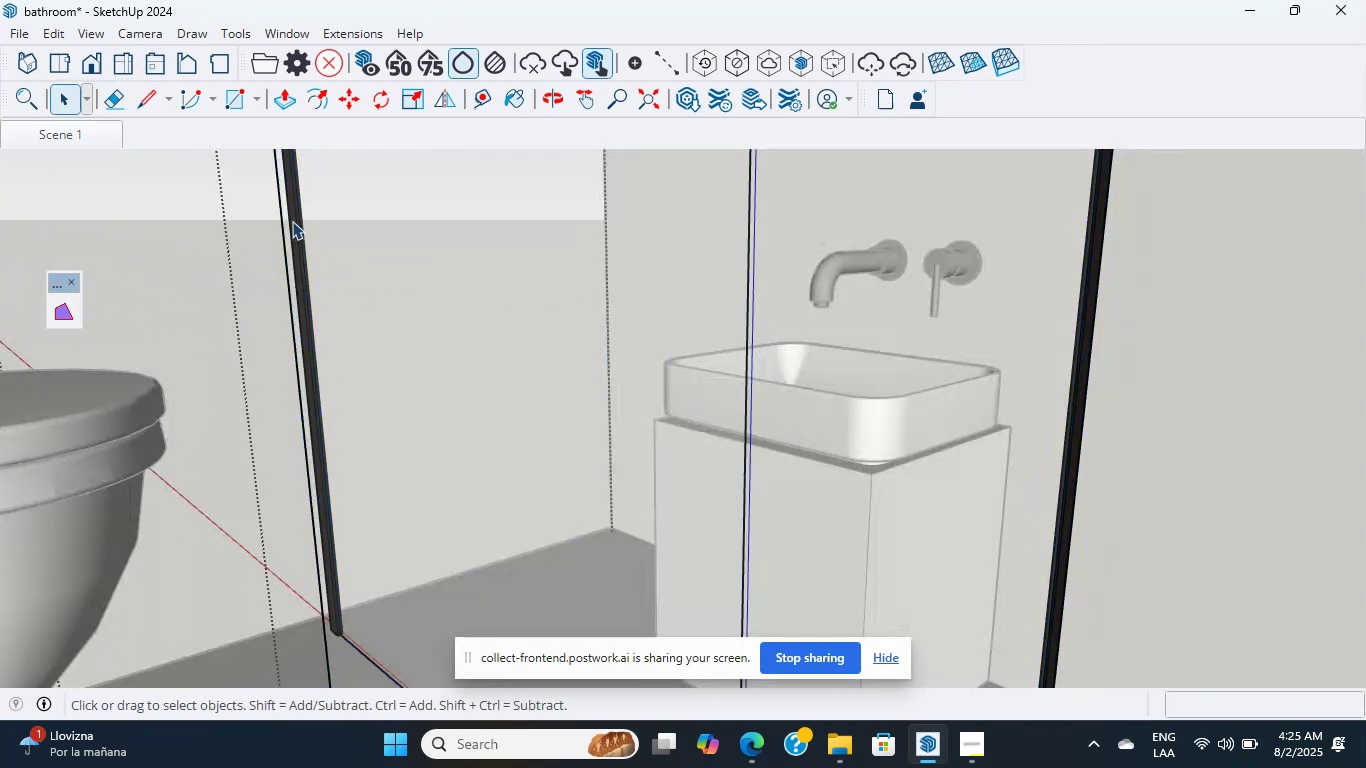 
left_click([292, 221])
 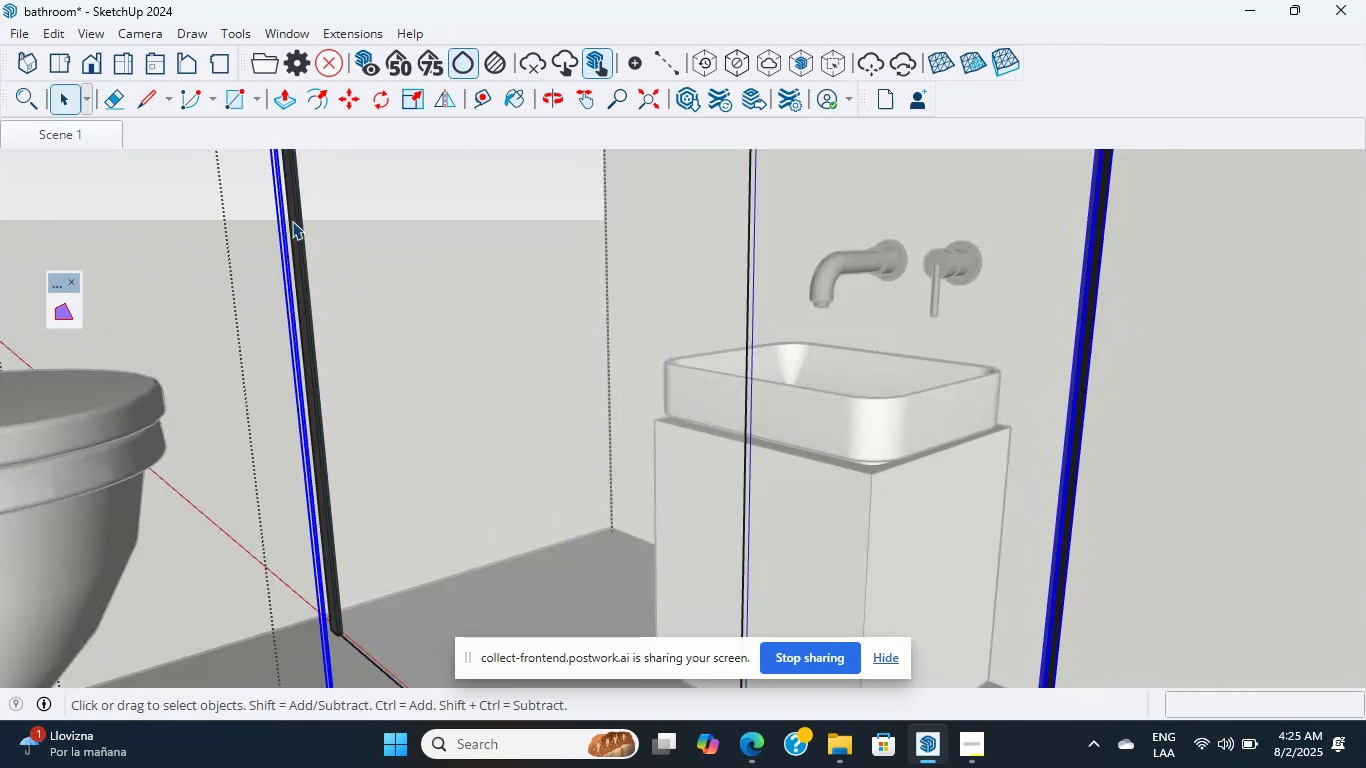 
key(Backspace)
 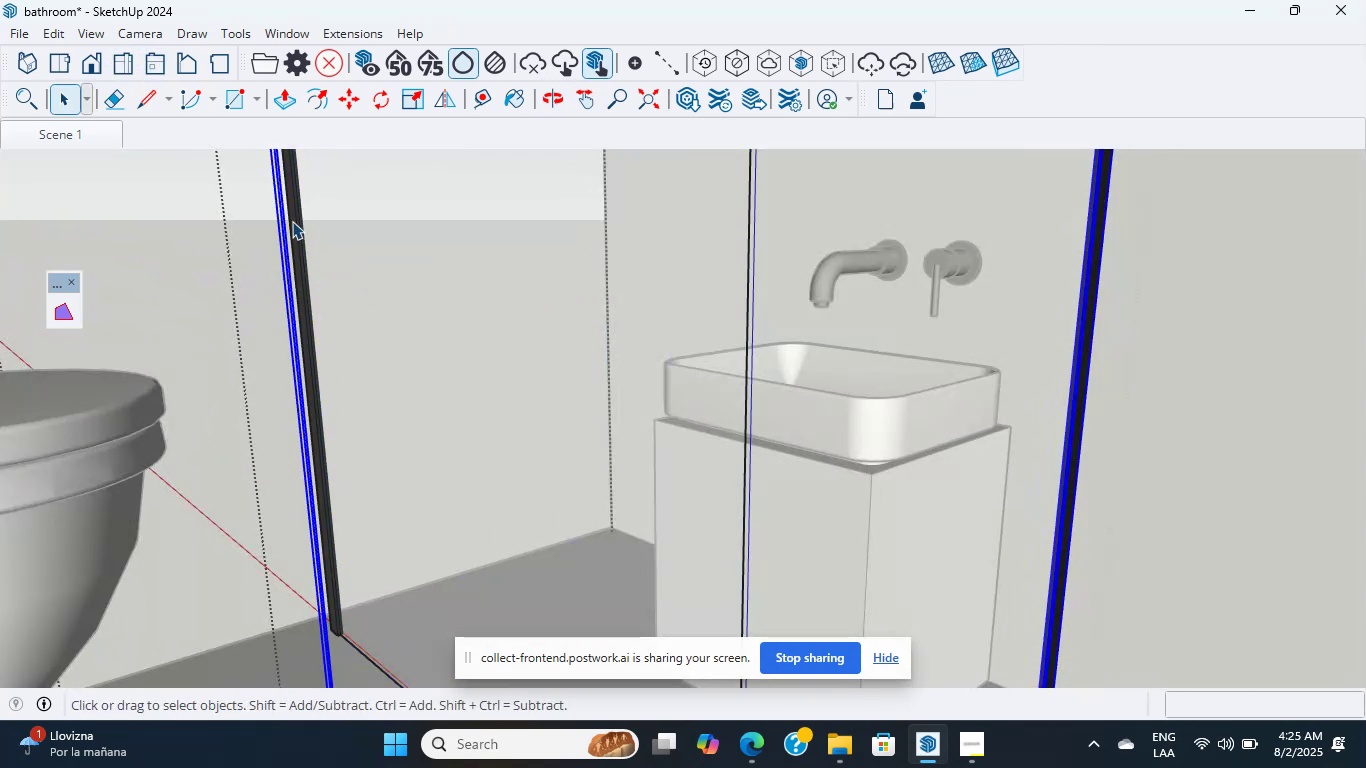 
key(Delete)
 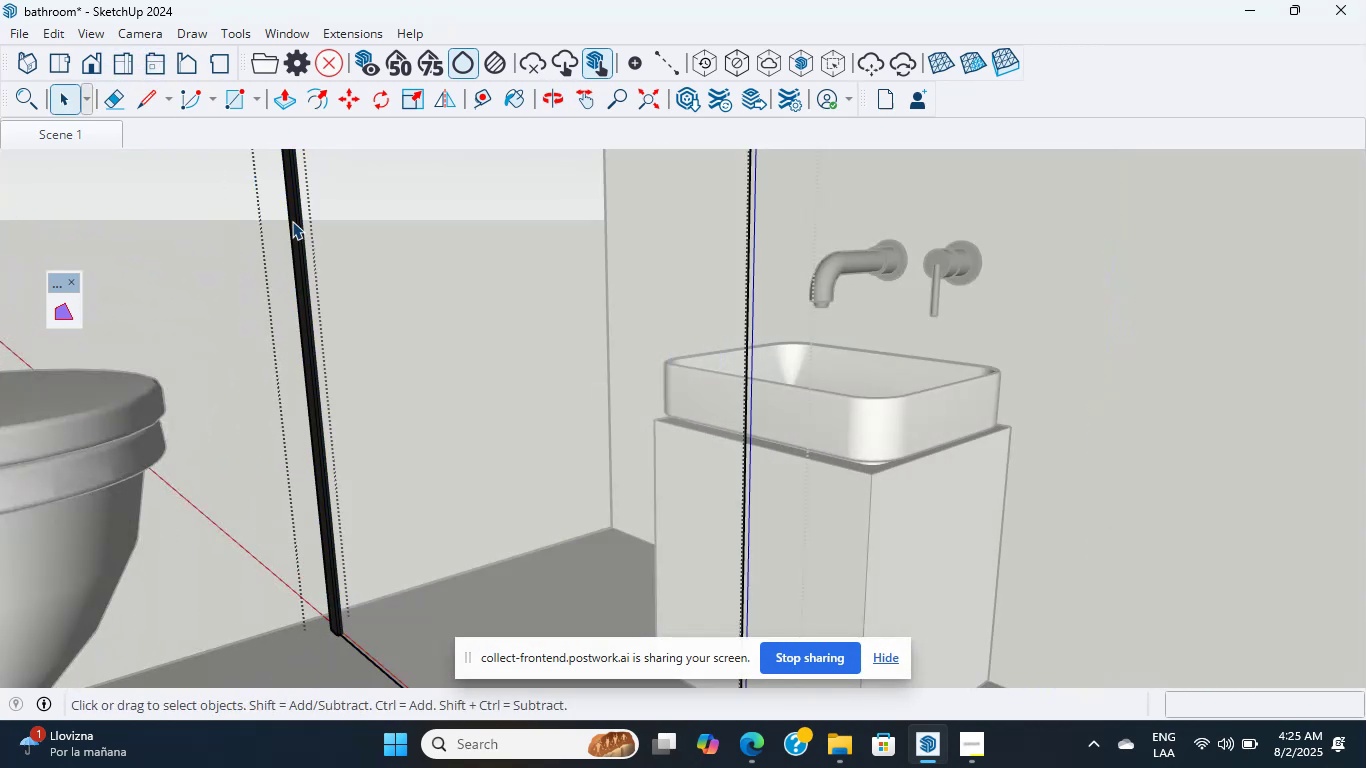 
scroll: coordinate [305, 250], scroll_direction: down, amount: 1.0
 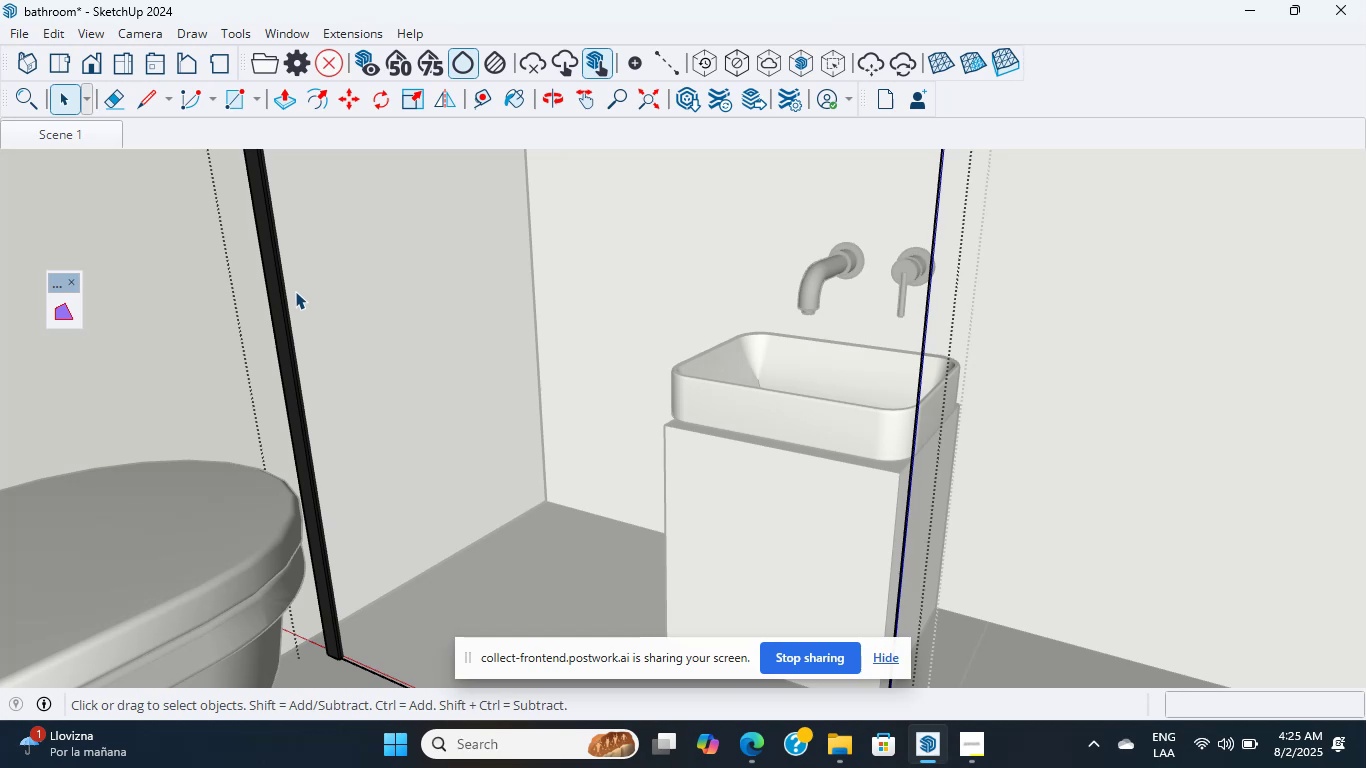 
left_click([284, 285])
 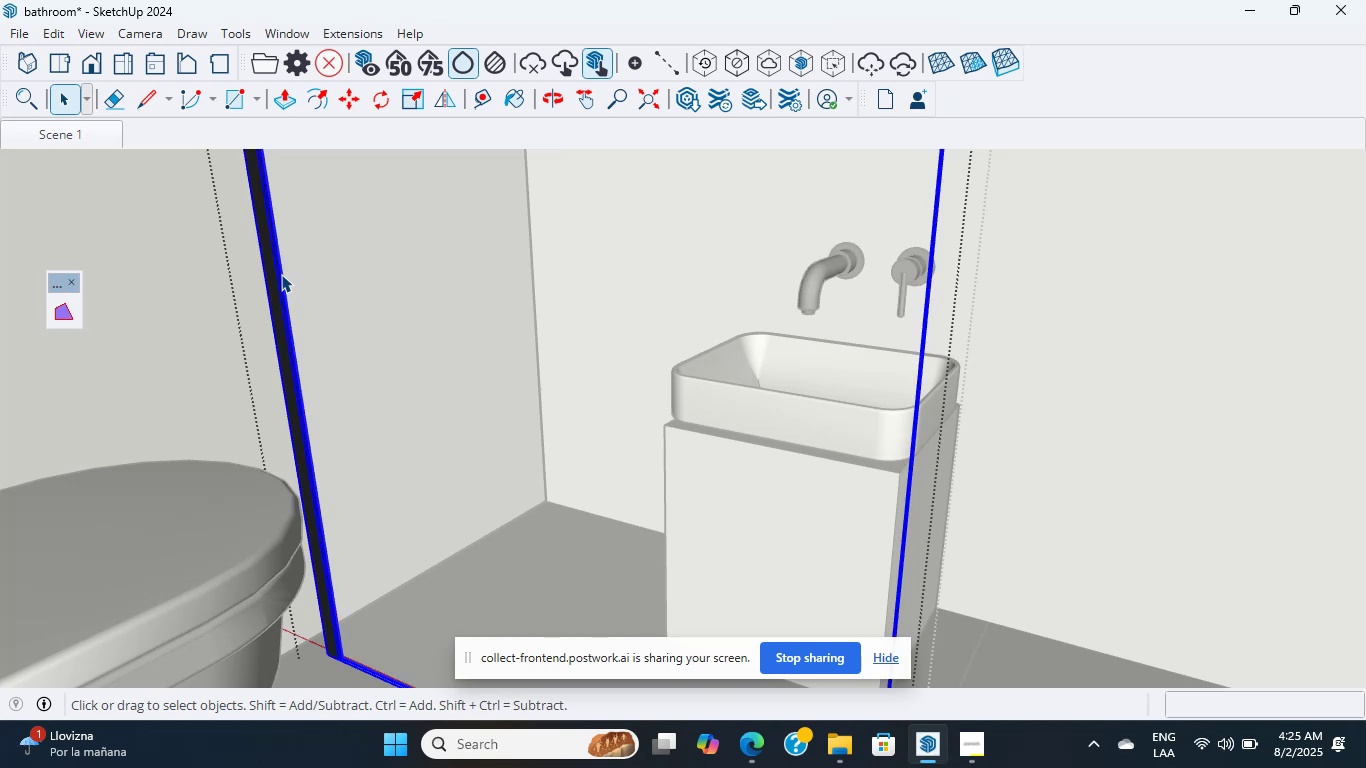 
scroll: coordinate [0, 52], scroll_direction: down, amount: 8.0
 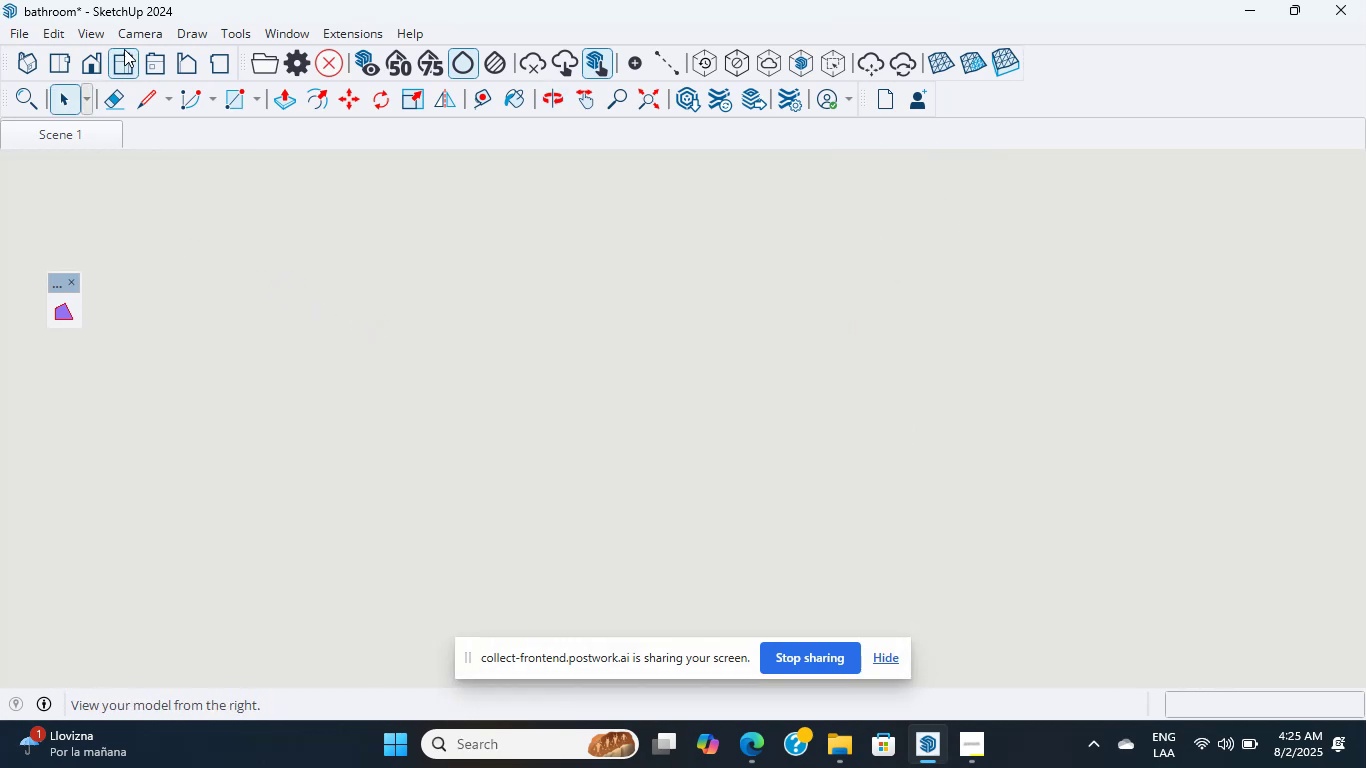 
hold_key(key=ShiftLeft, duration=0.43)
 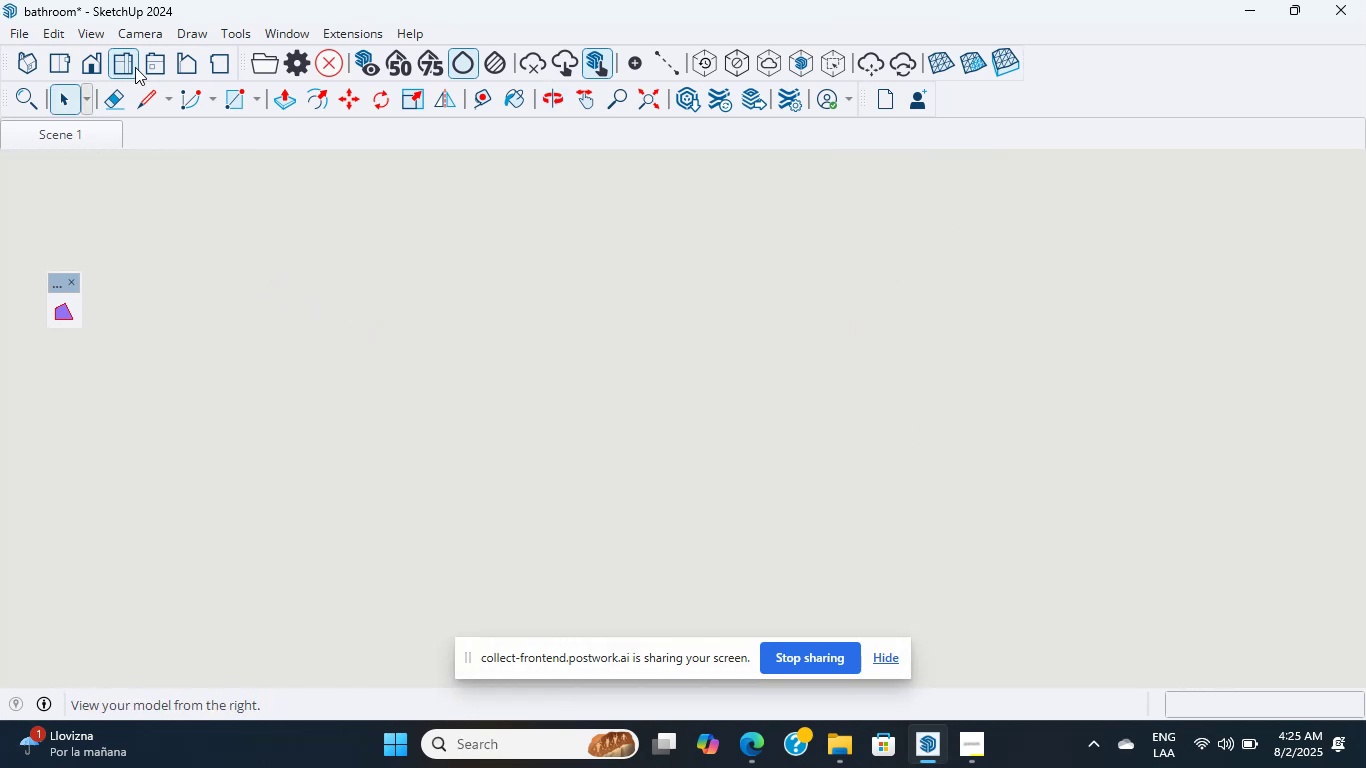 
left_click([124, 55])
 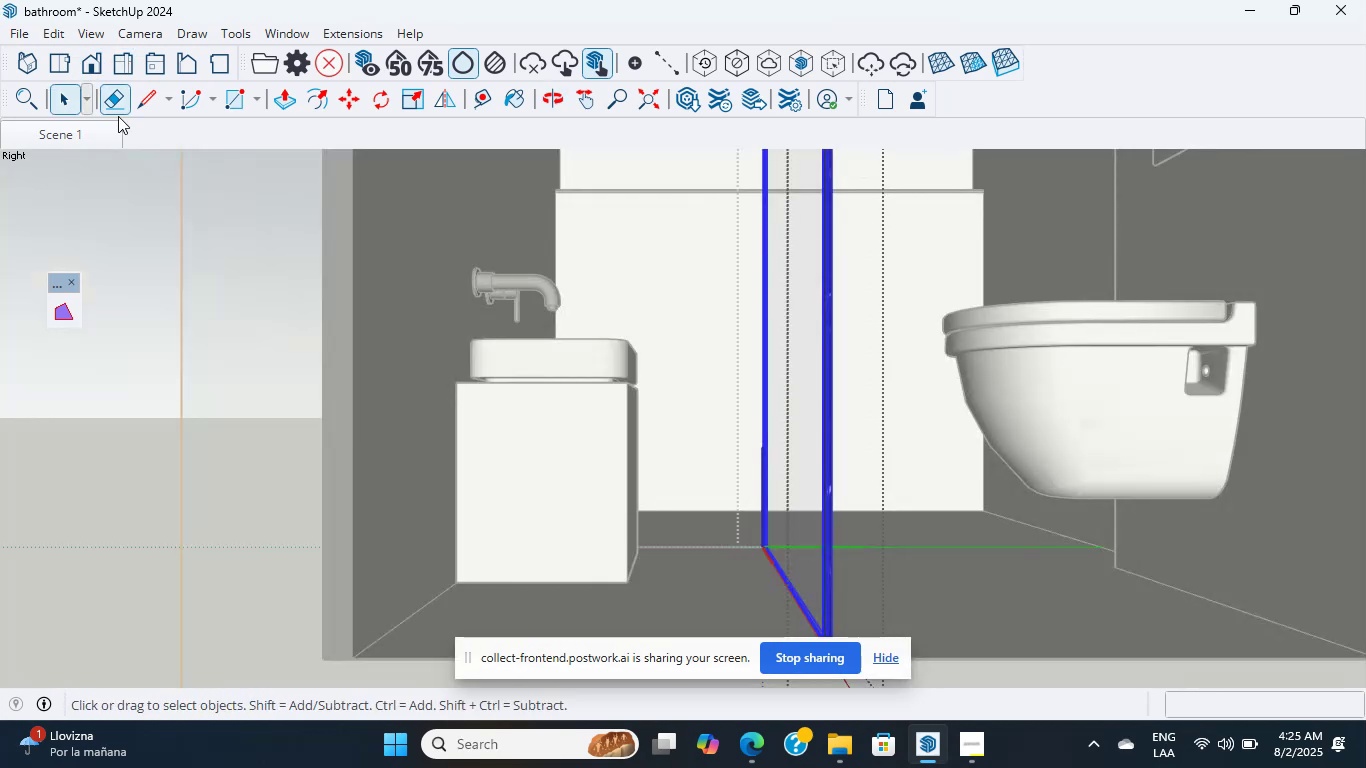 
scroll: coordinate [280, 352], scroll_direction: down, amount: 5.0
 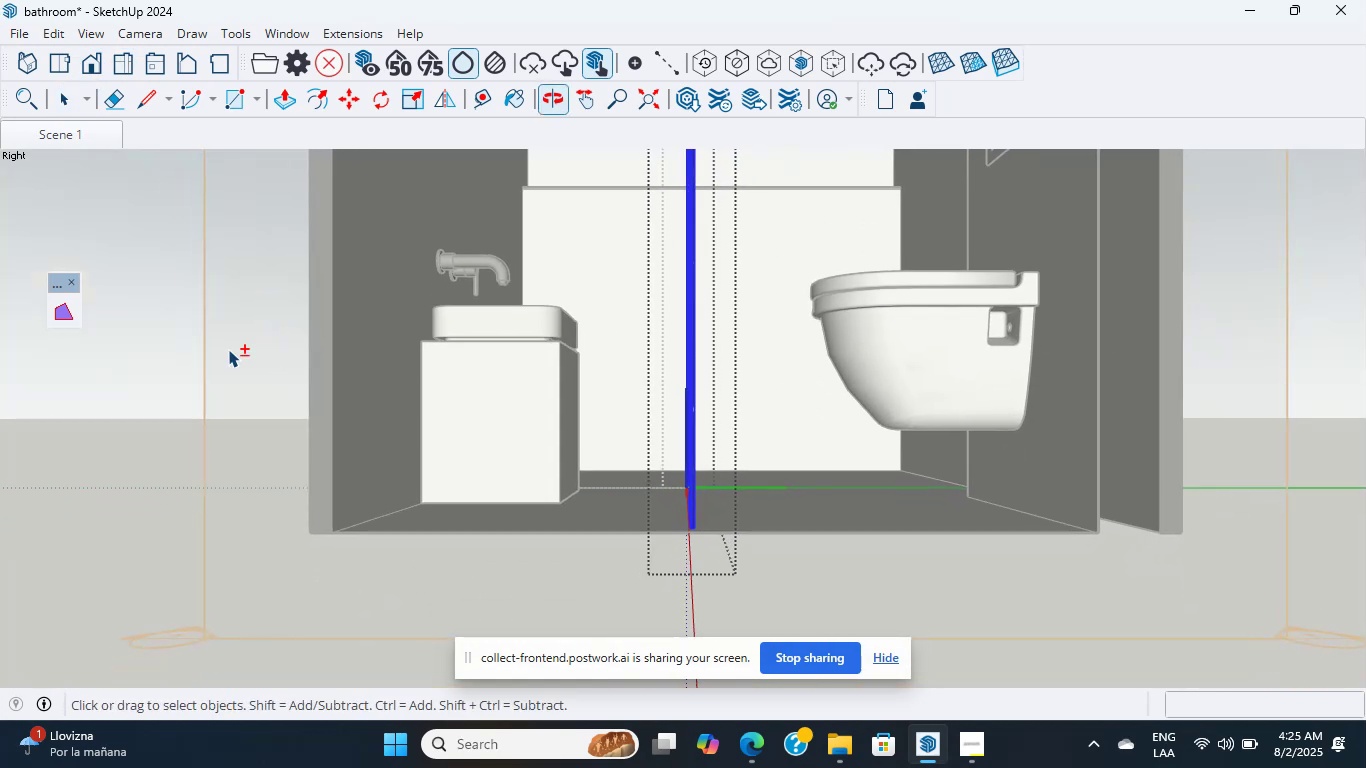 
hold_key(key=ShiftLeft, duration=0.67)
 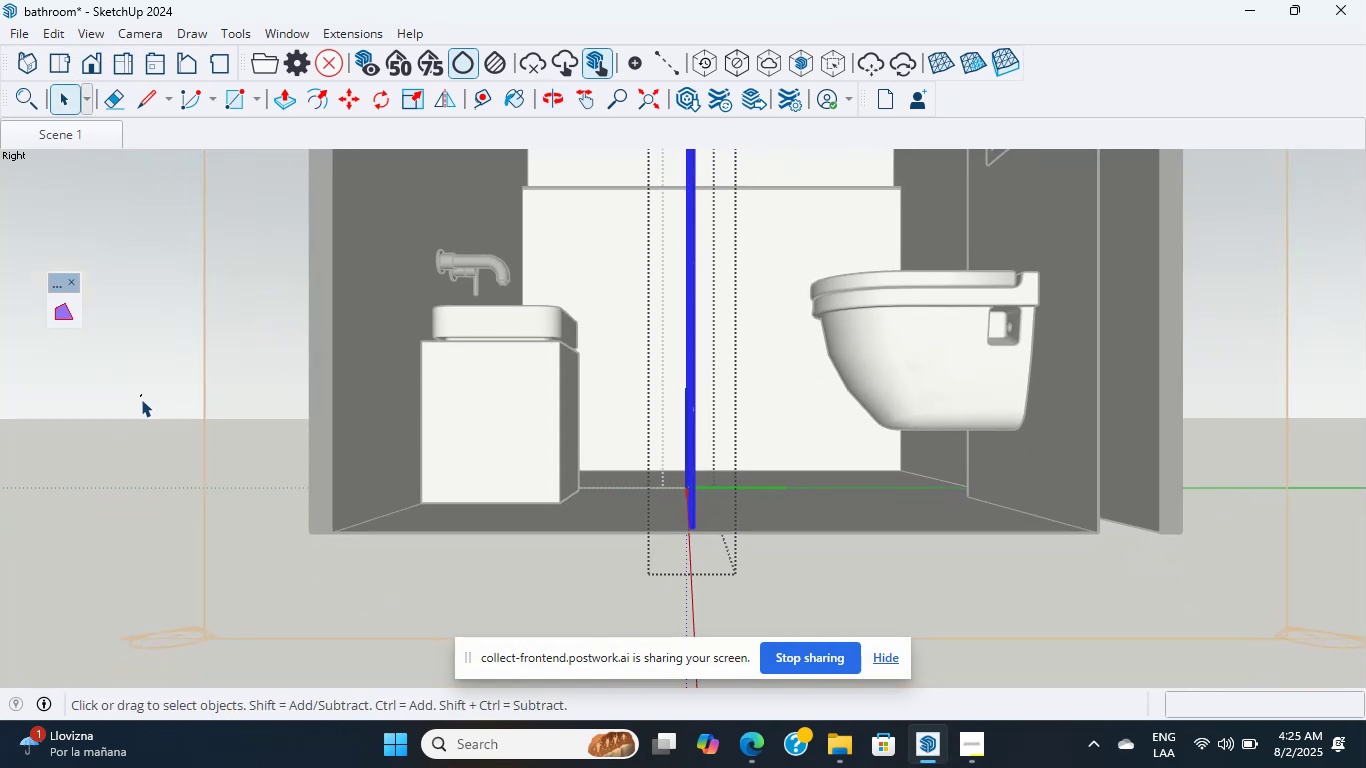 
double_click([141, 399])
 